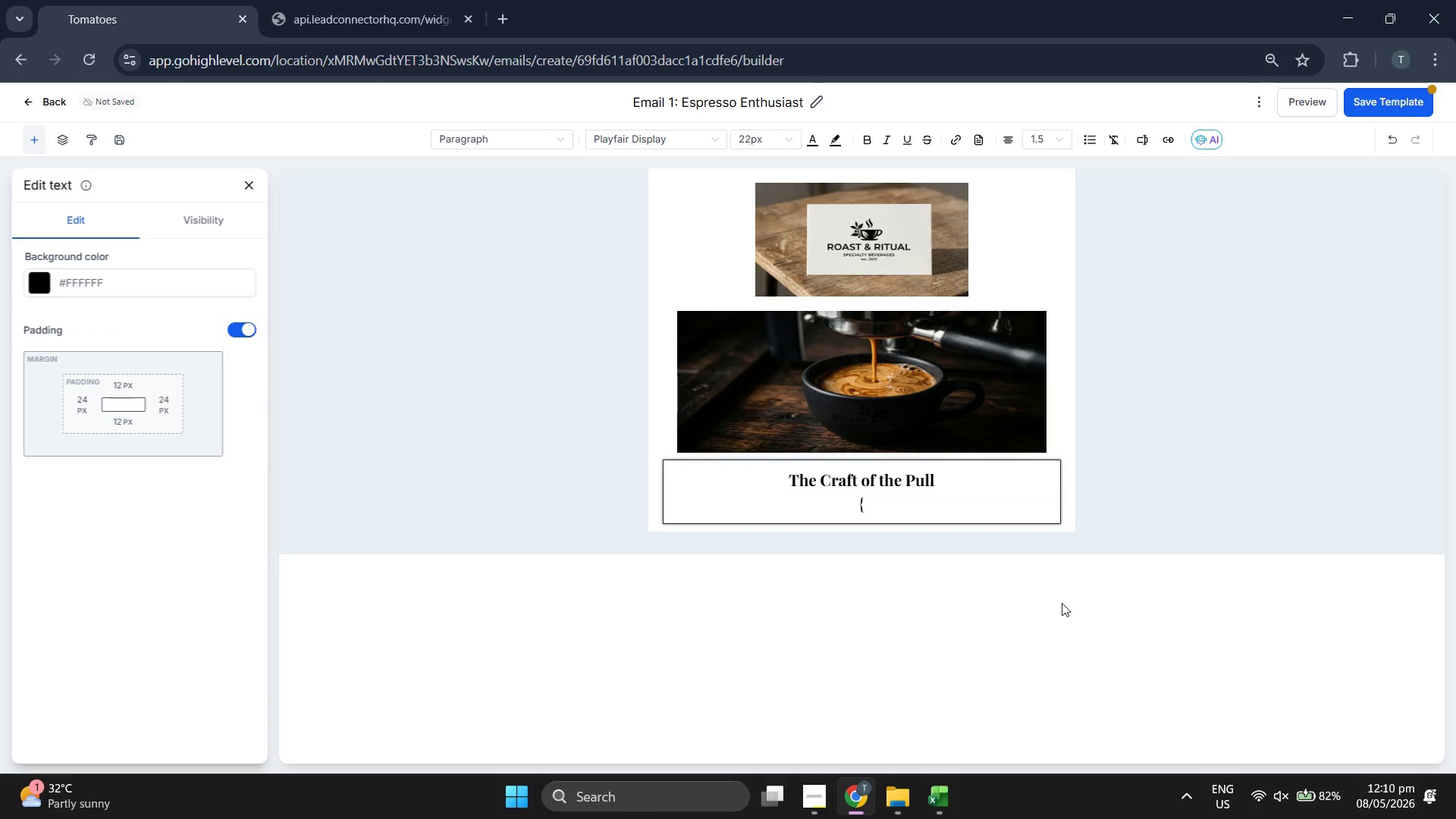 
key(Backspace)
 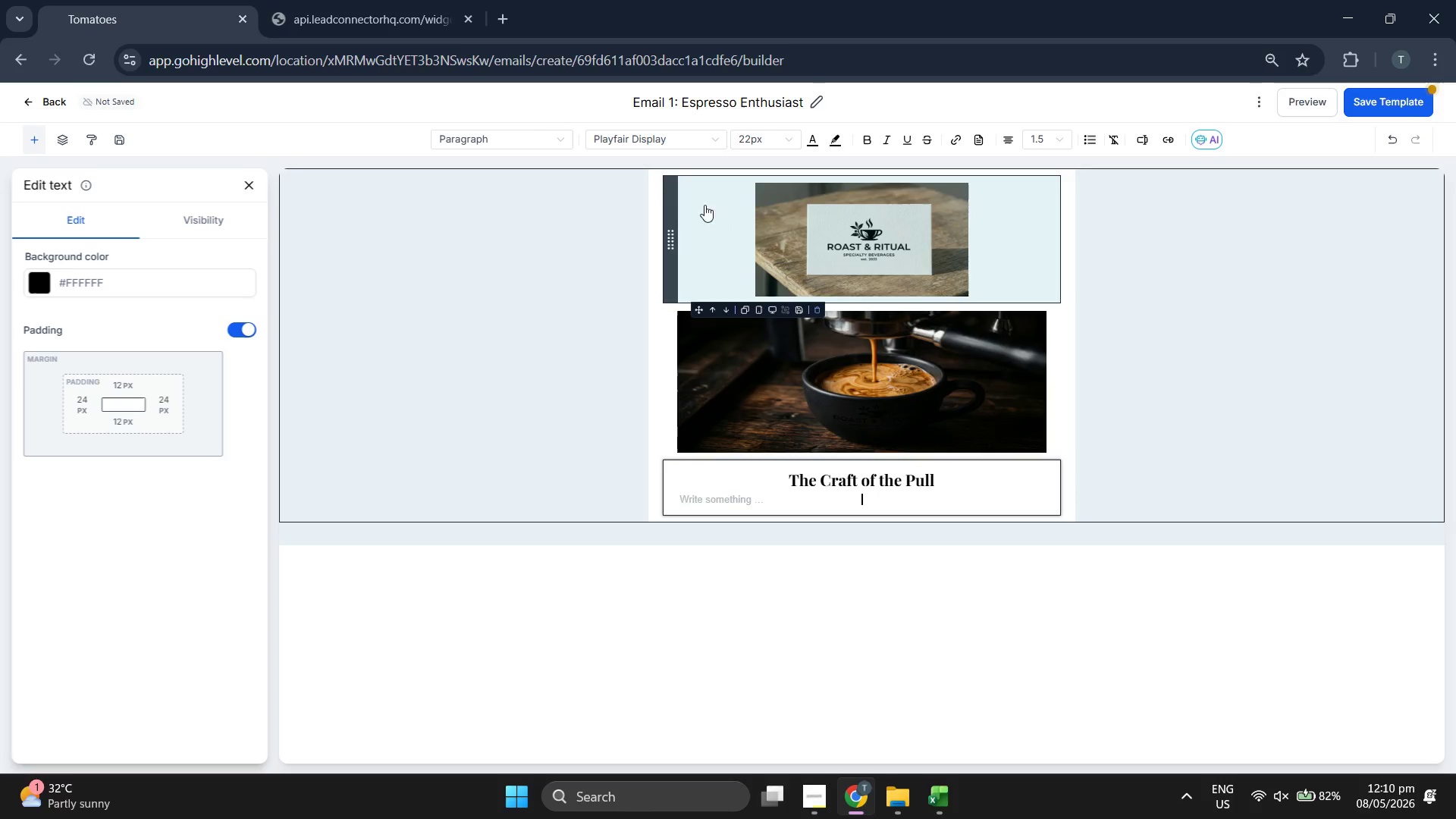 
left_click([653, 143])
 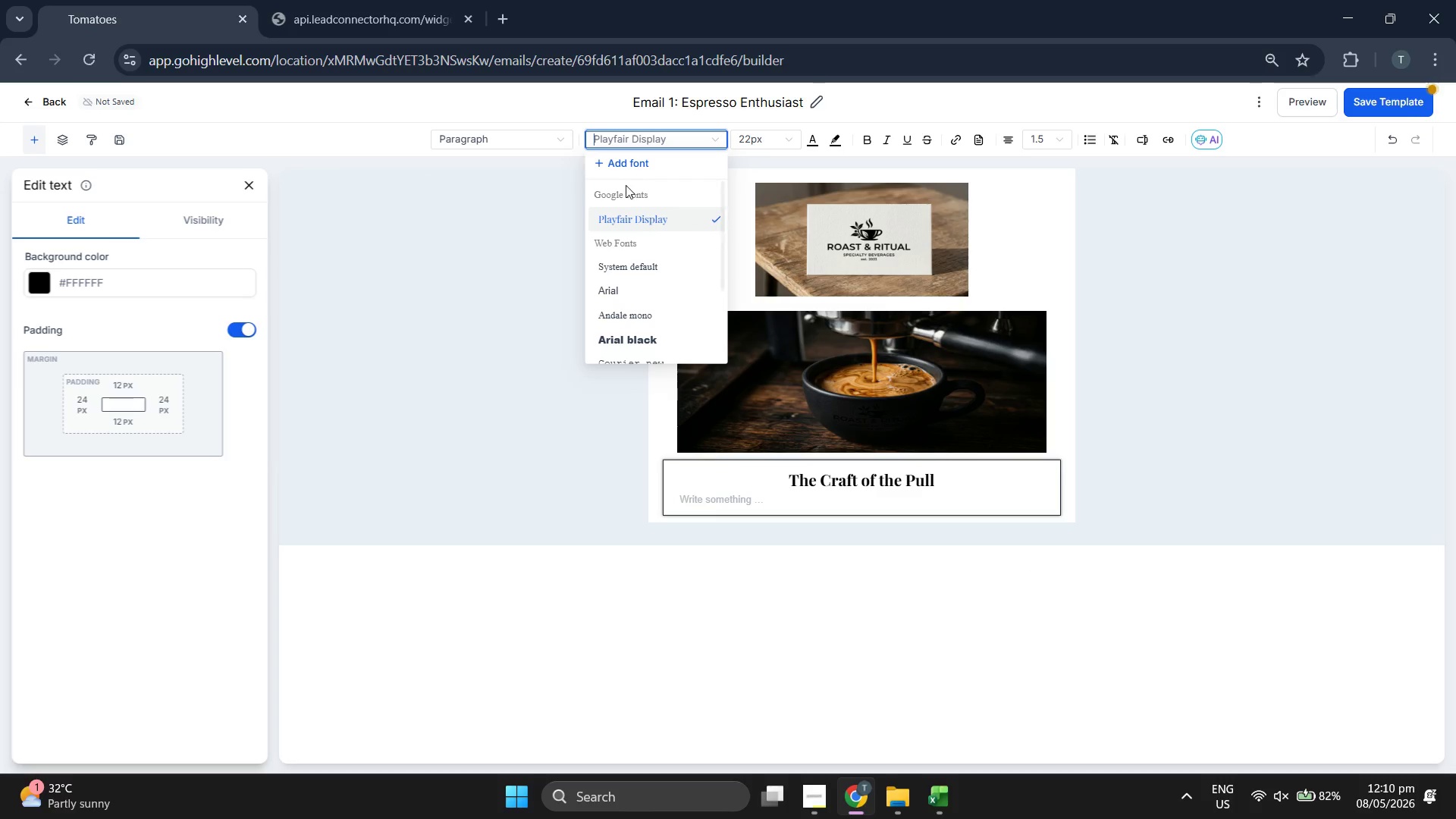 
left_click([636, 166])
 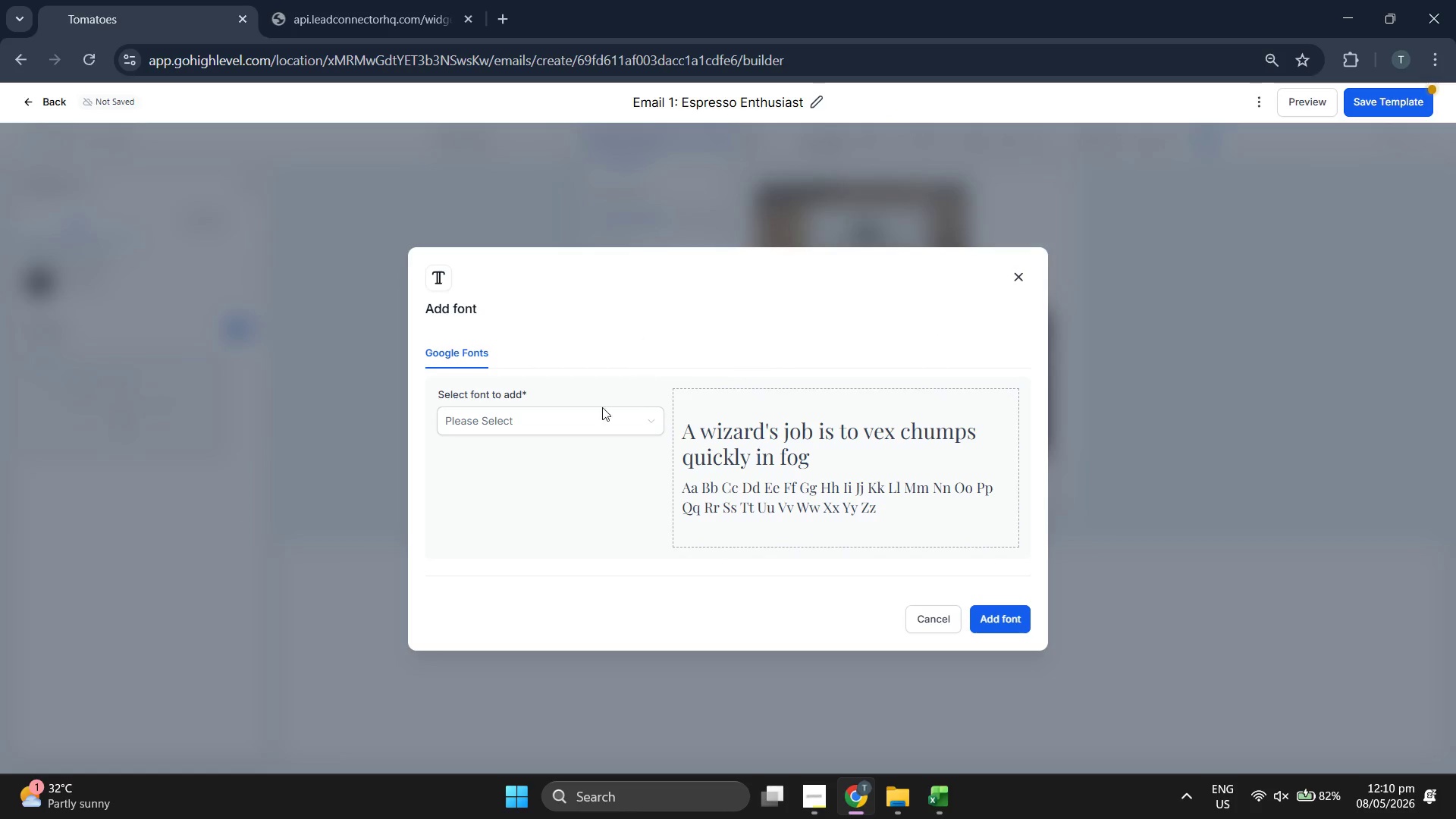 
left_click([571, 435])
 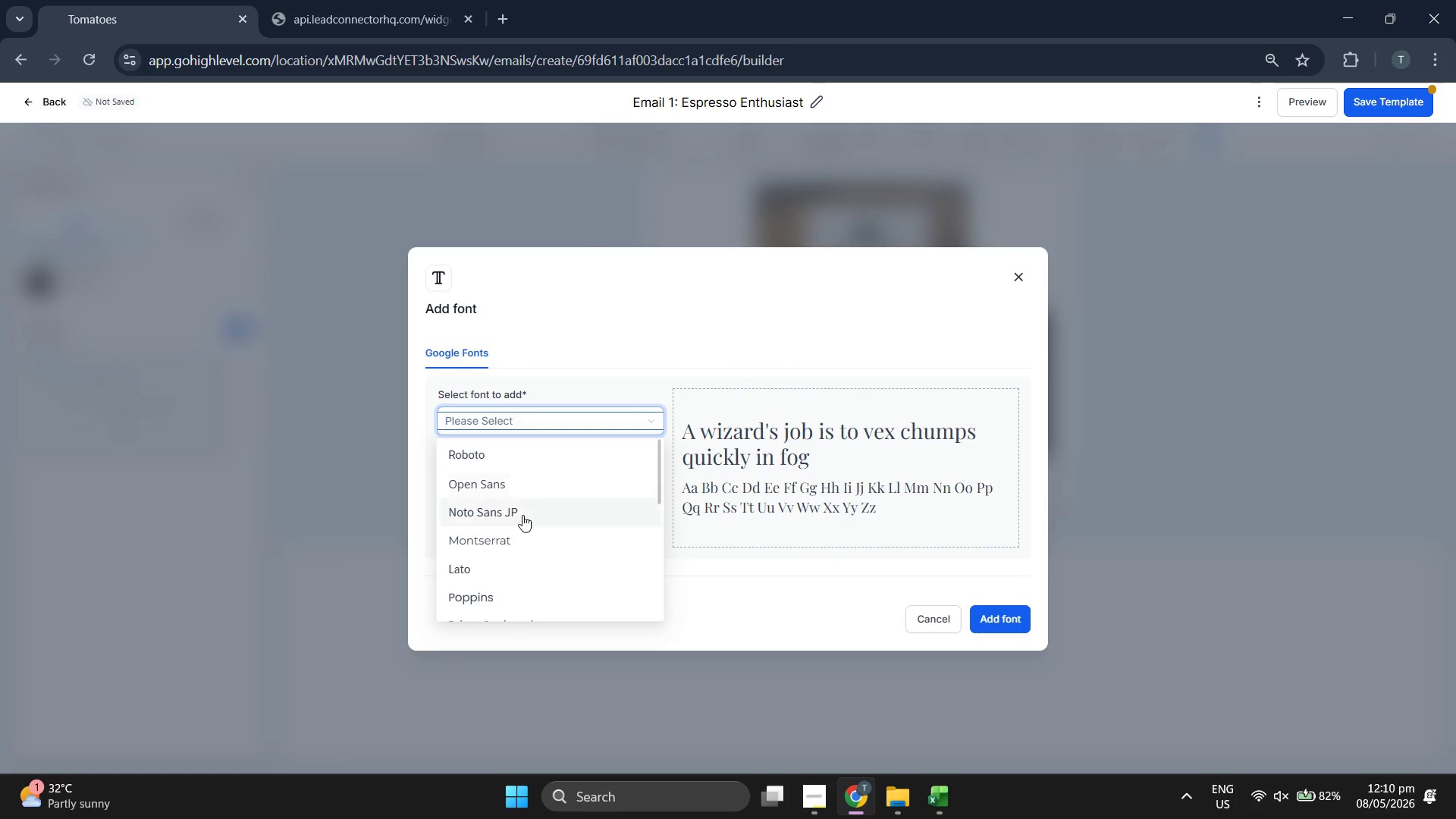 
left_click([507, 541])
 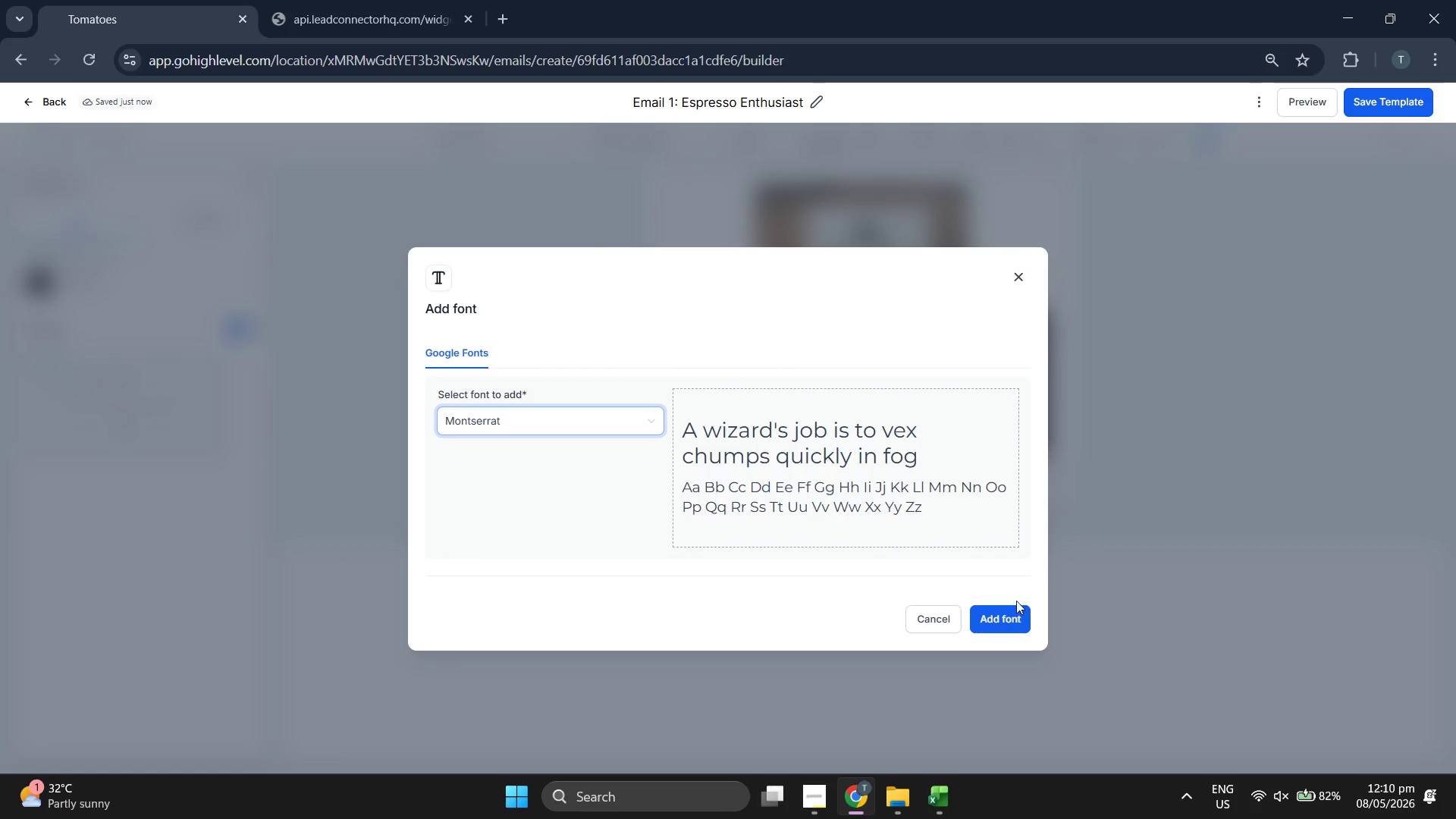 
left_click([983, 604])
 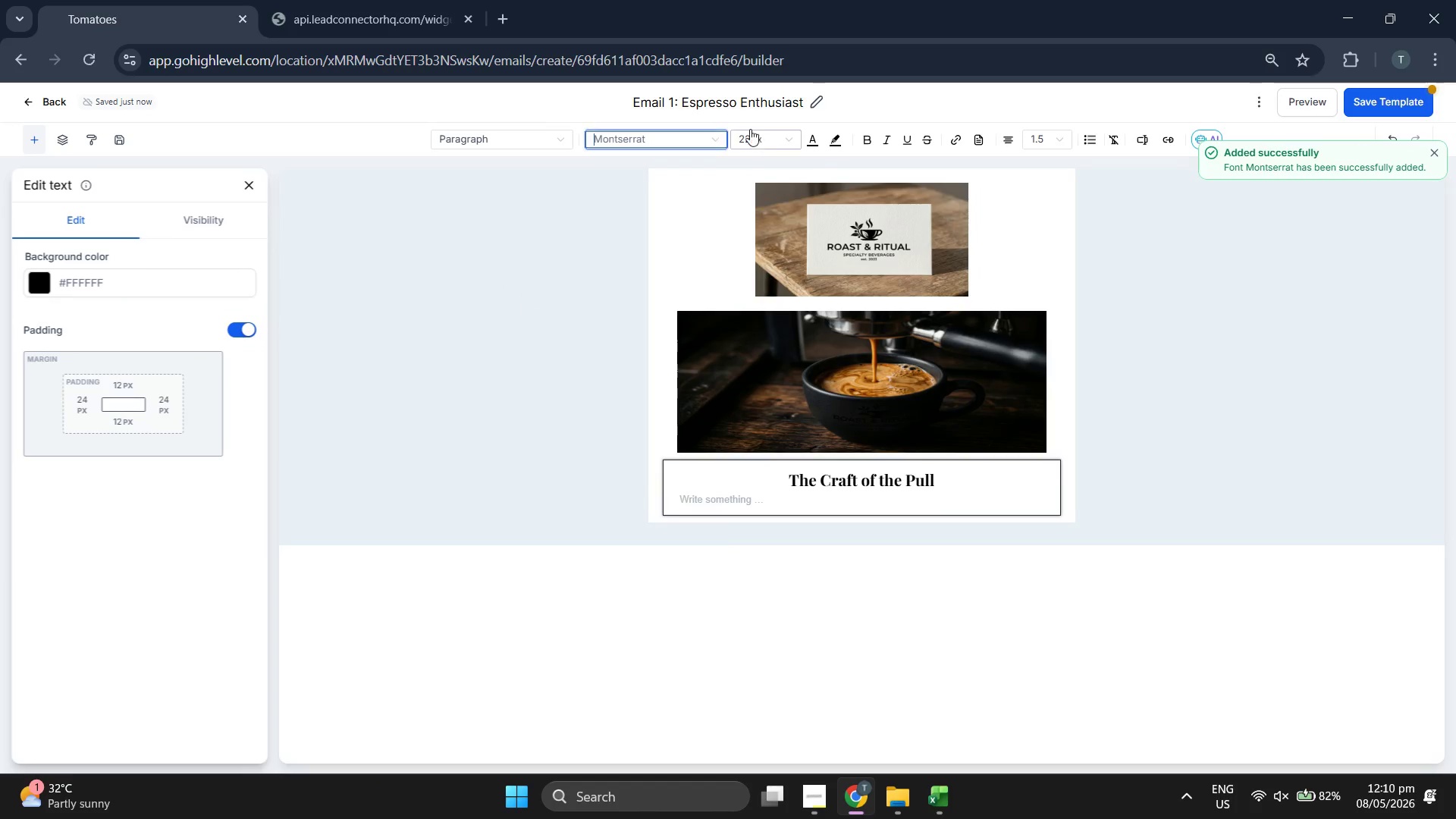 
left_click([752, 133])
 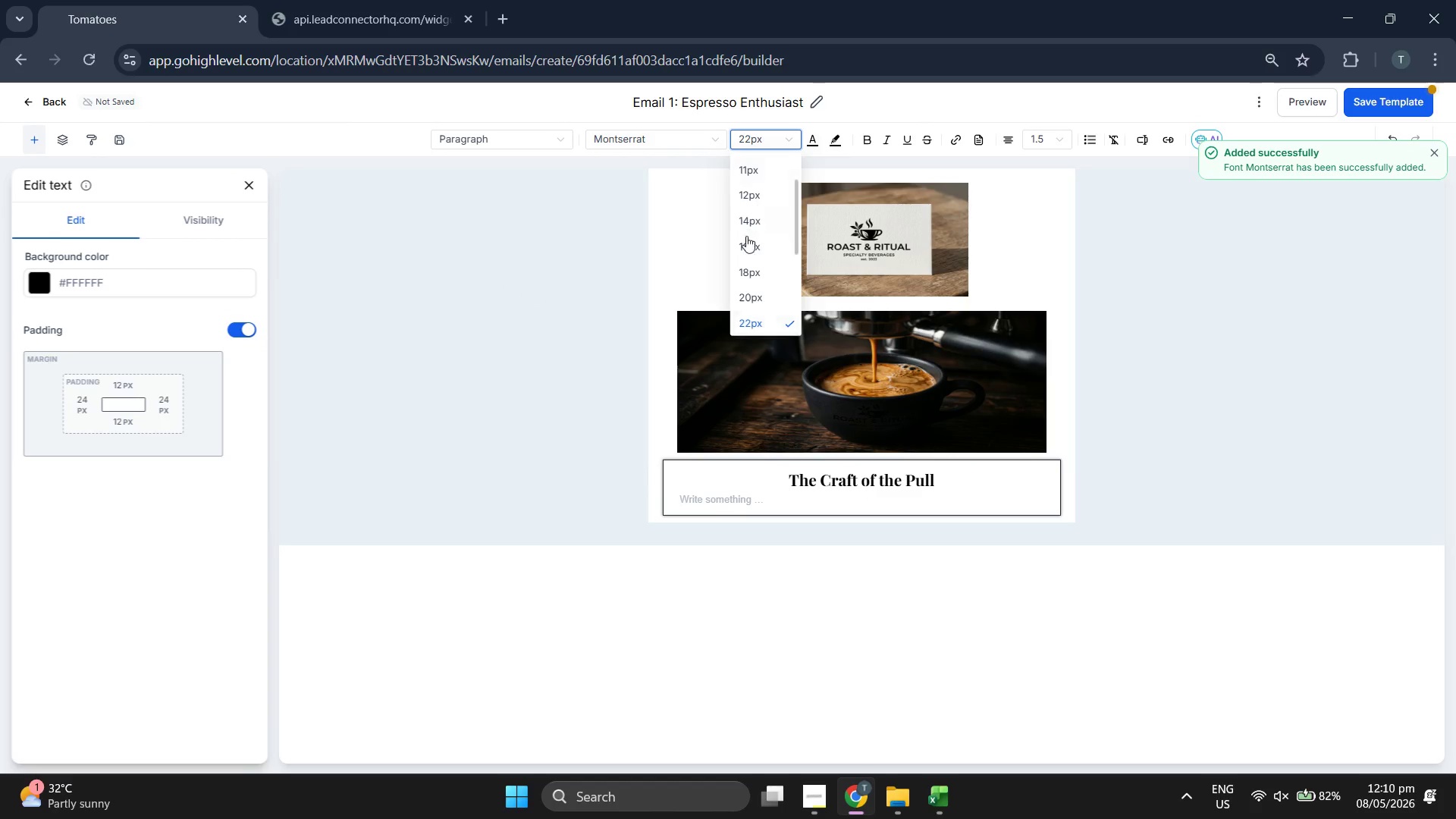 
left_click([745, 248])
 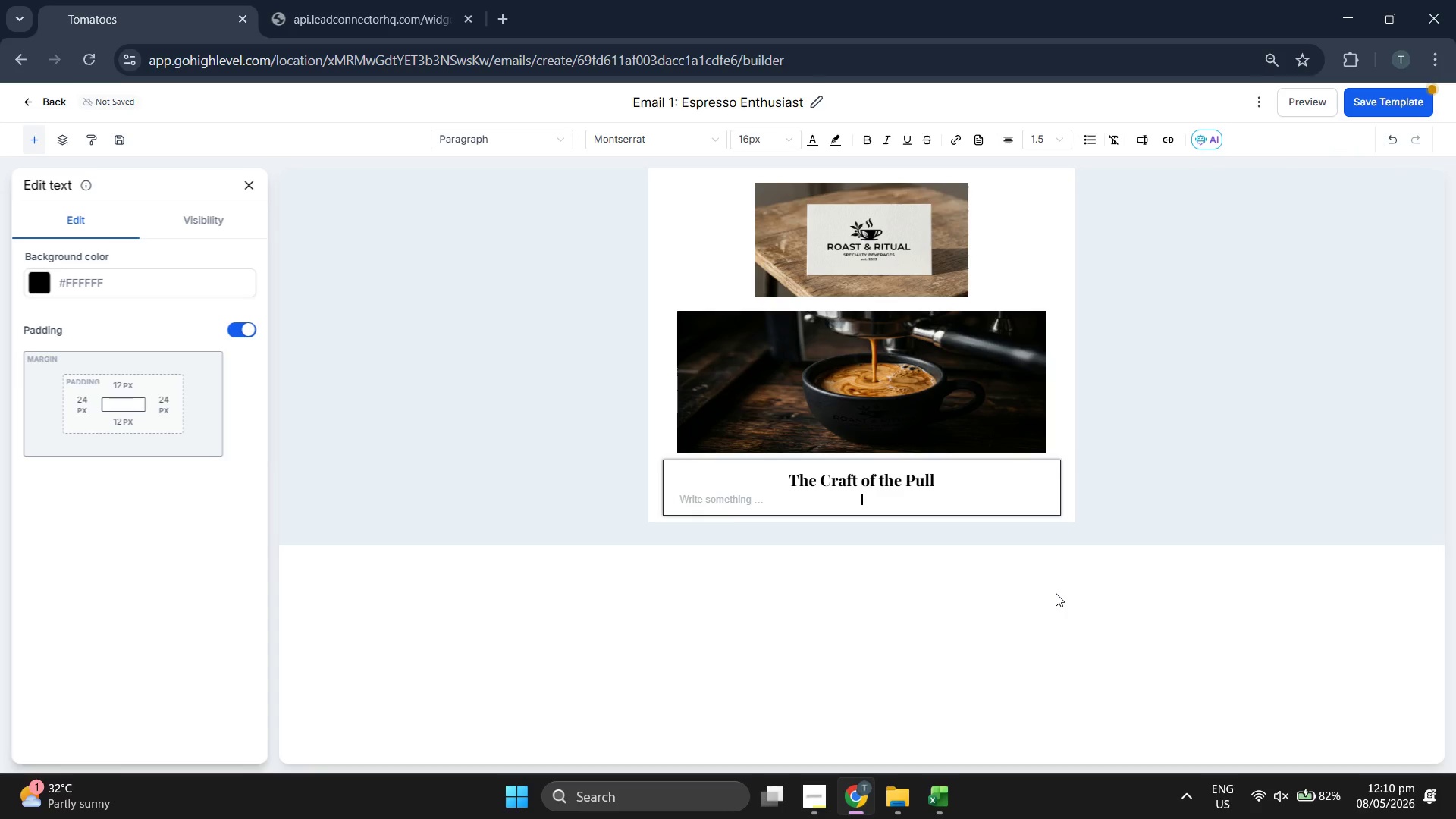 
type({{contact.first_name}}, we beili)
key(Backspace)
key(Backspace)
key(Backspace)
type(lieve espresso isn't just)
 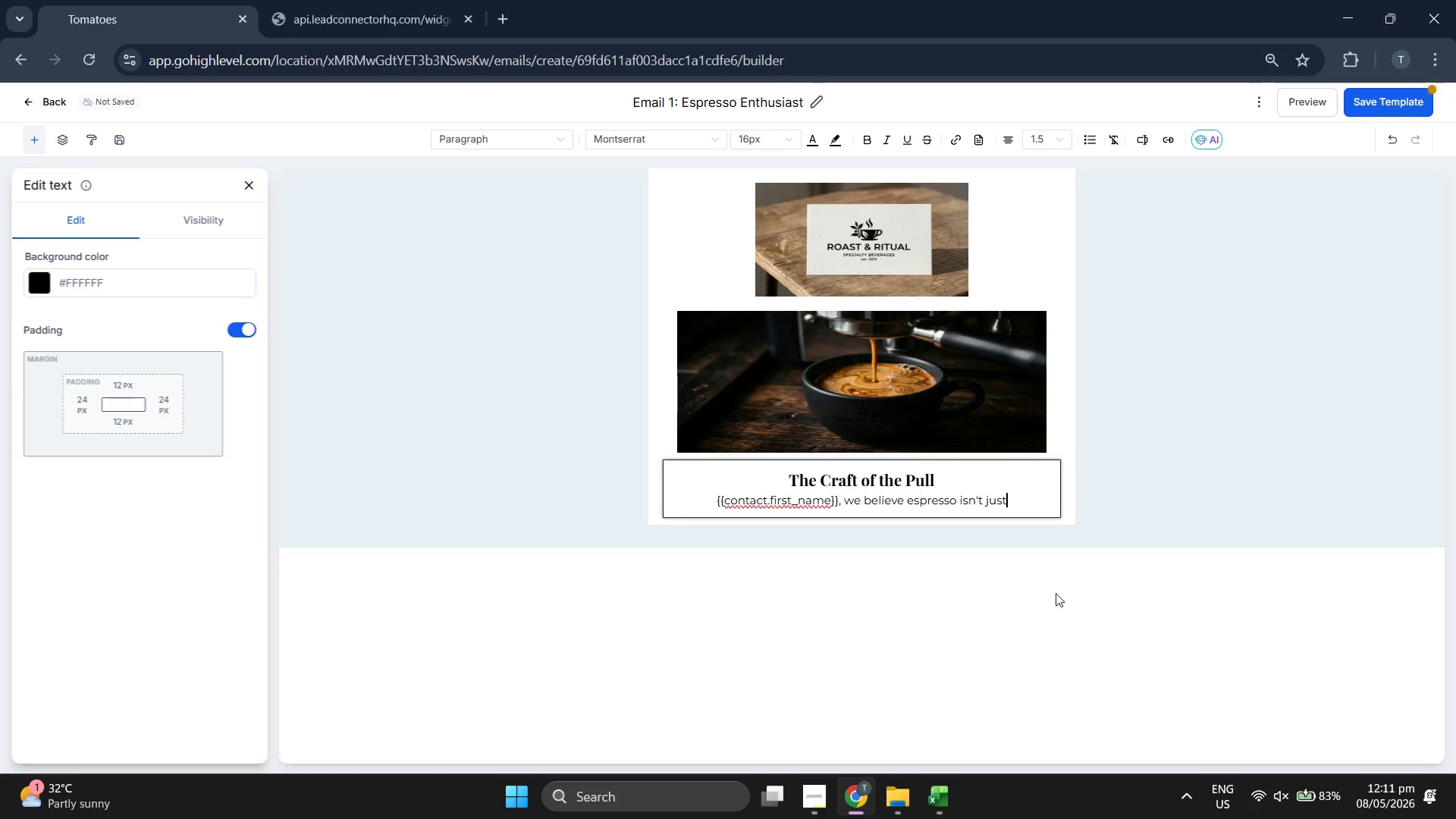 
wait(5.3)
 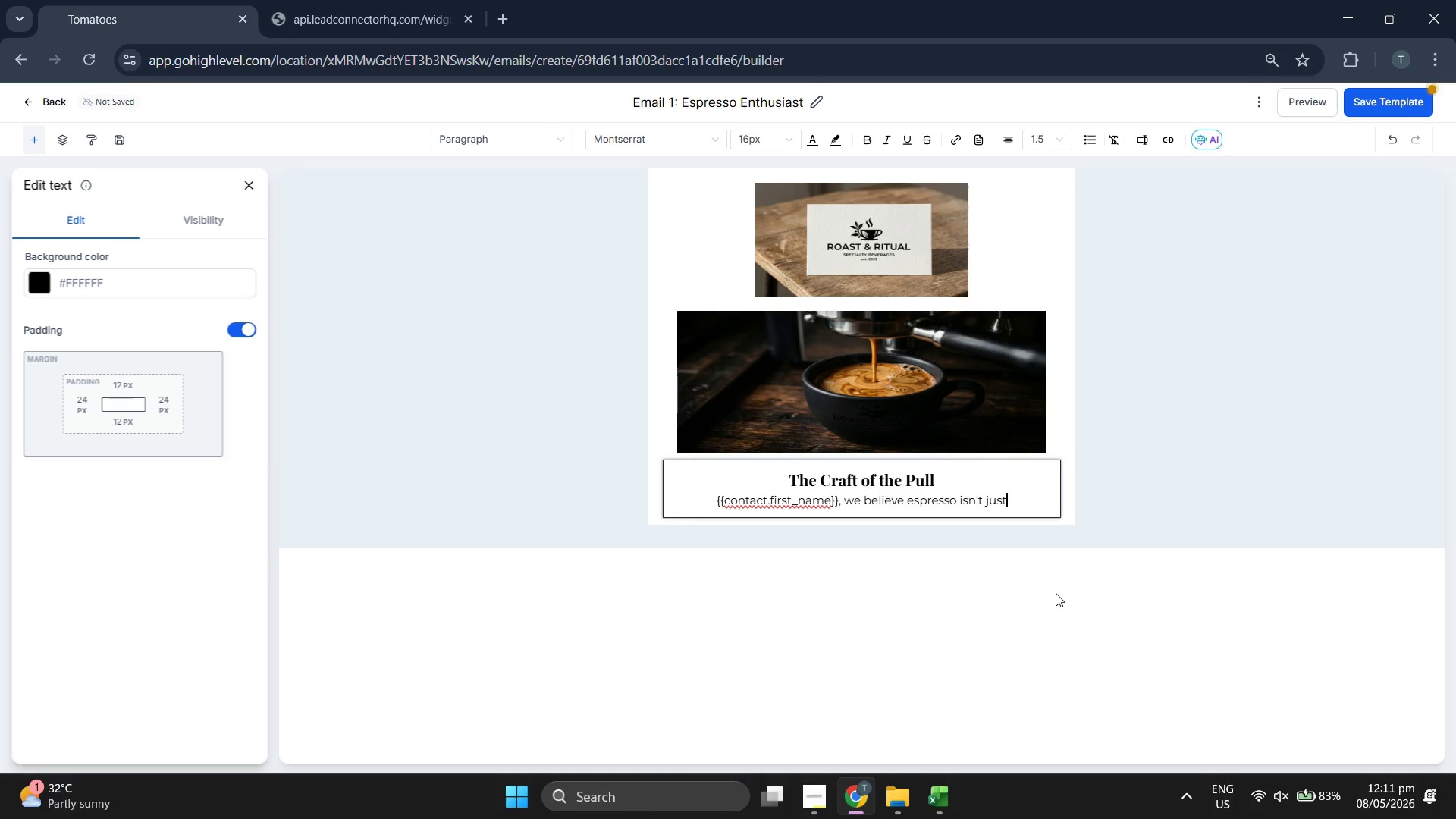 
key(Backspace)
type( )
key(Backspace)
type(t a drink, it)
 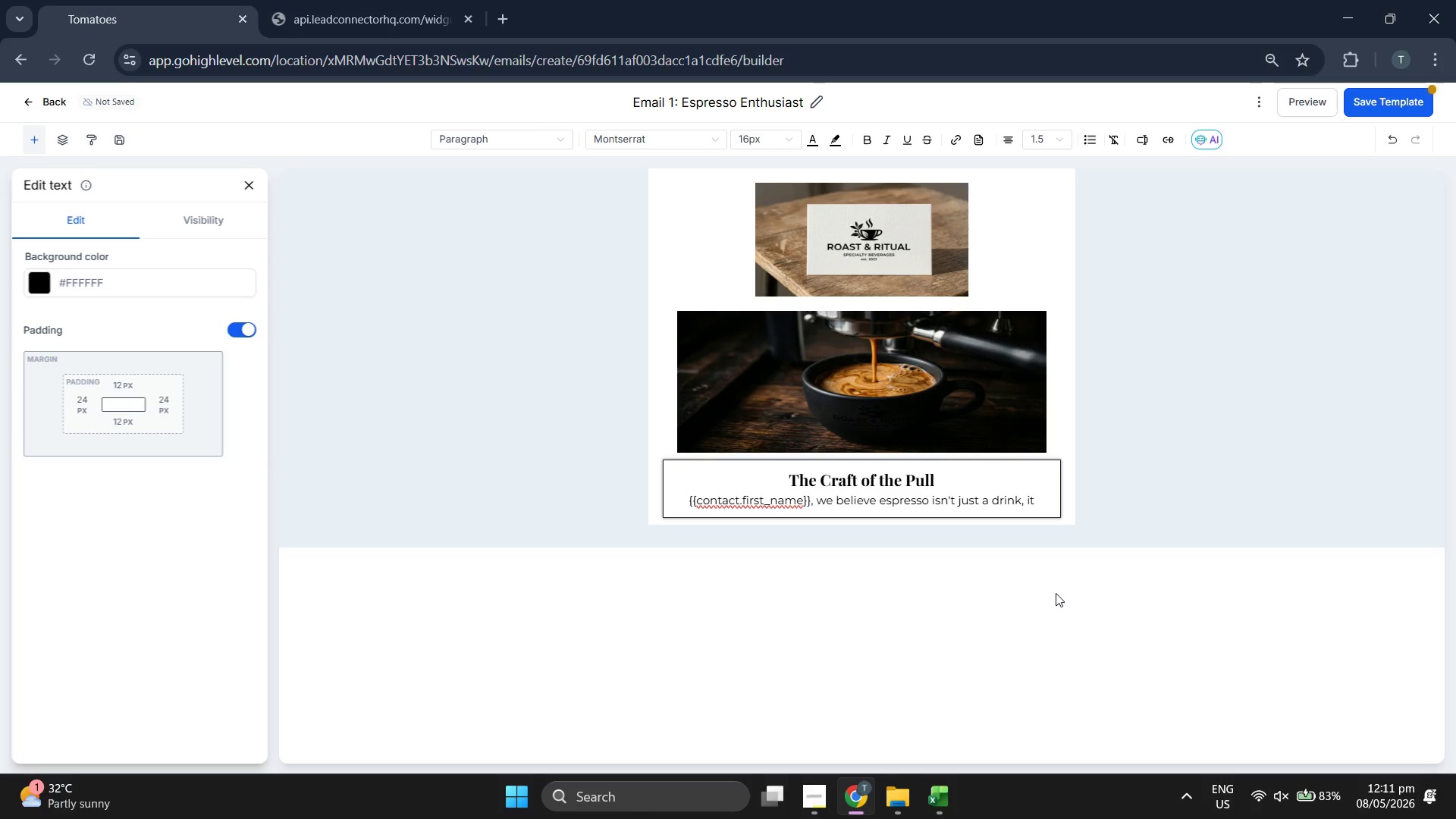 
type('s )
key(Backspace)
key(Backspace)
key(Backspace)
key(Backspace)
key(Backspace)
key(Backspace)
key(Backspace)
type(. i)
key(Backspace)
type(It's a distillation of georaphy)
 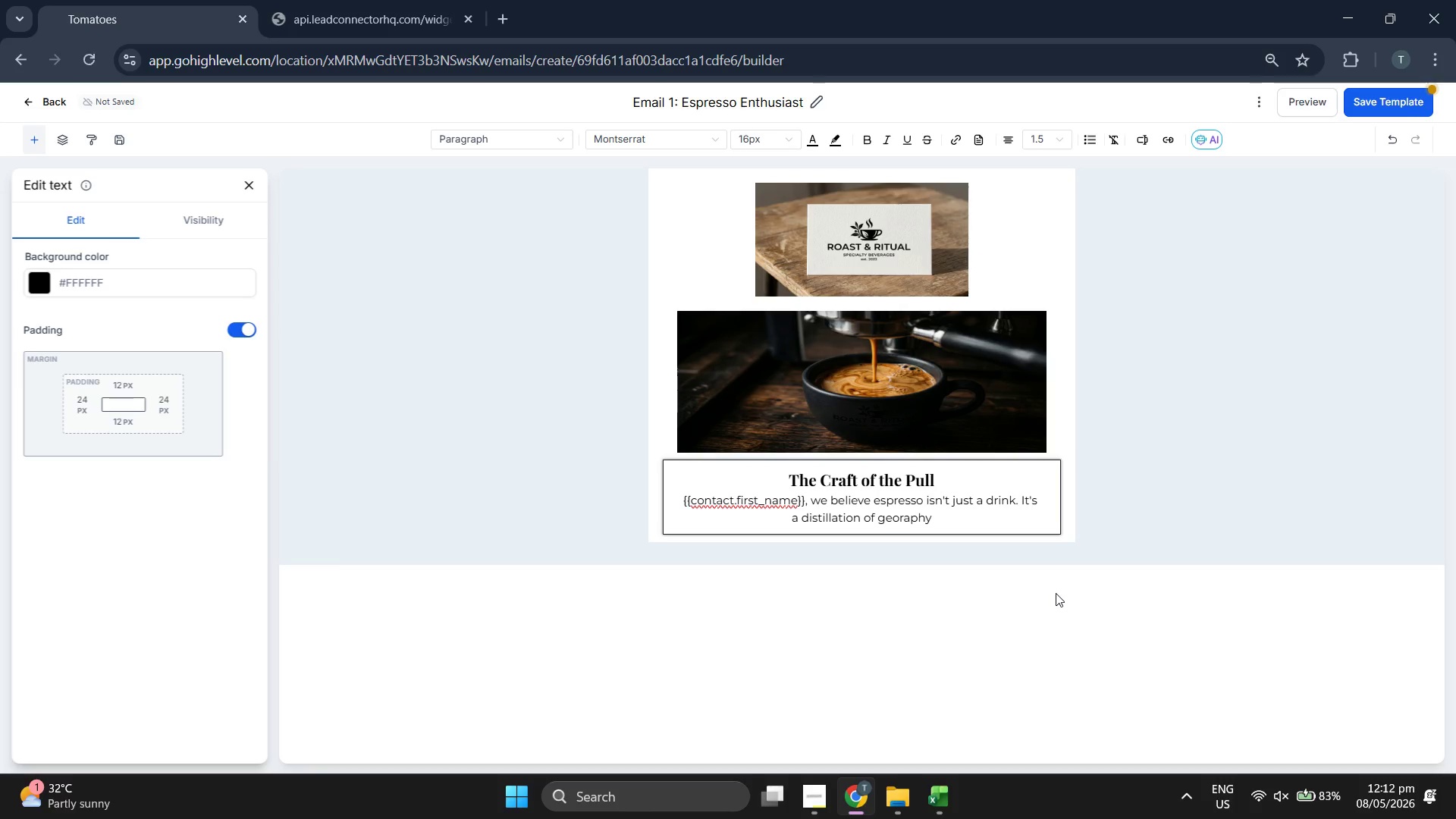 
type(. )
key(Backspace)
key(Backspace)
key(Backspace)
key(Backspace)
key(Backspace)
key(Backspace)
key(Backspace)
type(graphy. )
 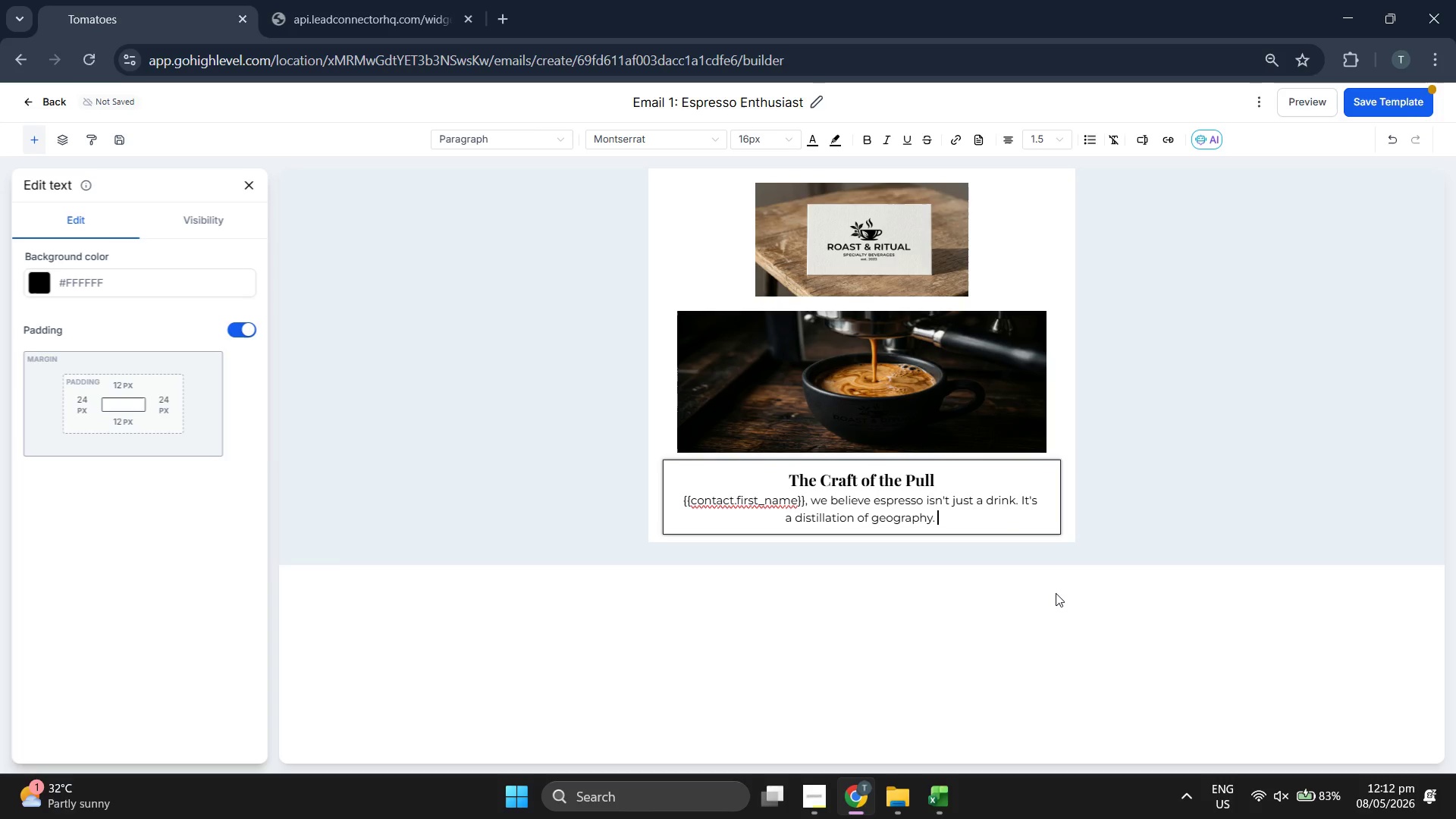 
type(Our current roratu)
key(Backspace)
key(Backspace)
key(Backspace)
key(Backspace)
type(tai)
key(Backspace)
type(tion from the Chiapas)
 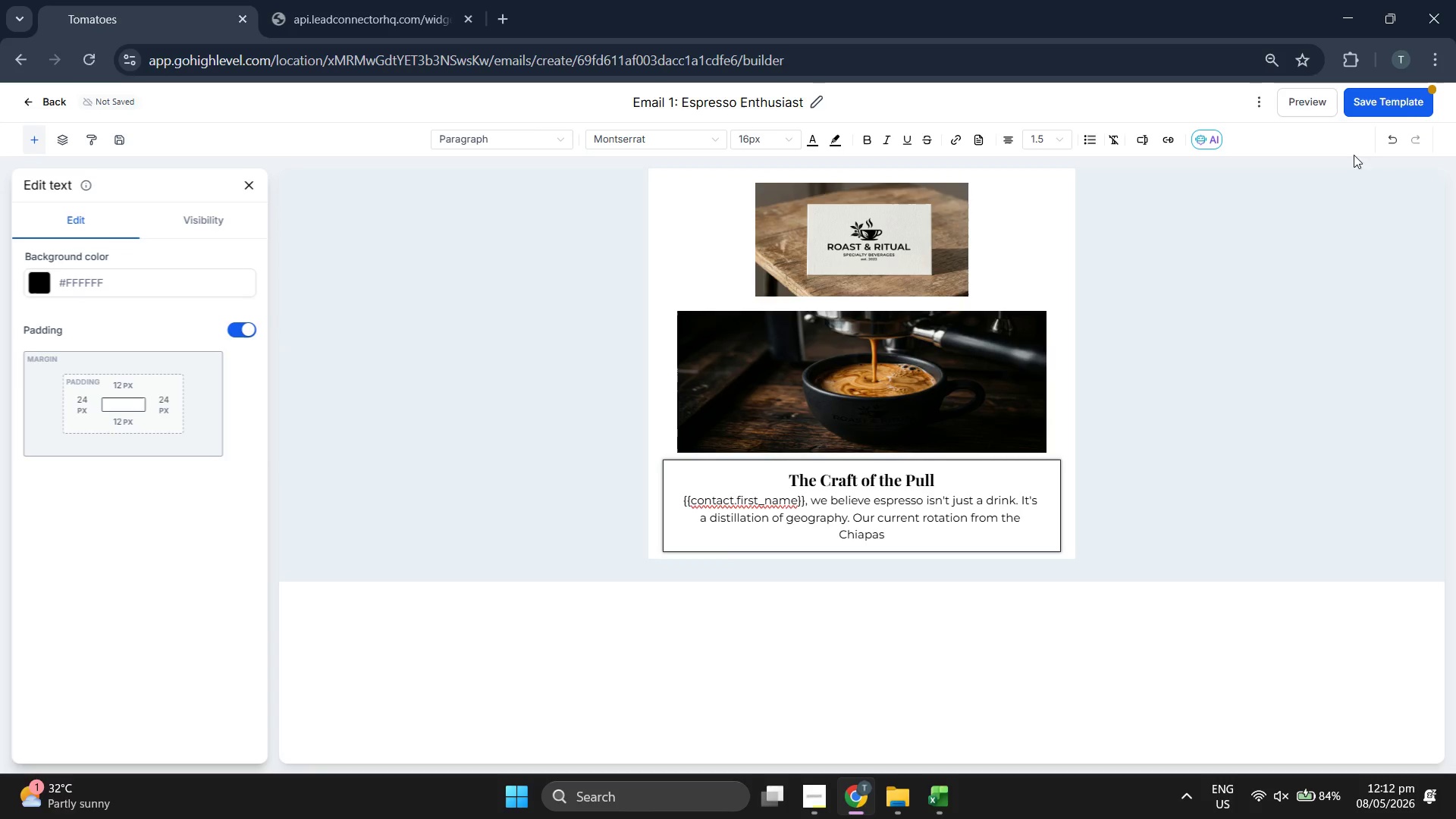 
left_click([1395, 98])
 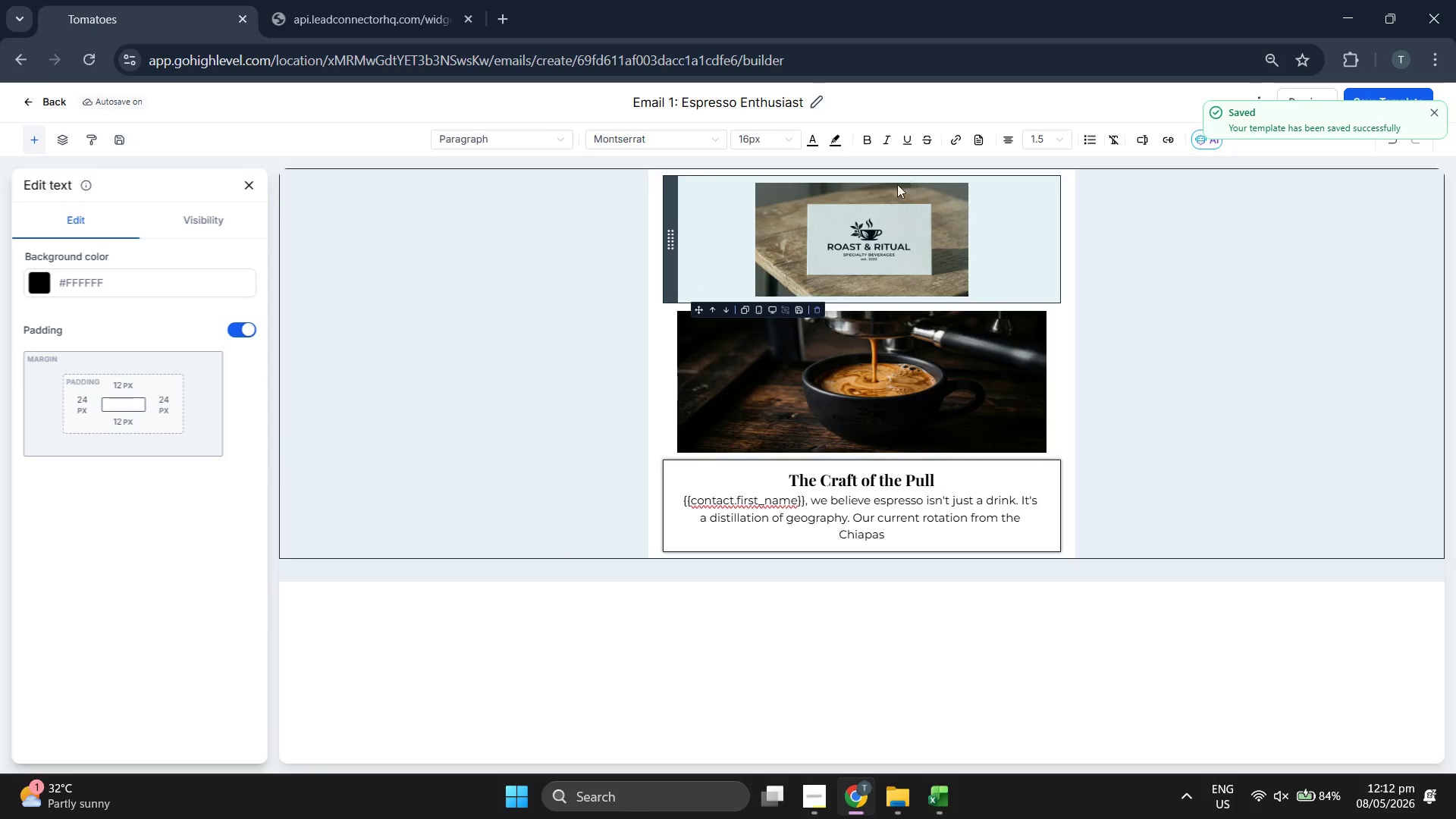 
wait(5.27)
 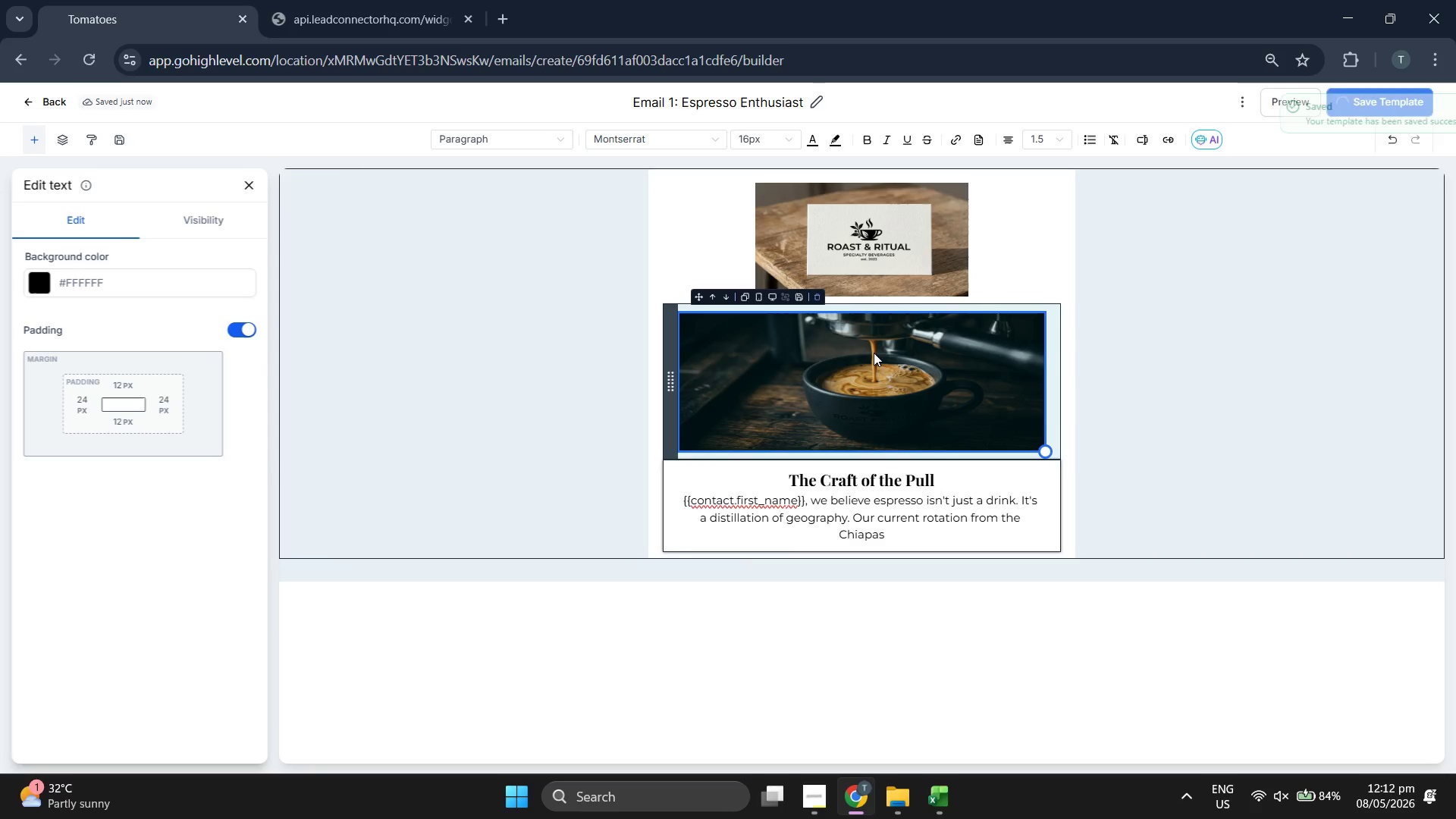 
left_click([1436, 115])
 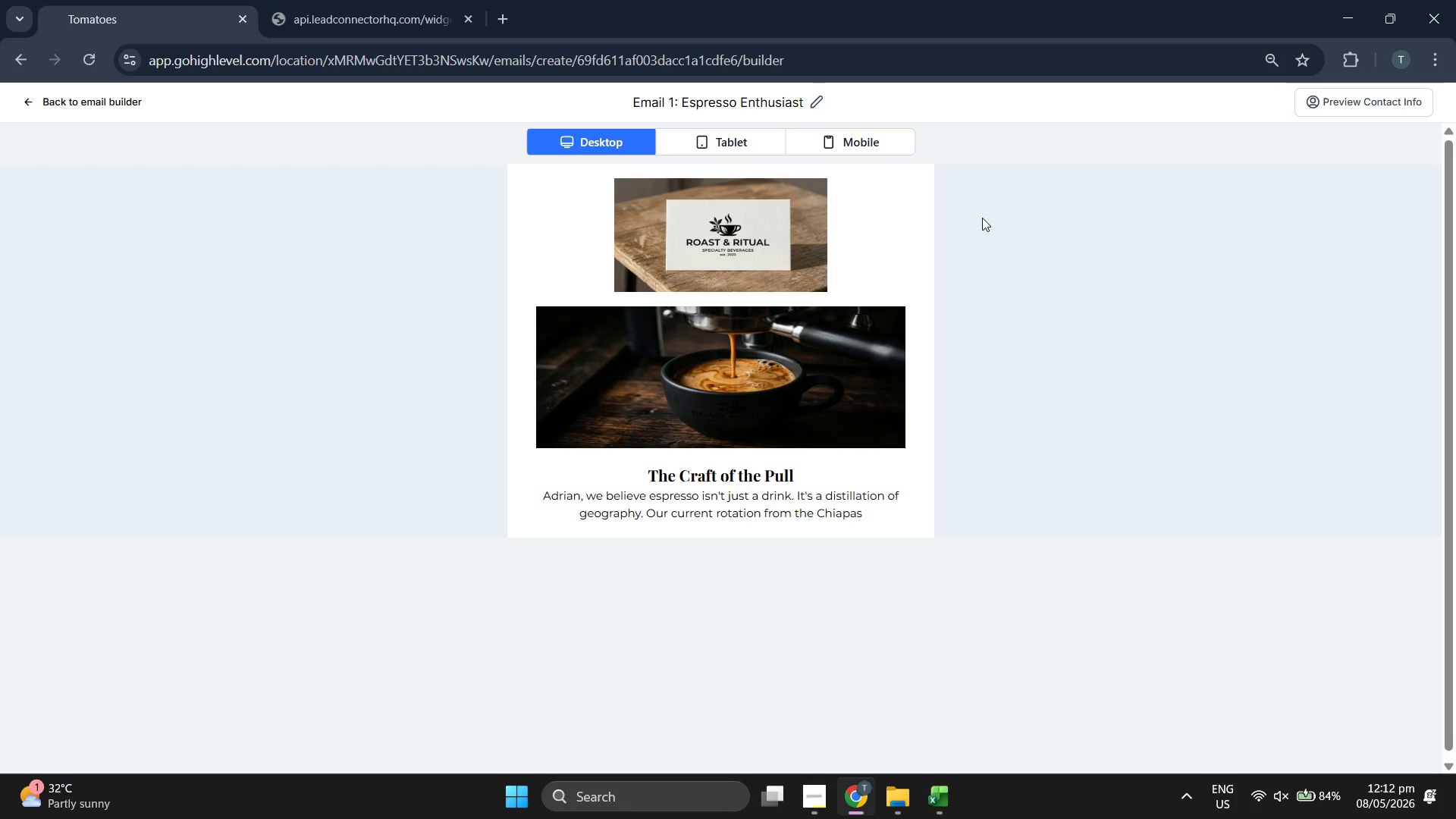 
left_click([707, 133])
 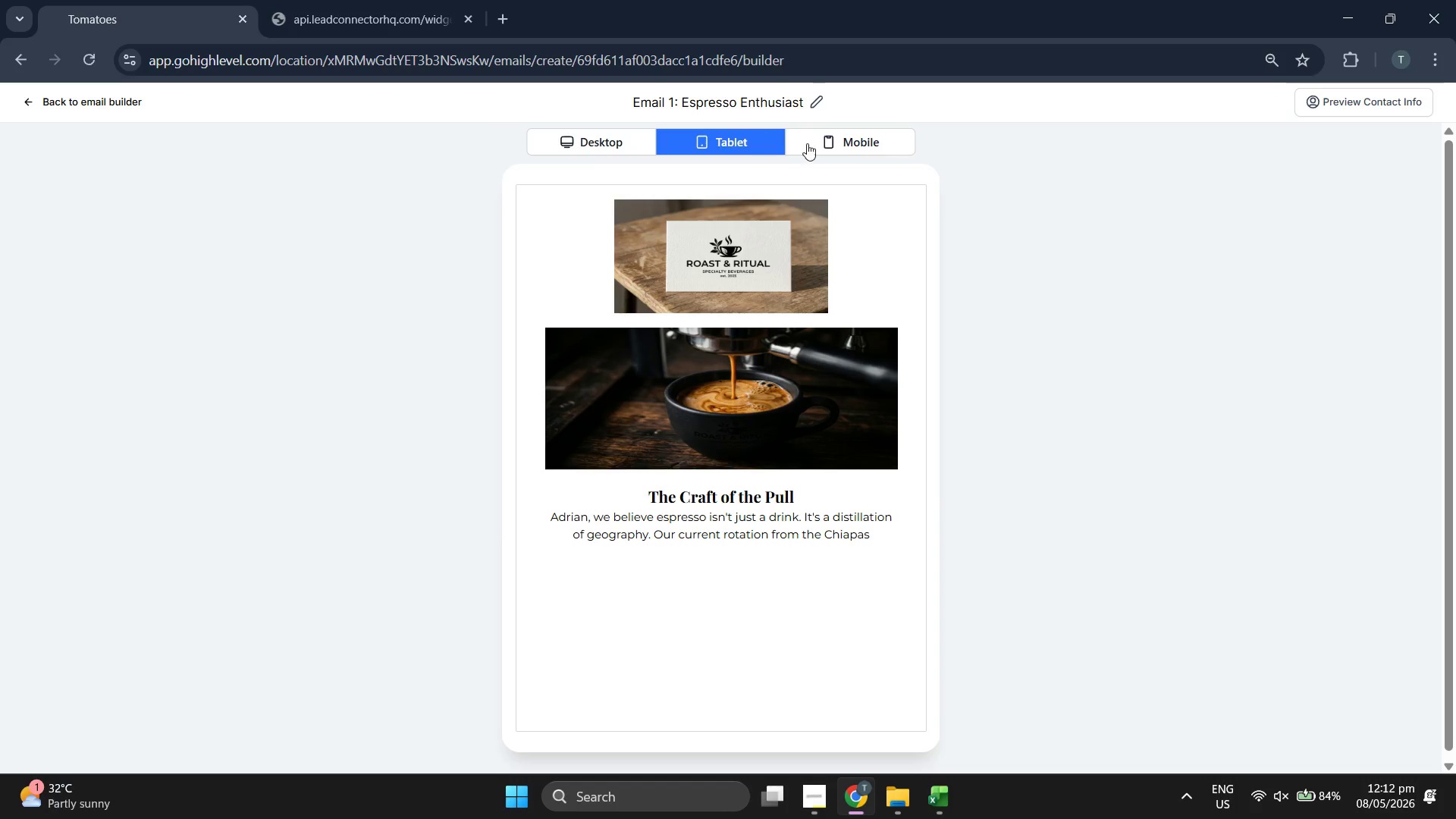 
left_click([836, 143])
 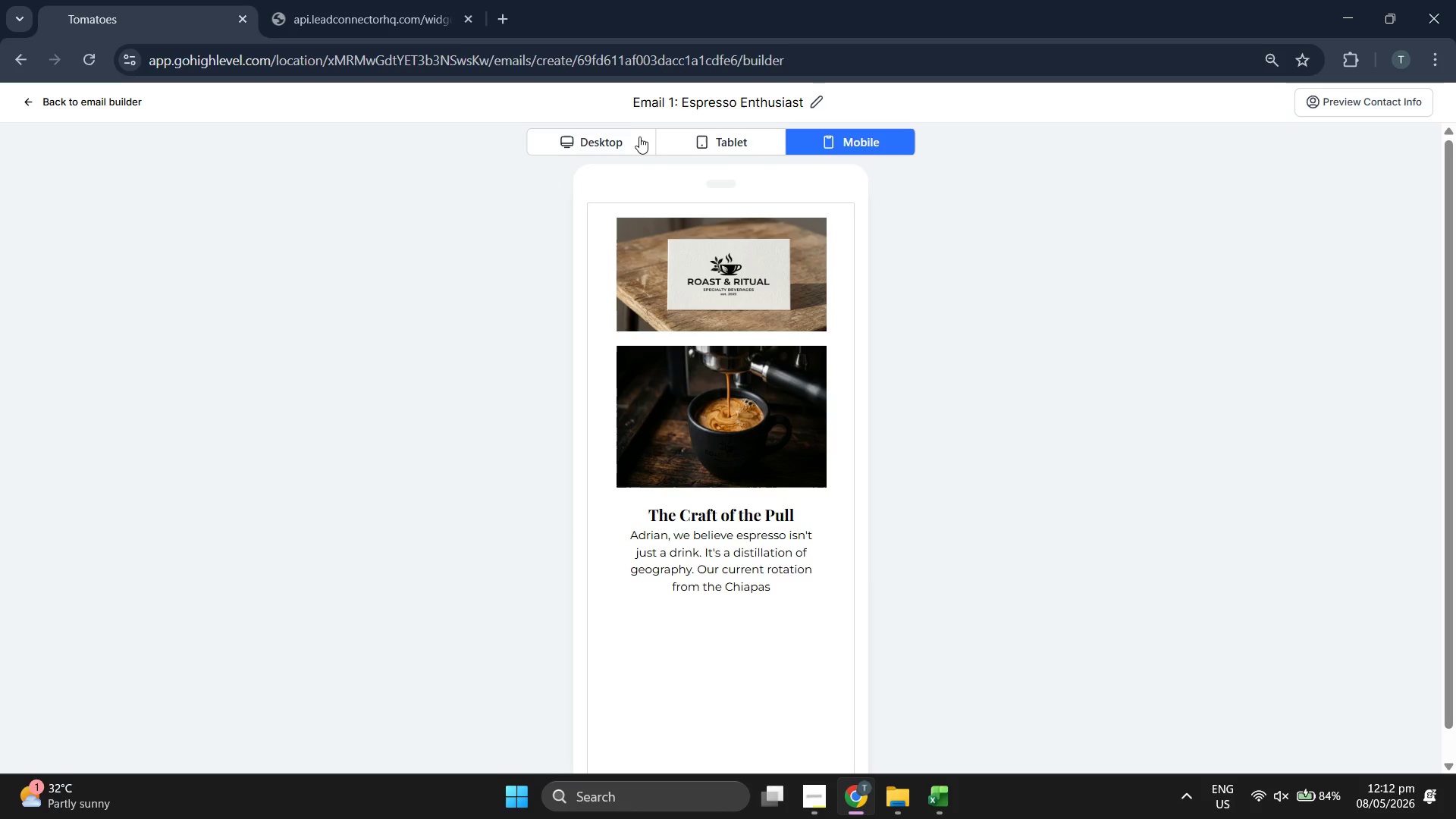 
left_click([630, 147])
 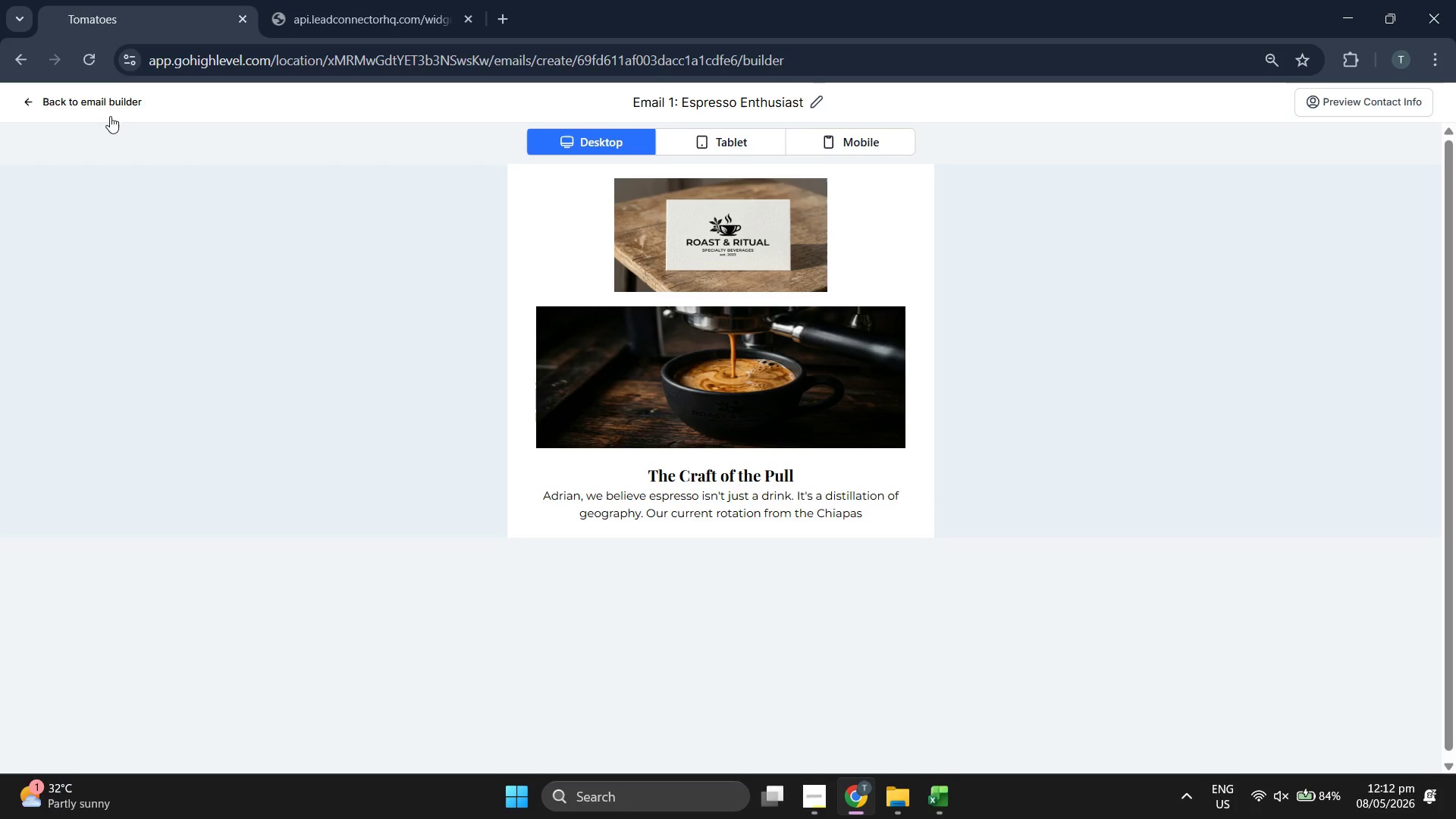 
left_click([128, 109])
 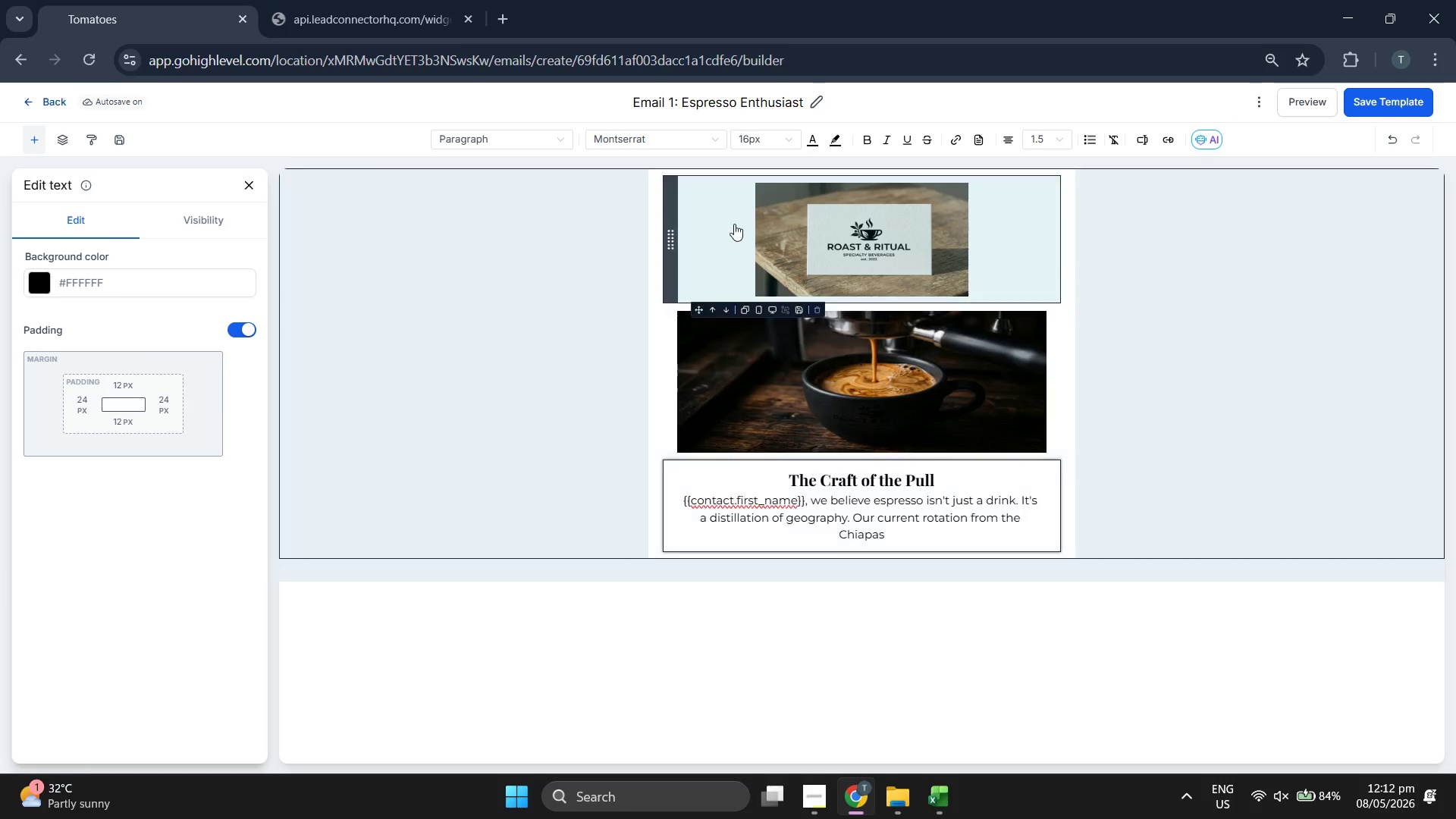 
left_click([720, 226])
 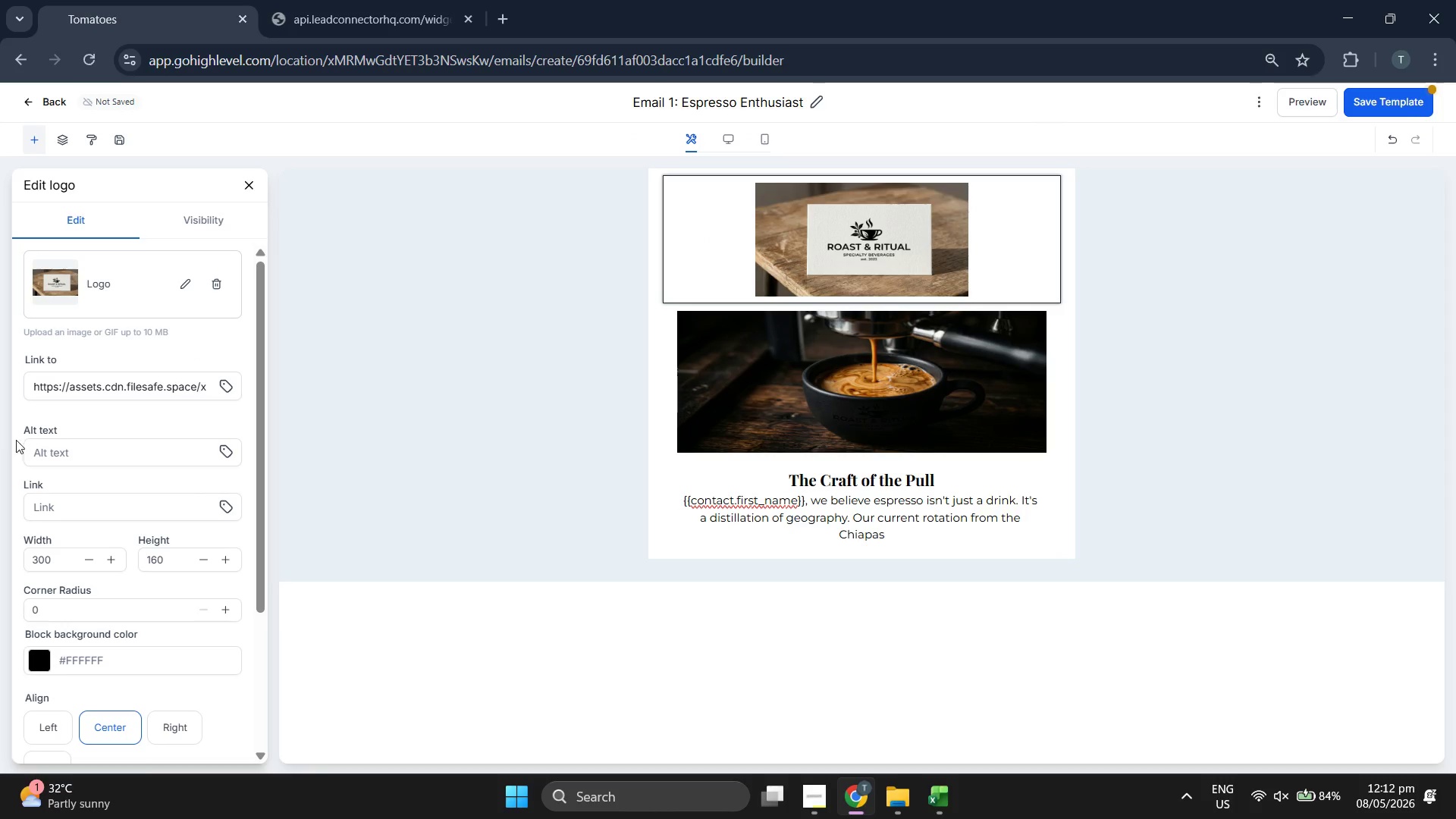 
scroll: coordinate [116, 544], scroll_direction: down, amount: 10.0
 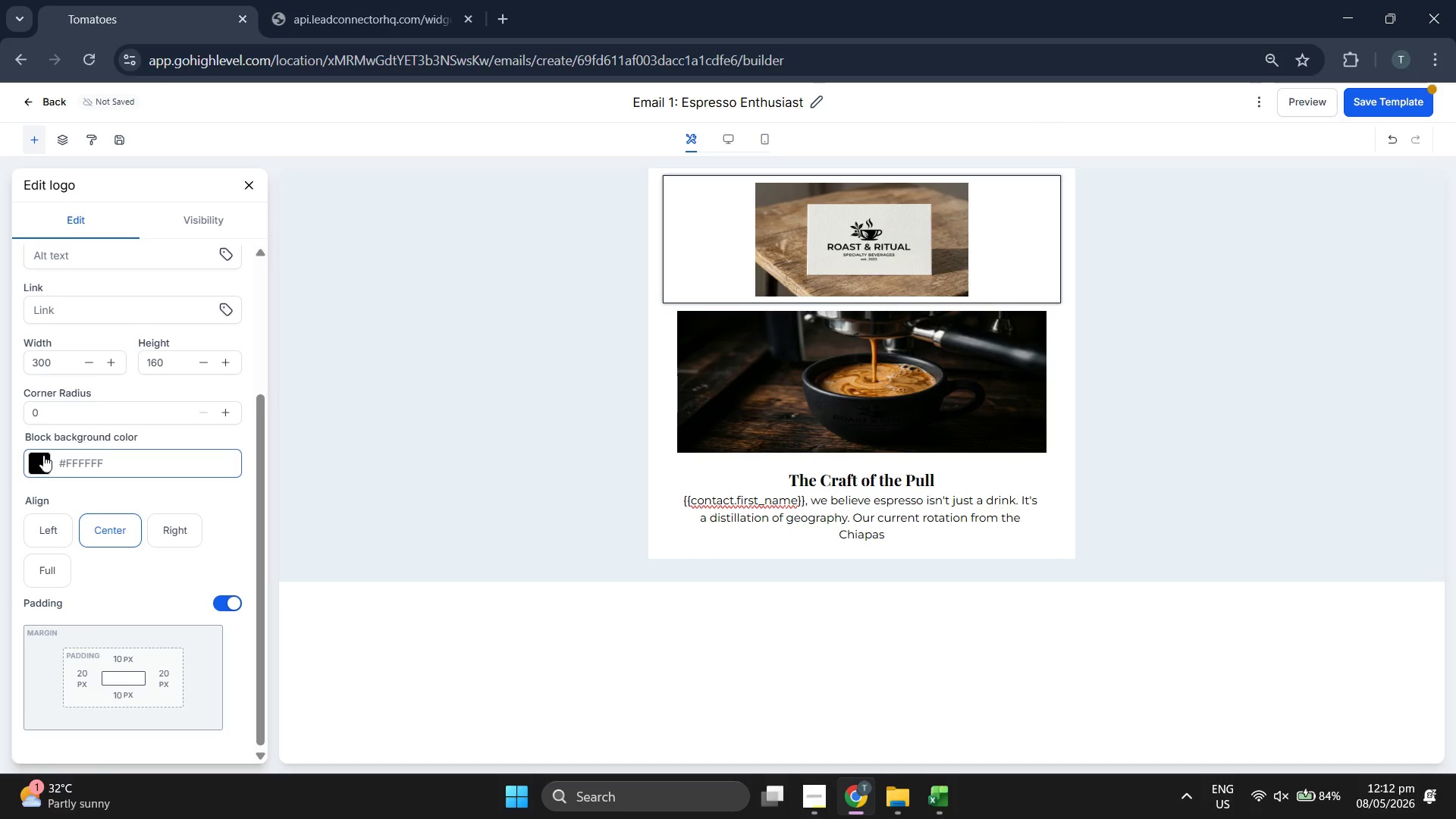 
left_click([41, 454])
 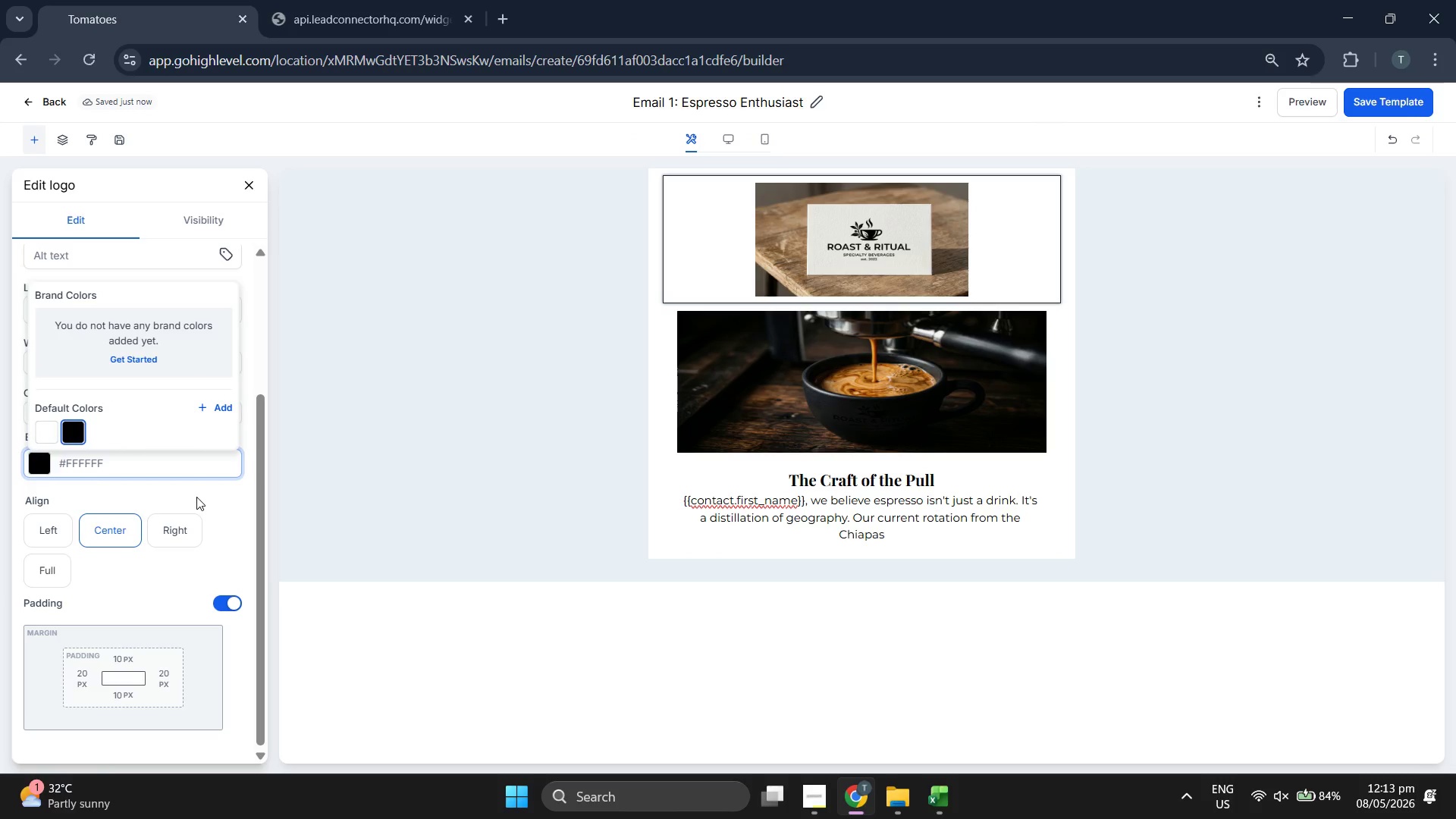 
left_click([229, 497])
 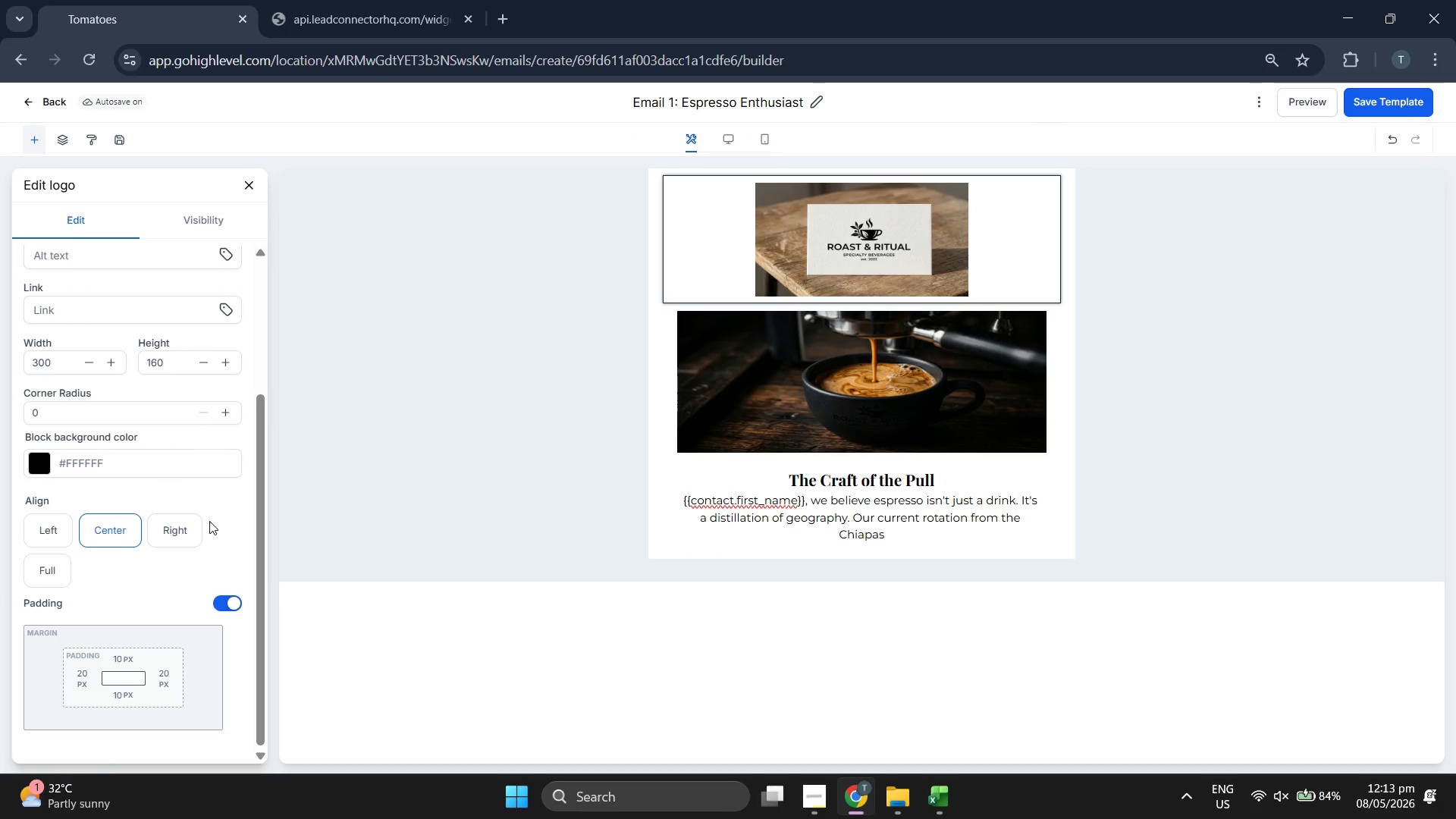 
scroll: coordinate [209, 521], scroll_direction: up, amount: 2.0
 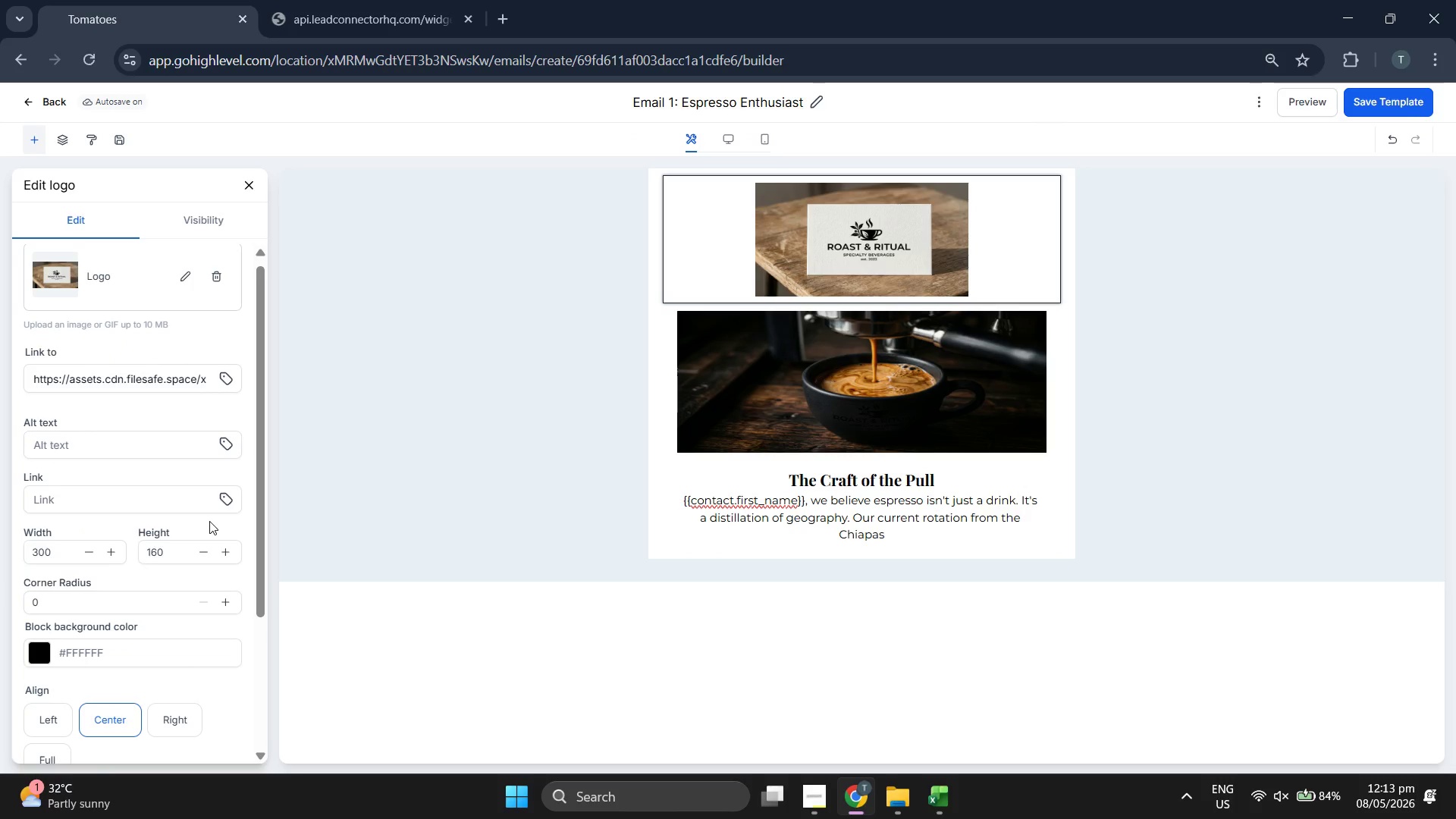 
scroll: coordinate [209, 521], scroll_direction: down, amount: 1.0
 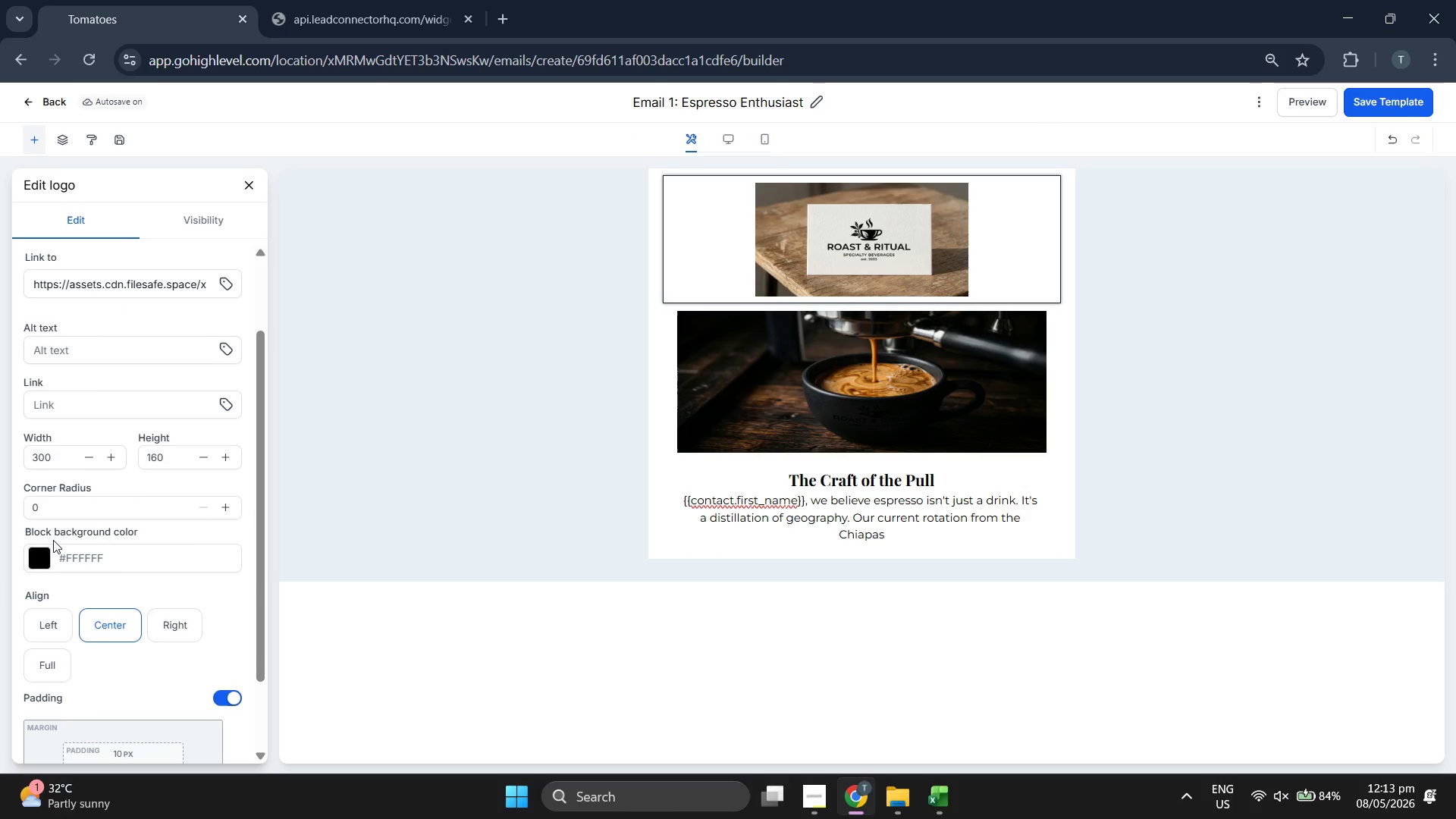 
left_click([27, 551])
 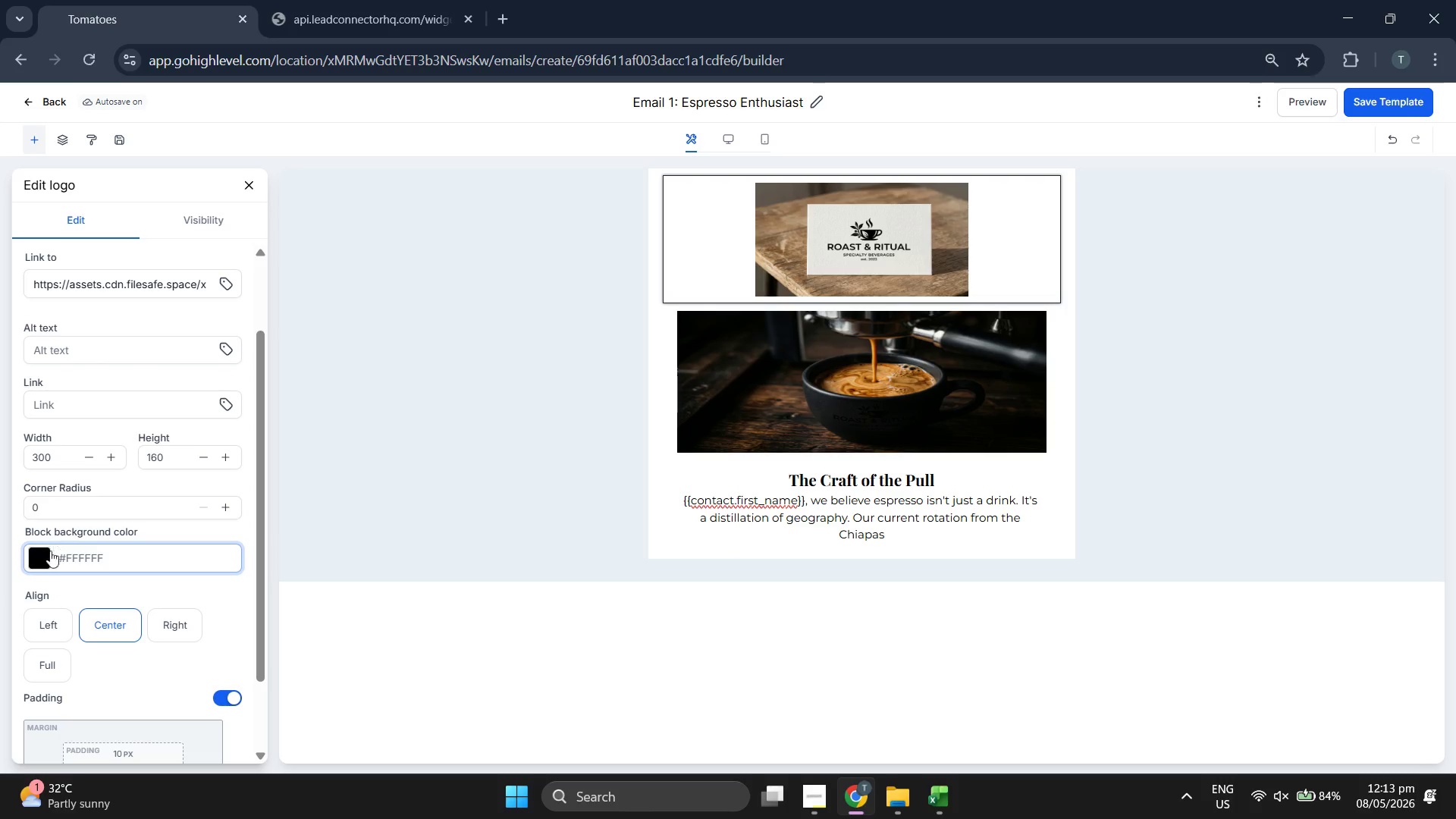 
left_click([38, 556])
 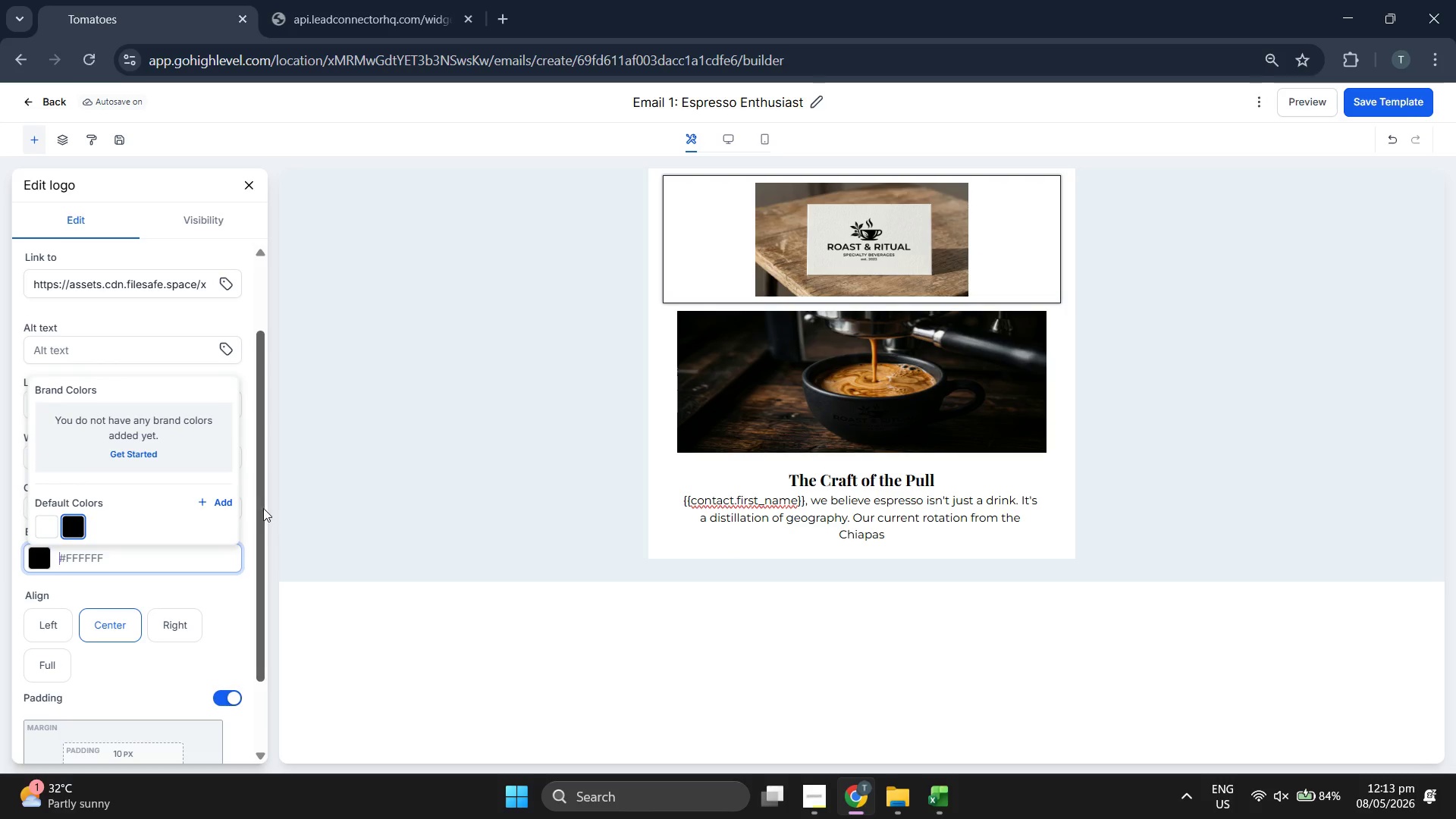 
left_click([221, 501])
 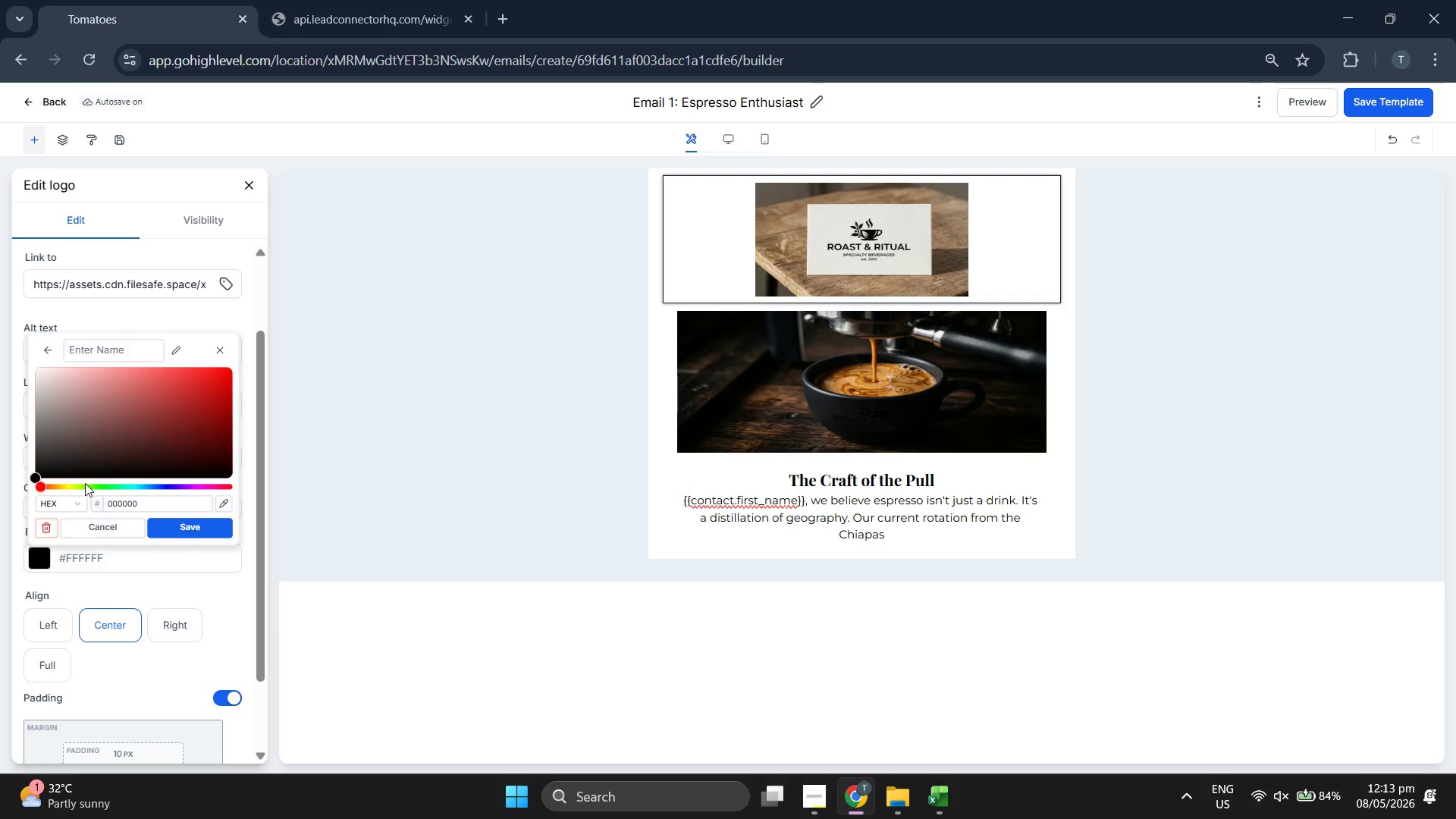 
double_click([94, 485])
 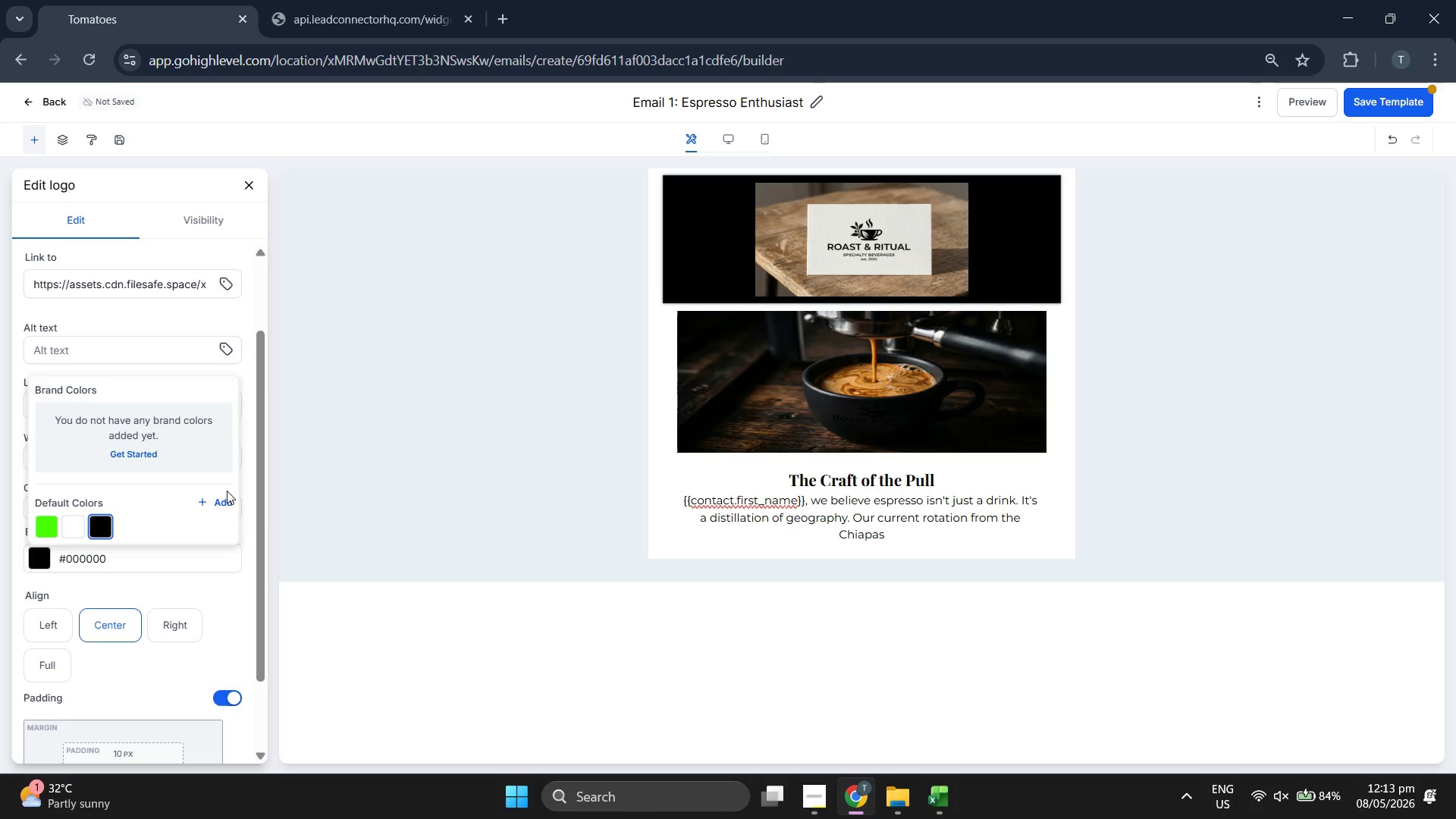 
wait(12.94)
 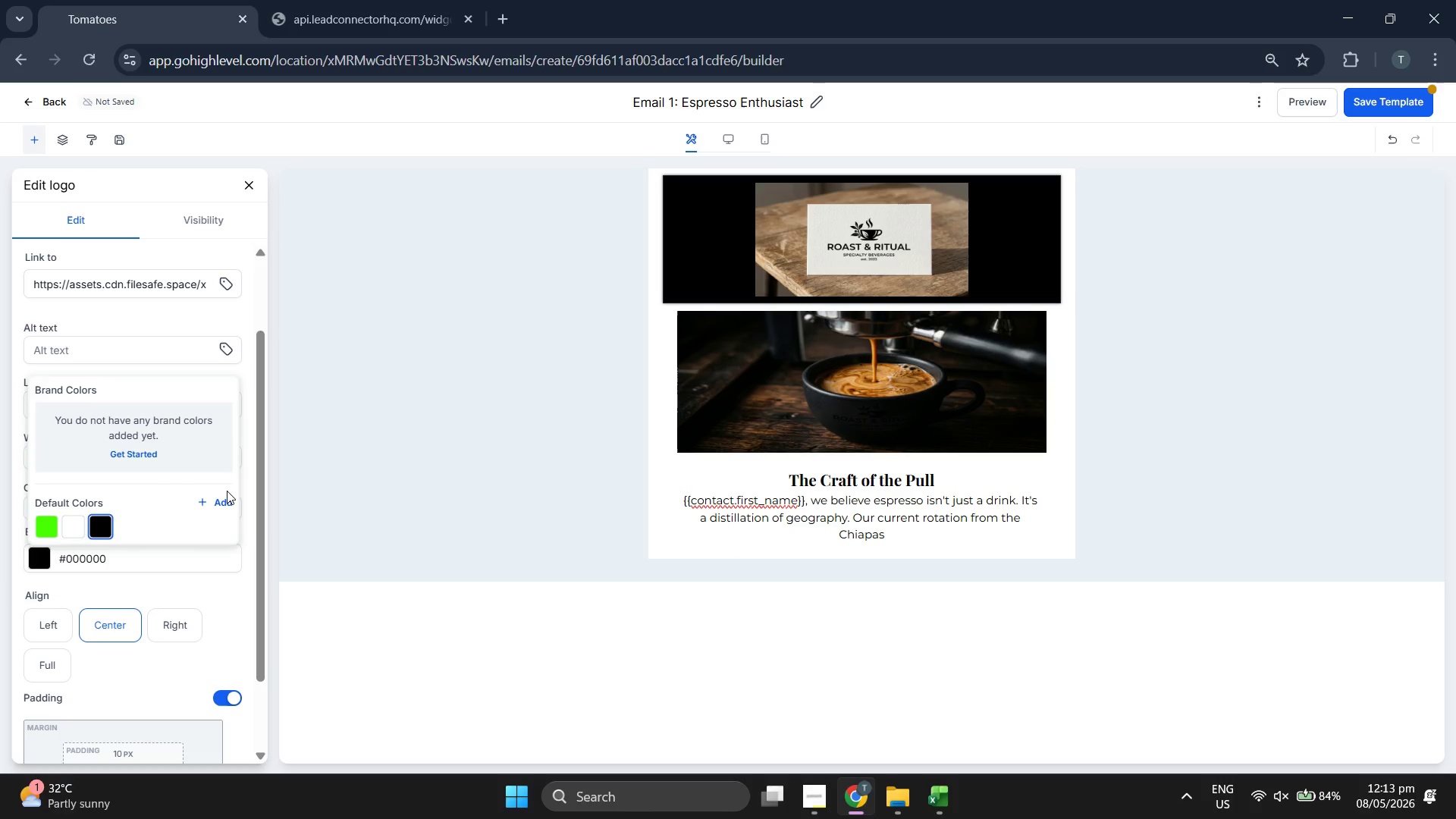 
left_click([550, 344])
 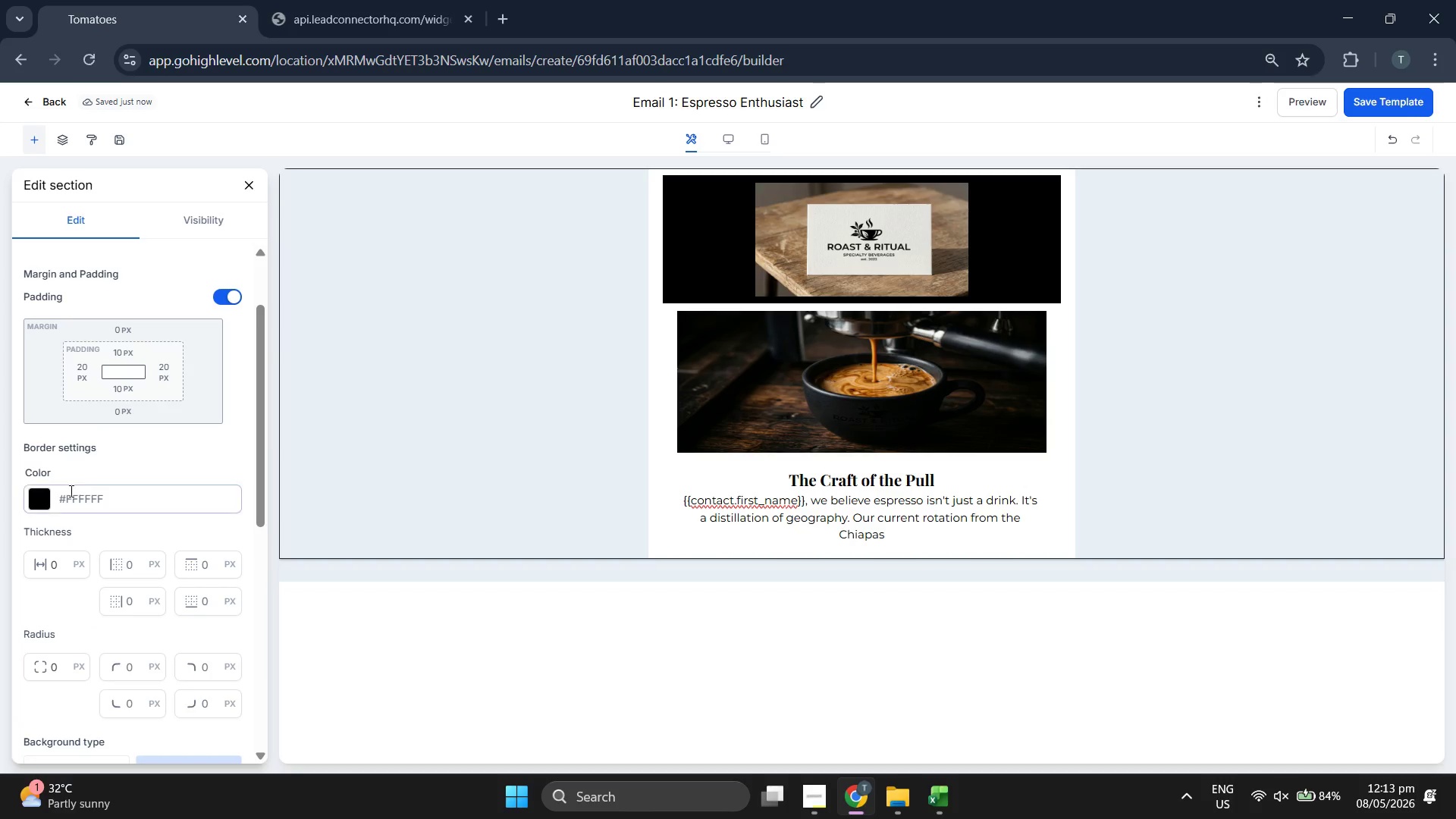 
scroll: coordinate [96, 485], scroll_direction: down, amount: 8.0
 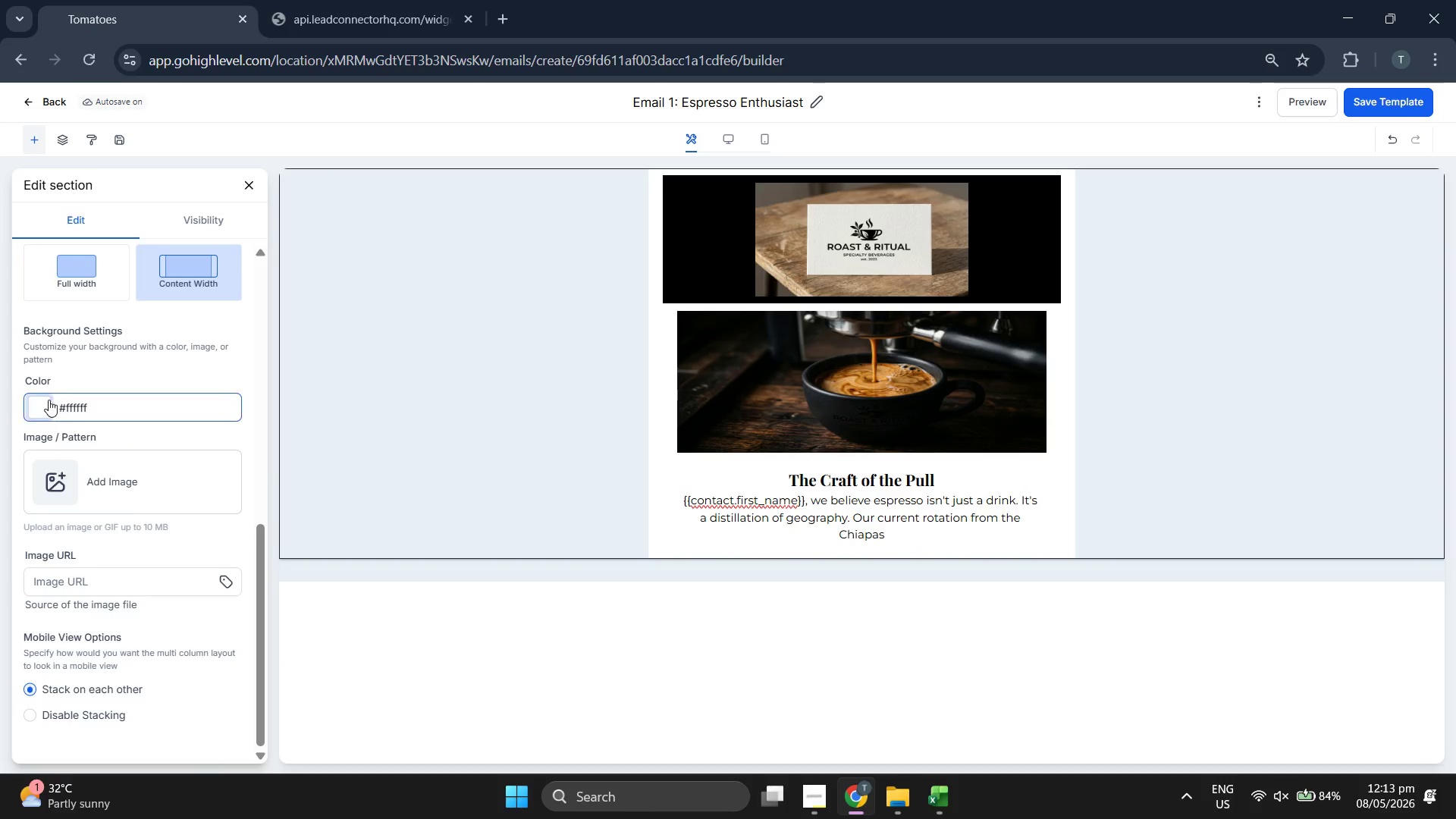 
left_click([48, 400])
 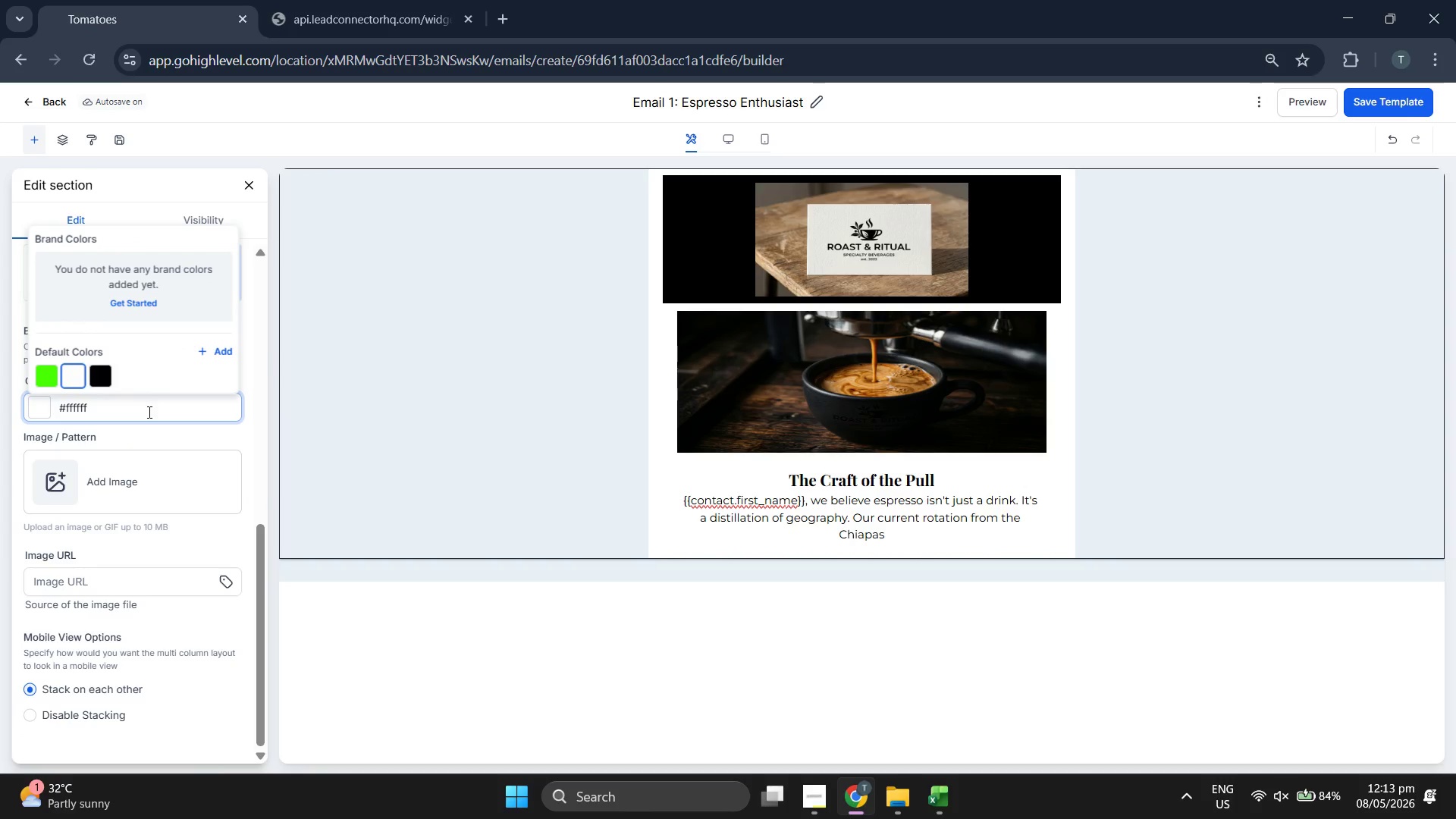 
left_click([159, 422])
 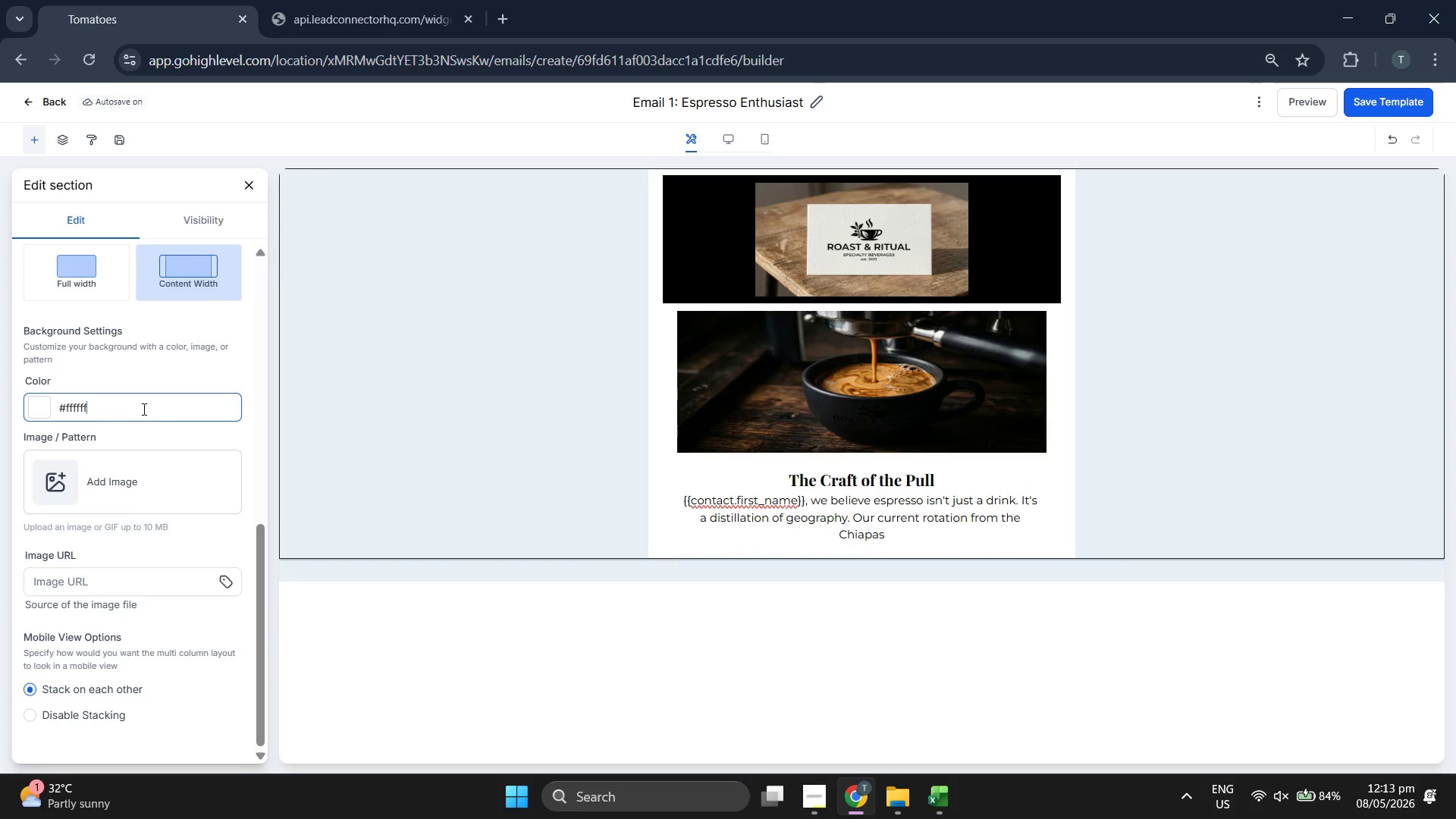 
double_click([143, 409])
 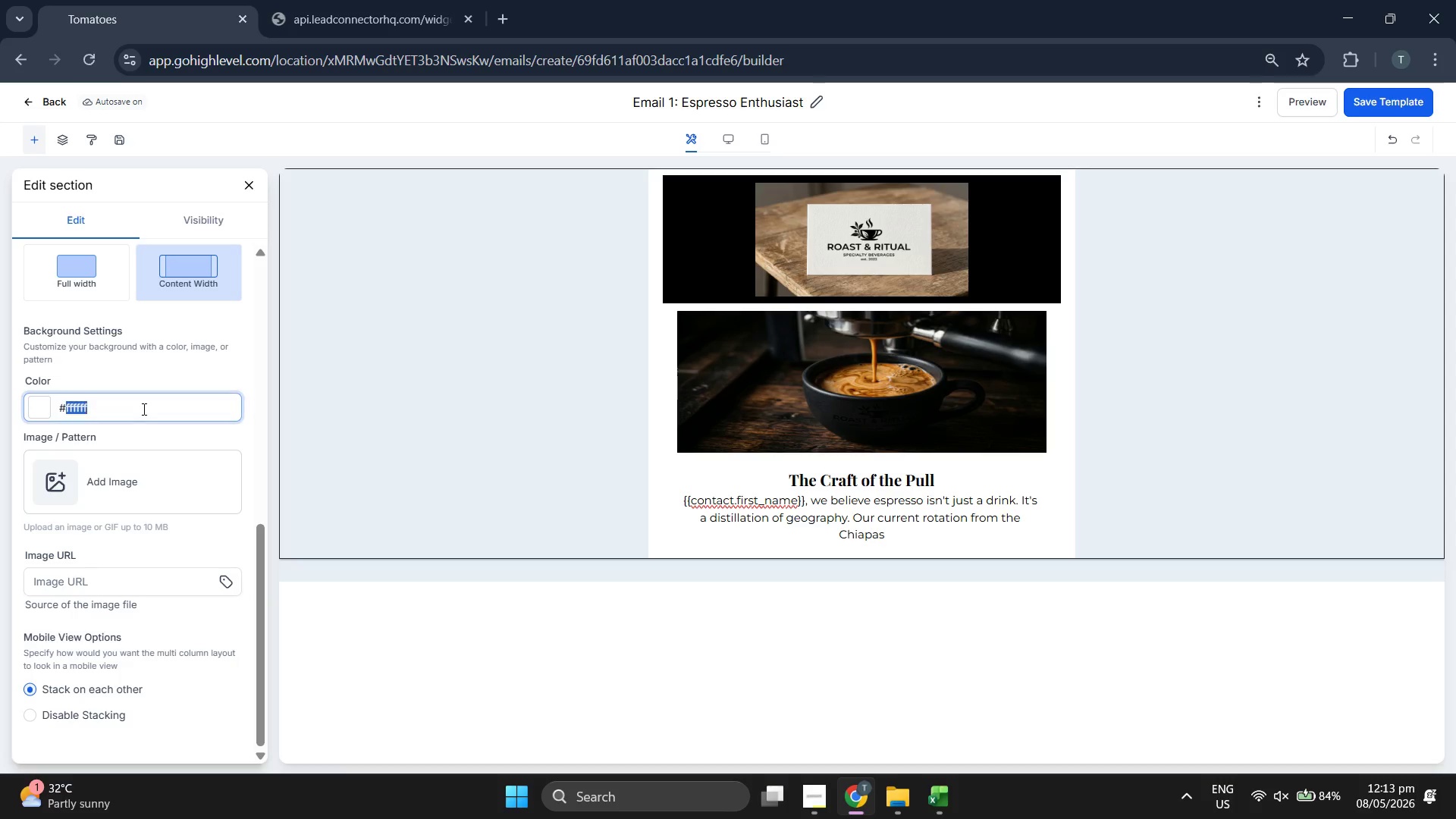 
triple_click([143, 409])
 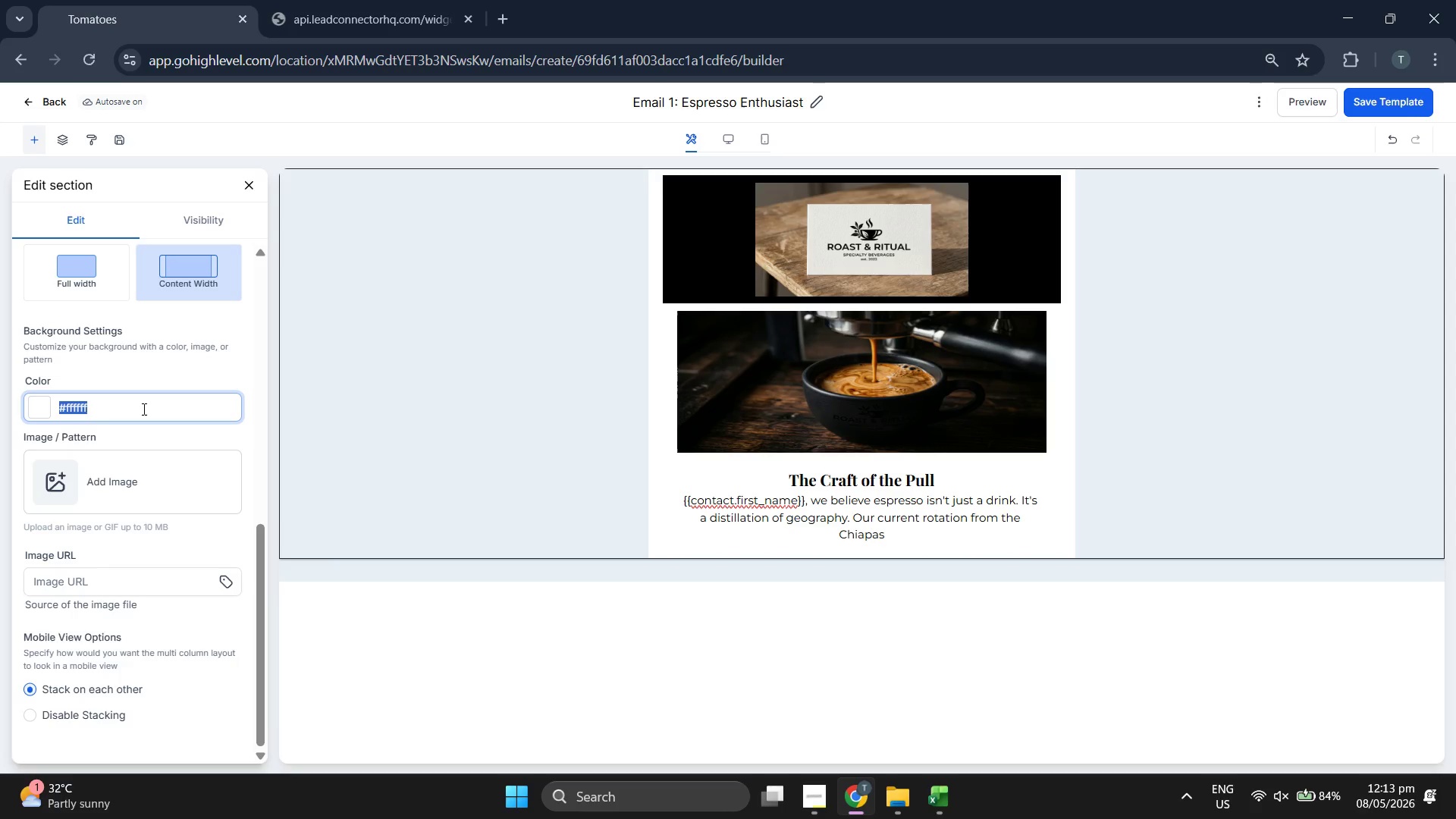 
type(#FAFAFA)
 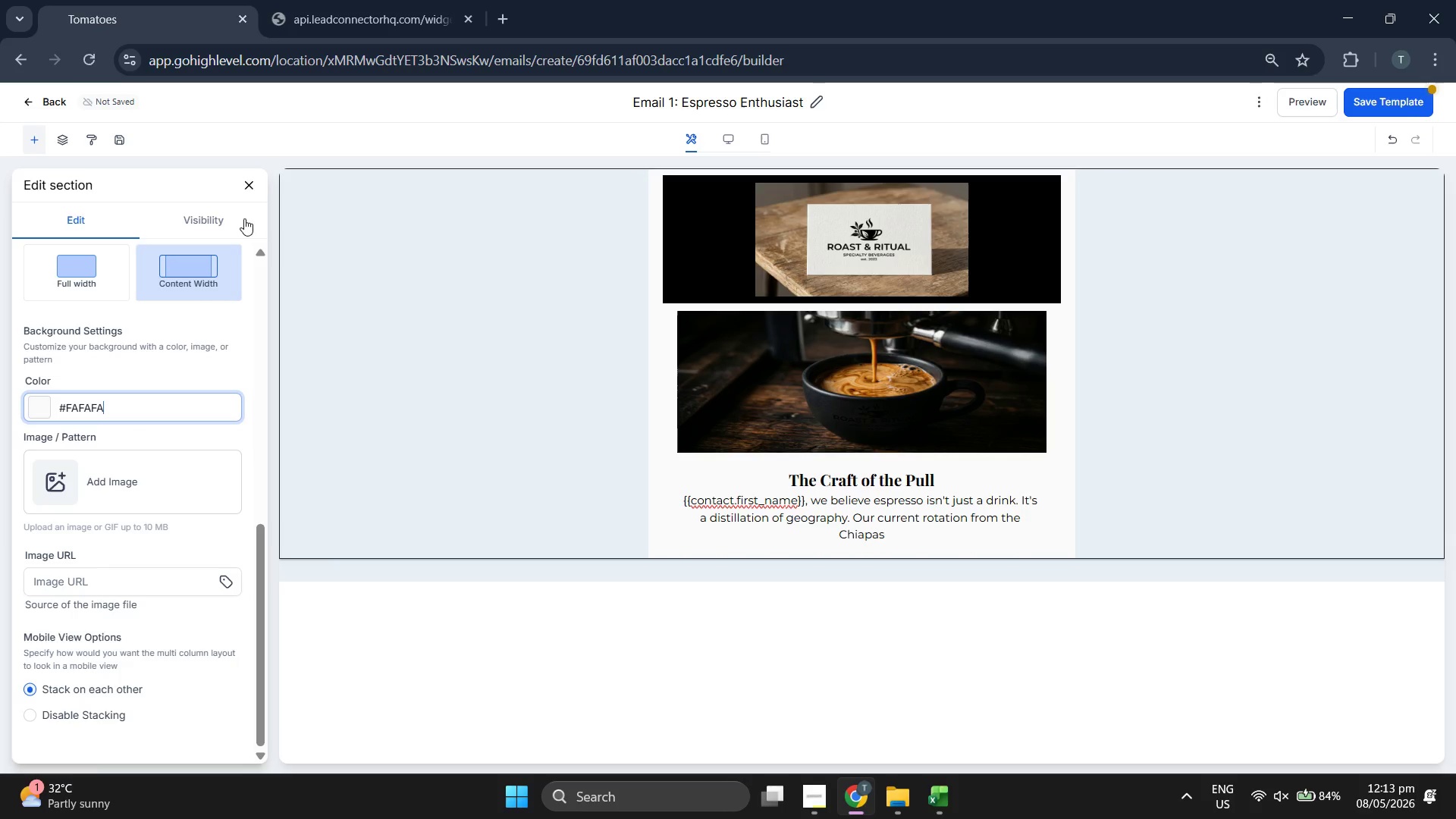 
left_click([242, 184])
 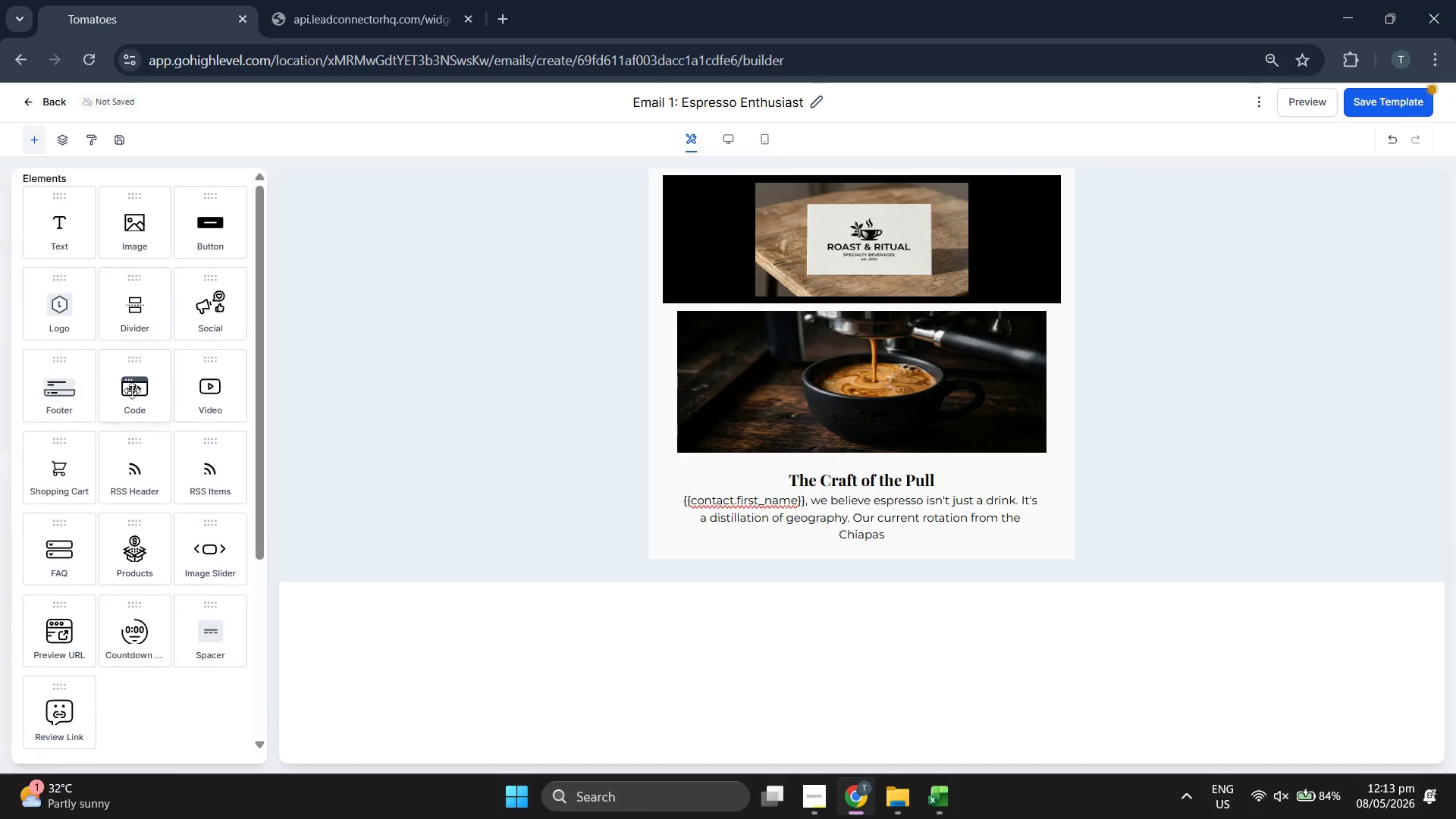 
scroll: coordinate [132, 403], scroll_direction: up, amount: 4.0
 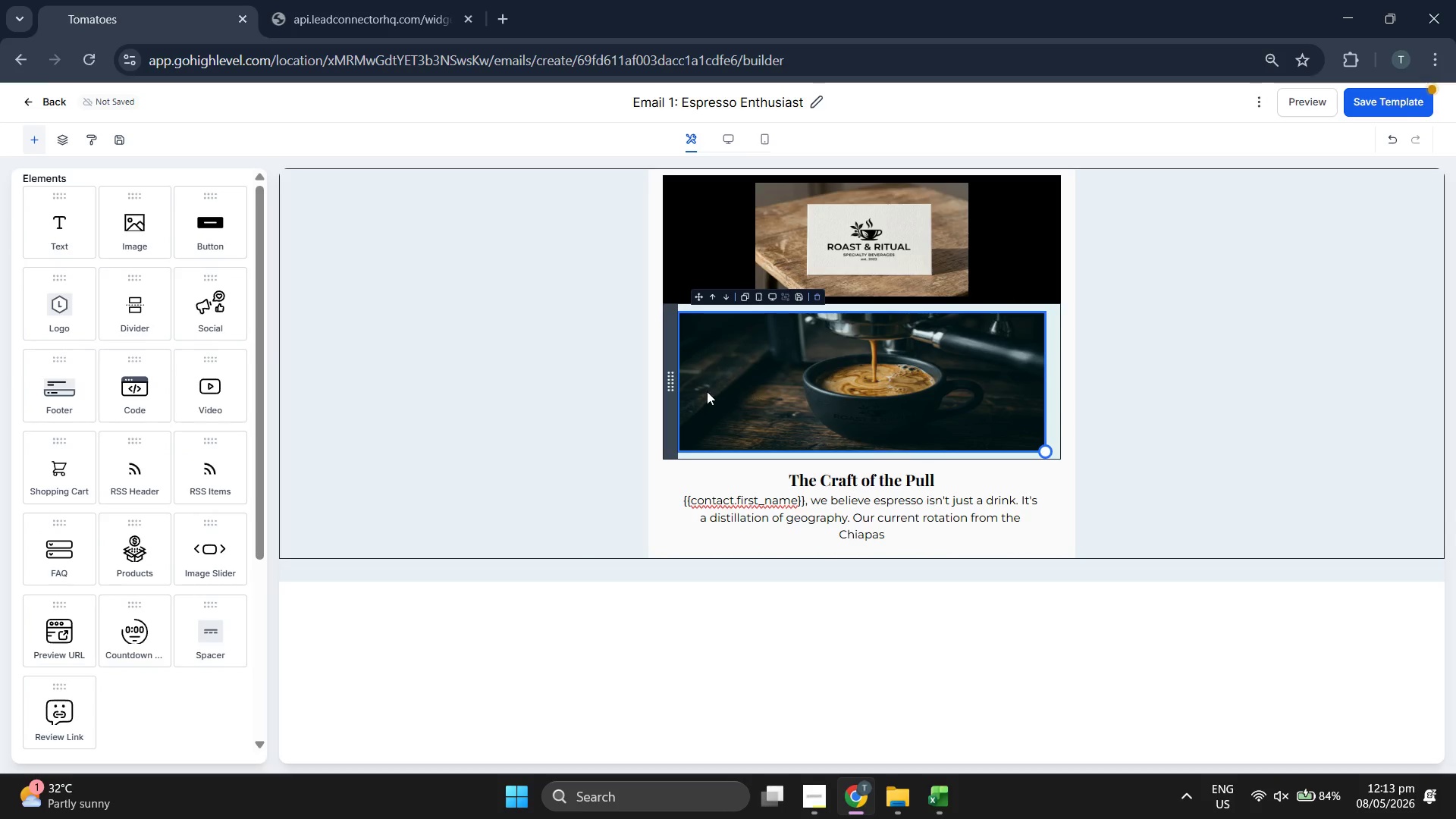 
left_click([721, 378])
 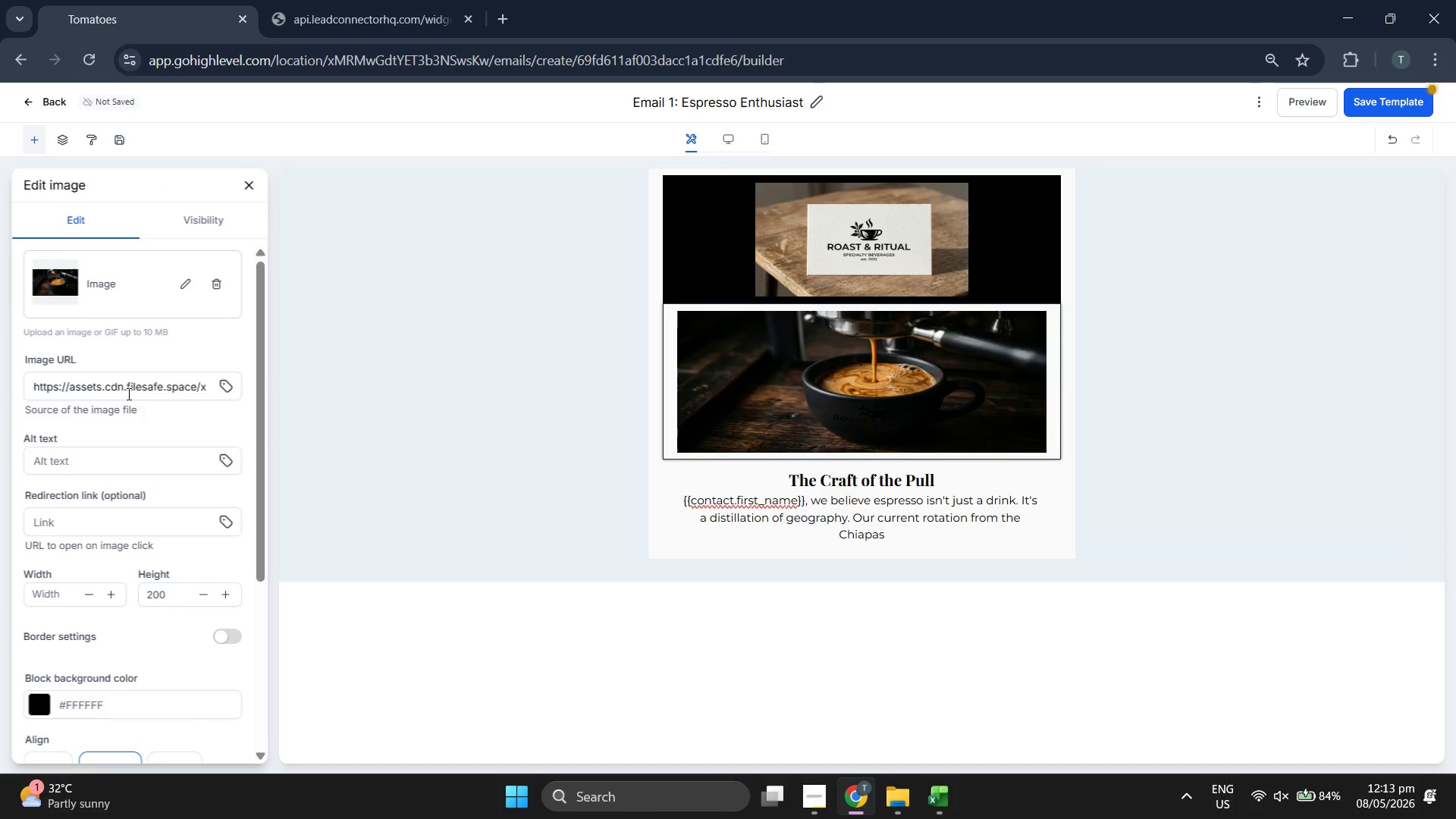 
scroll: coordinate [162, 400], scroll_direction: down, amount: 4.0
 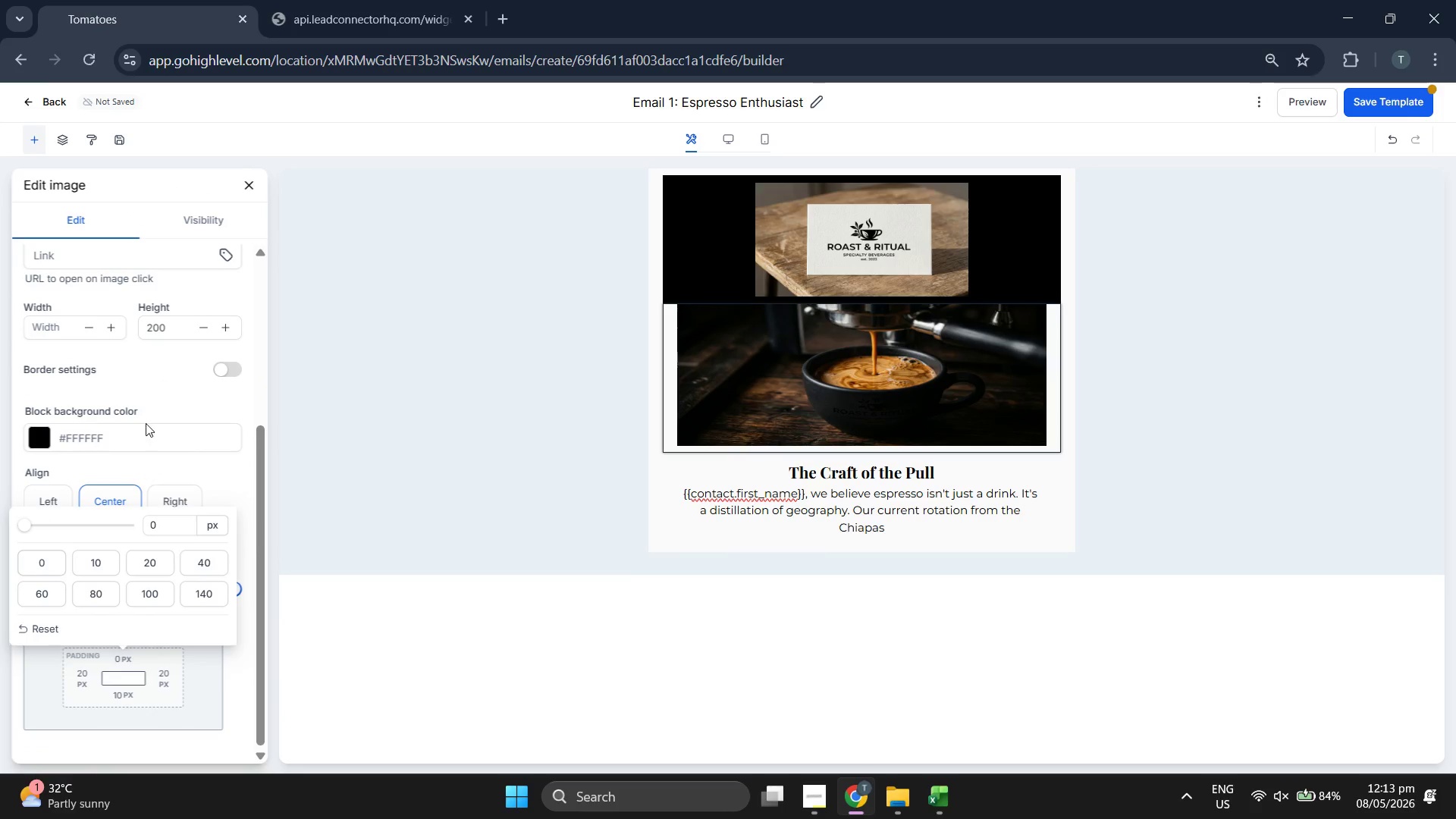 
left_click([249, 192])
 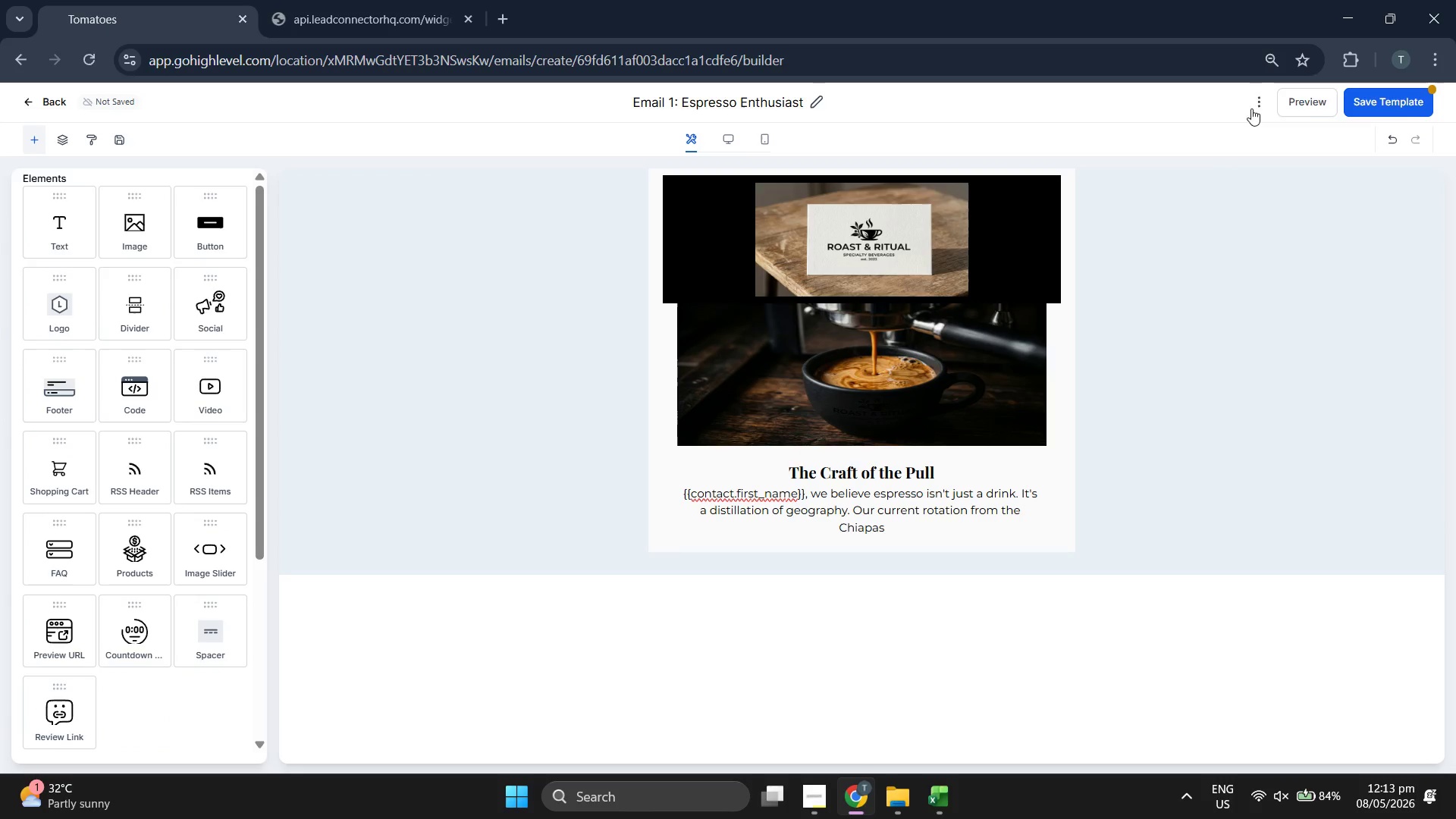 
left_click([1363, 98])
 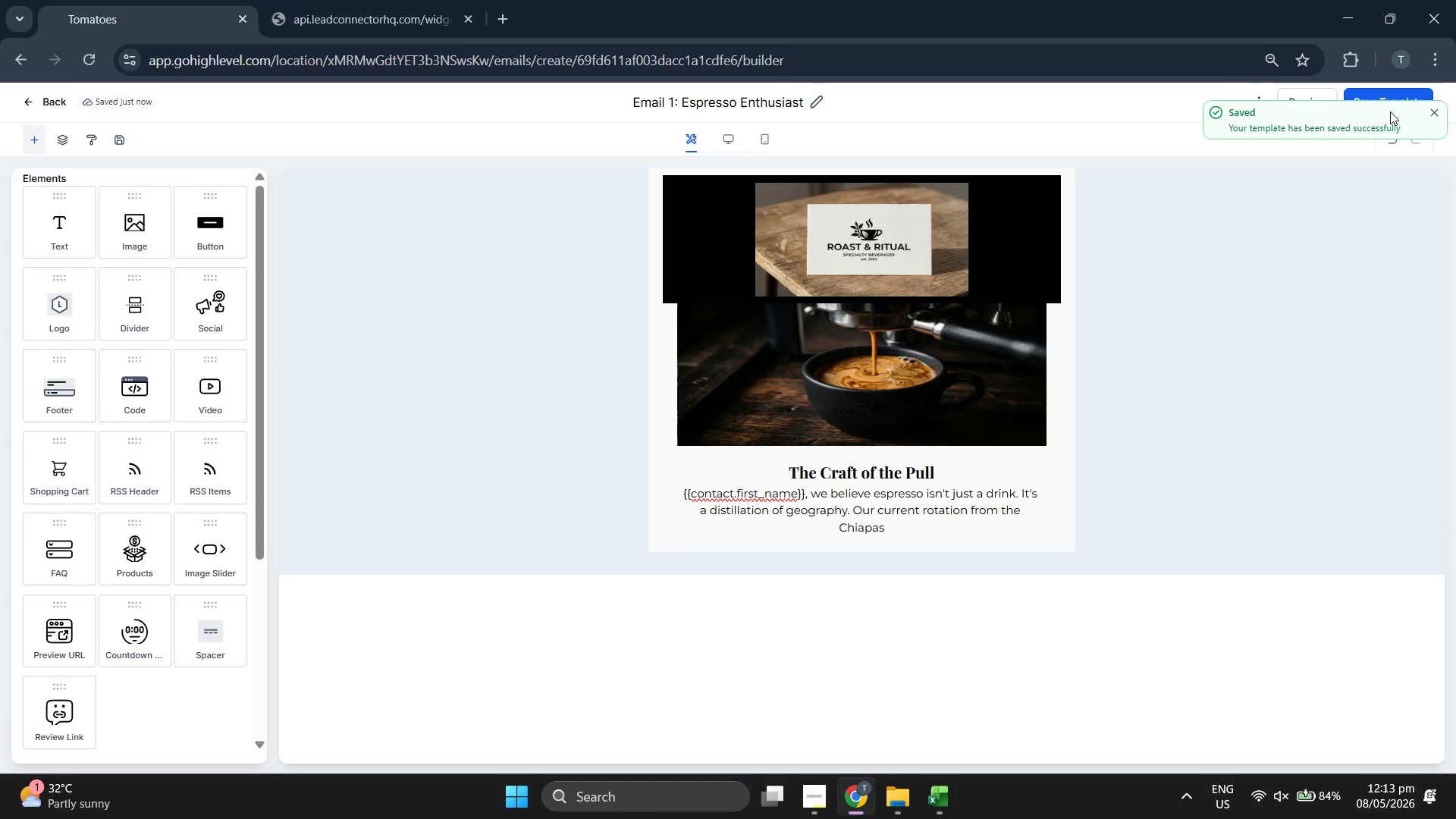 
left_click([1444, 115])
 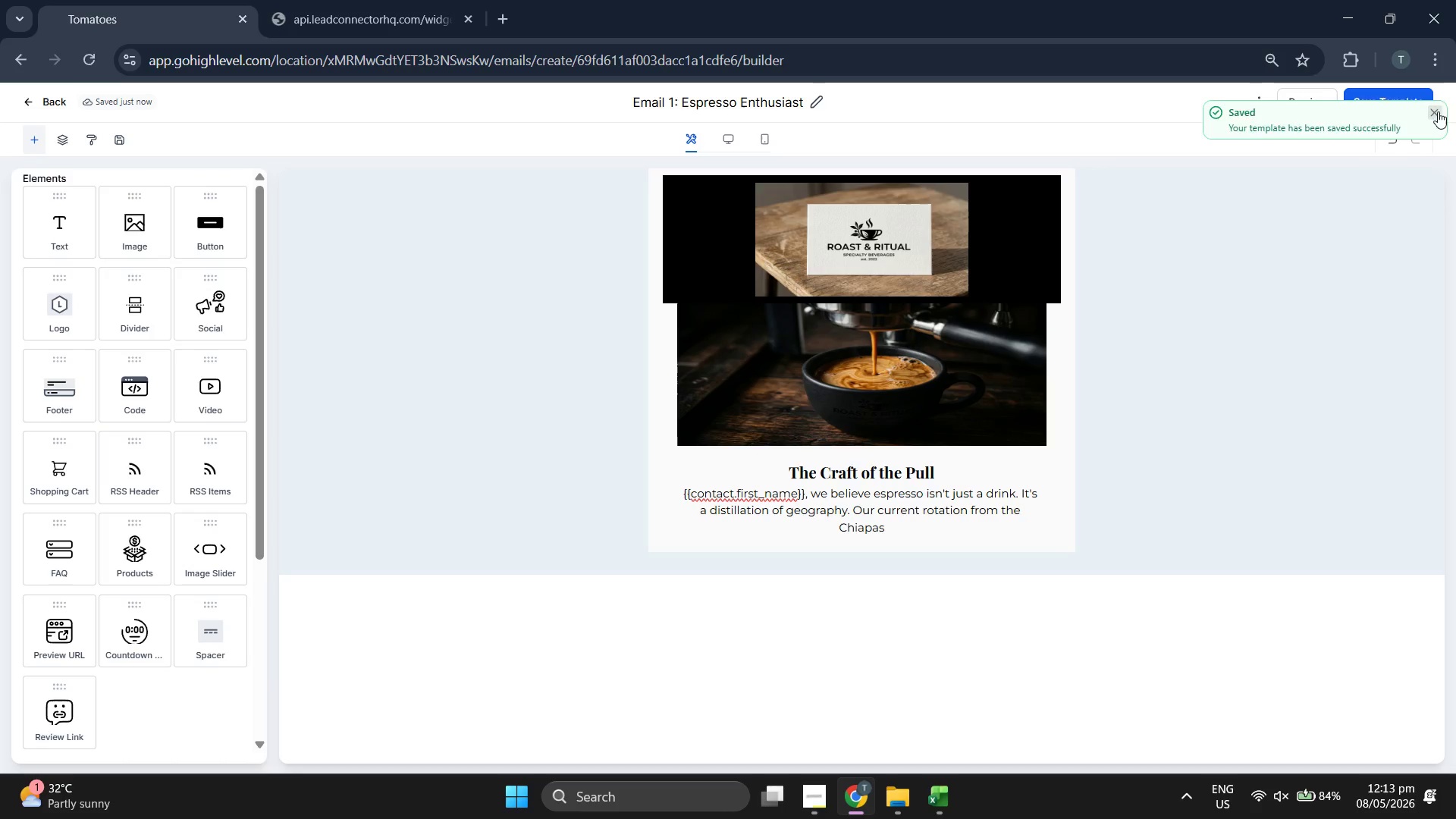 
mouse_move([1280, 106])
 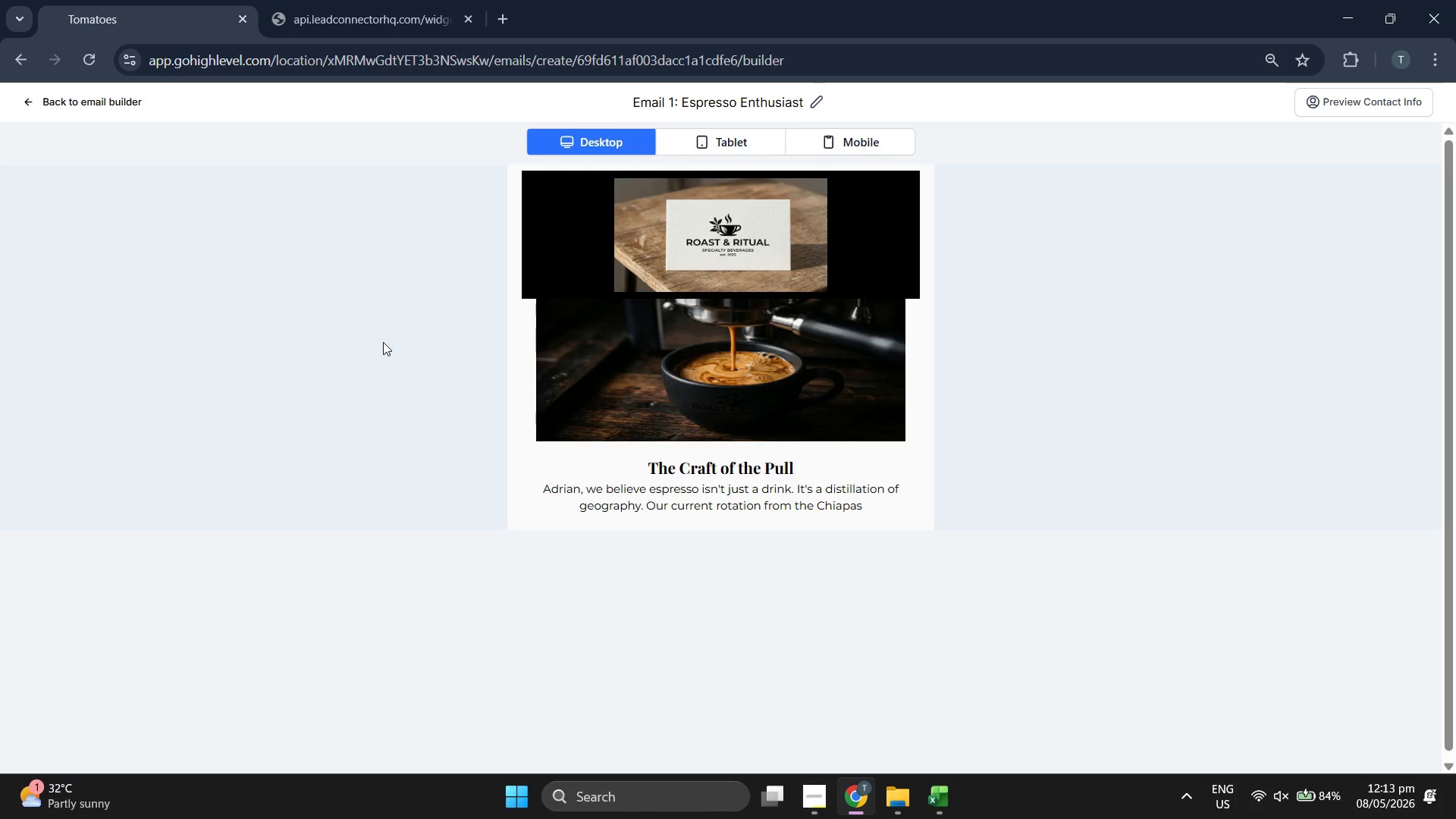 
wait(7.52)
 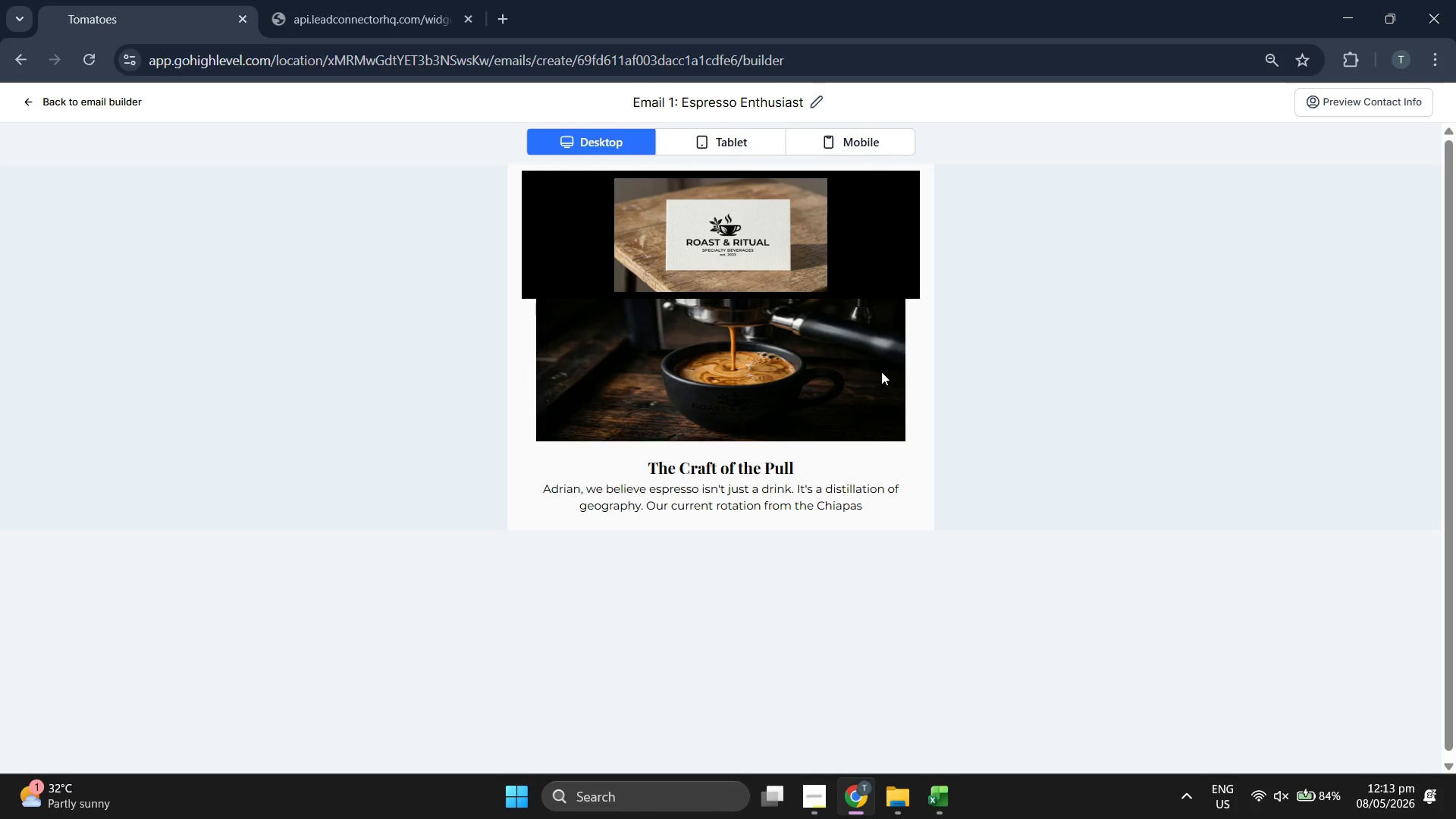 
left_click([72, 93])
 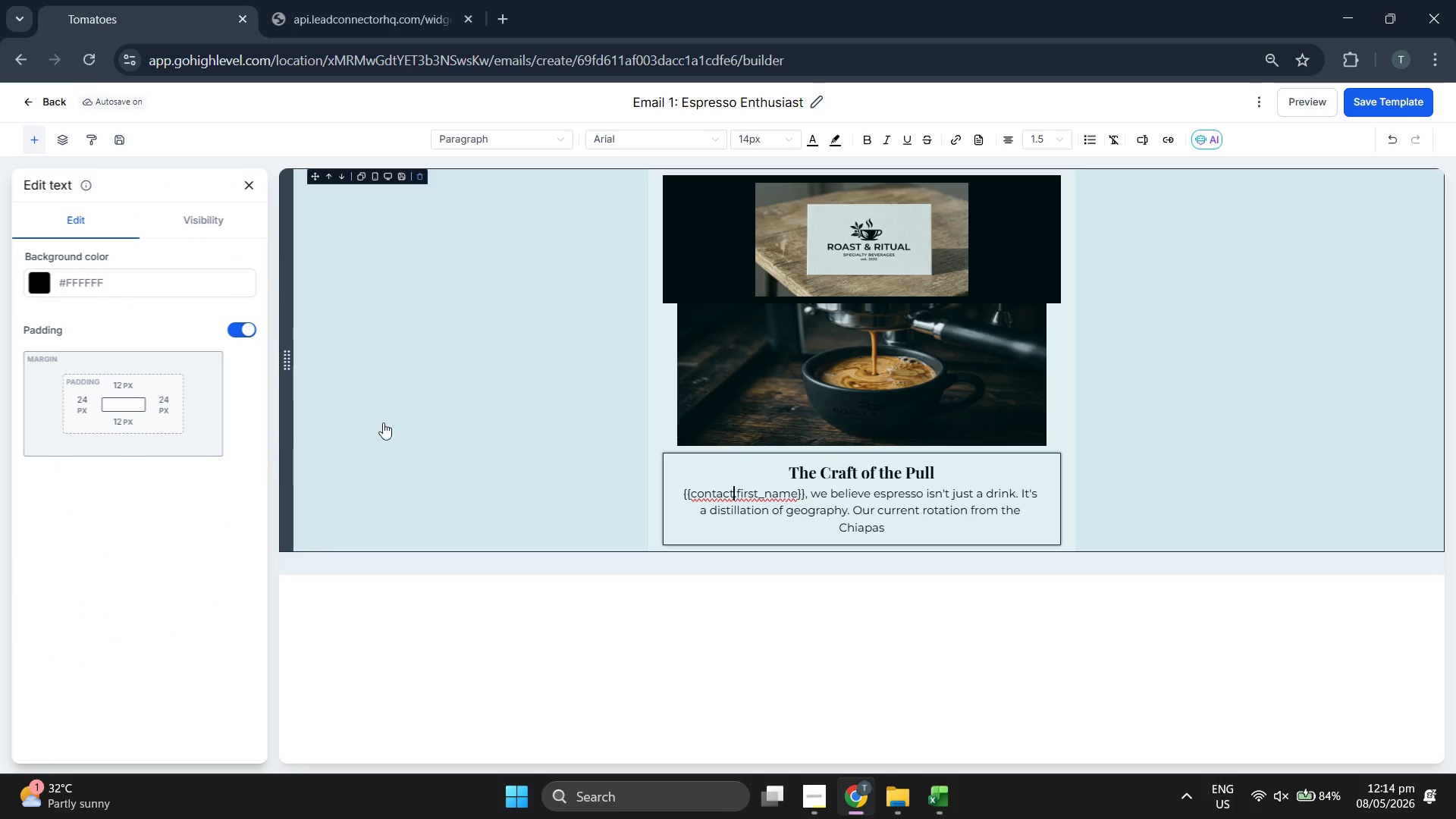 
wait(5.05)
 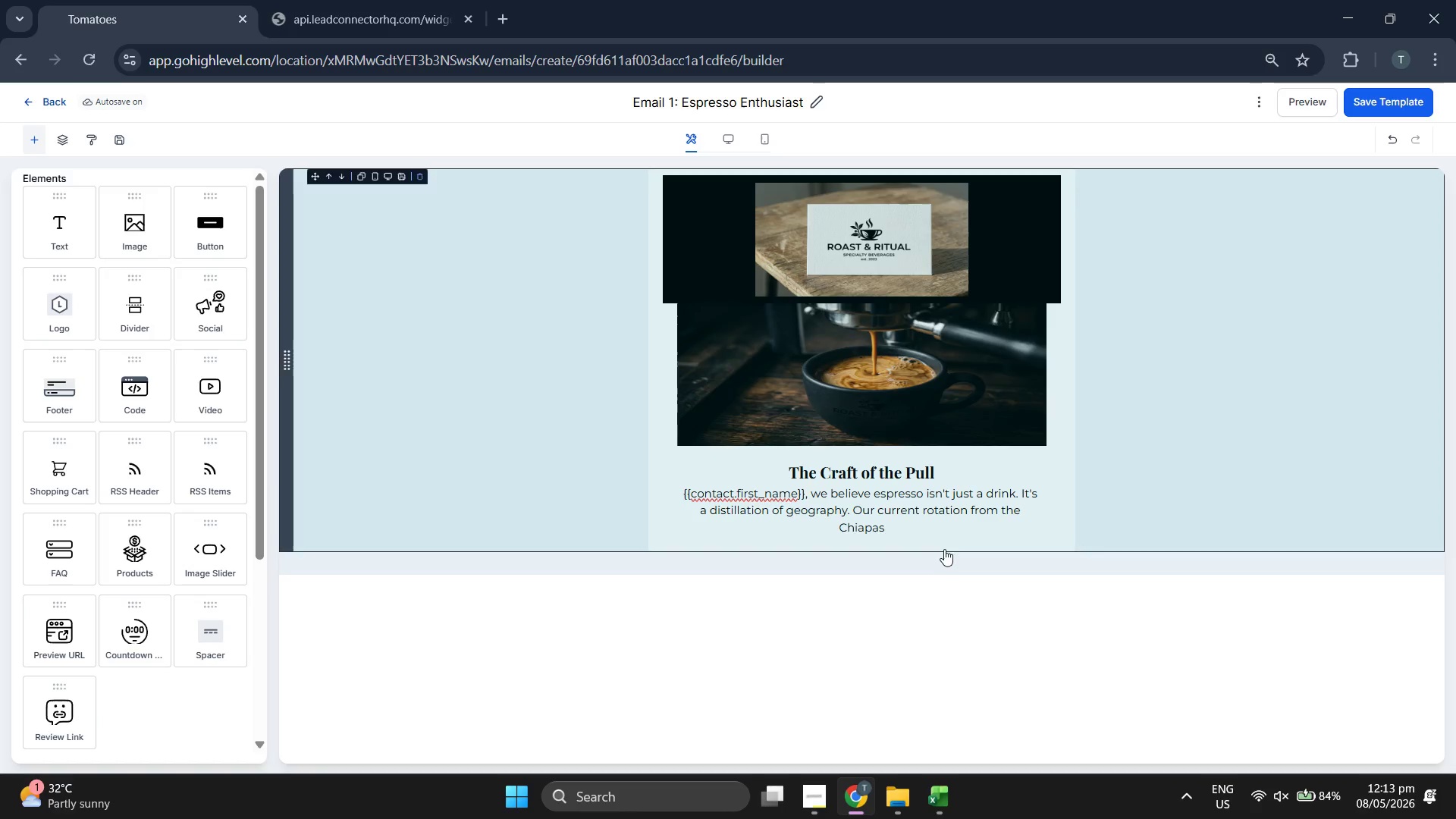 
double_click([76, 281])
 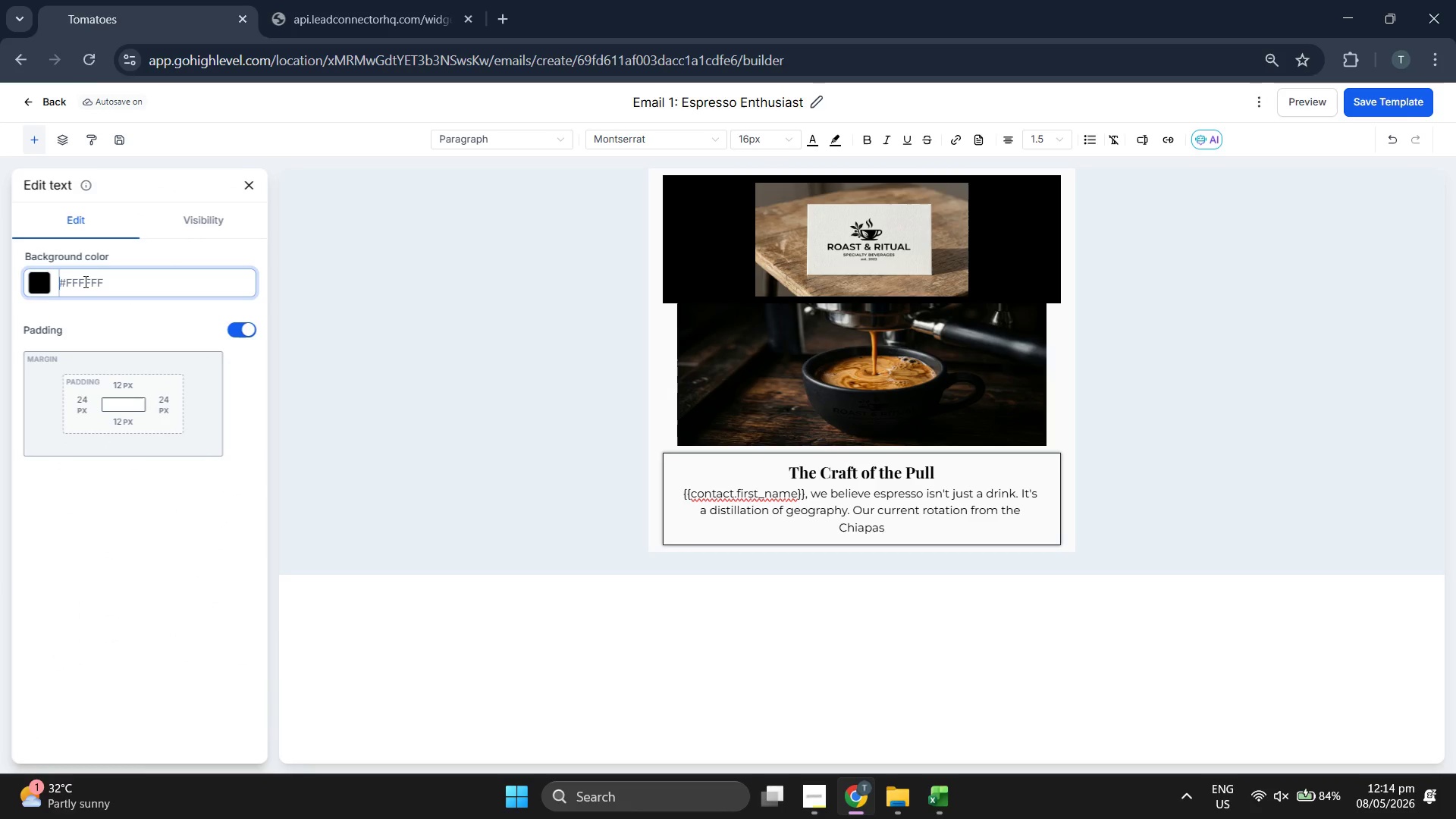 
triple_click([86, 281])
 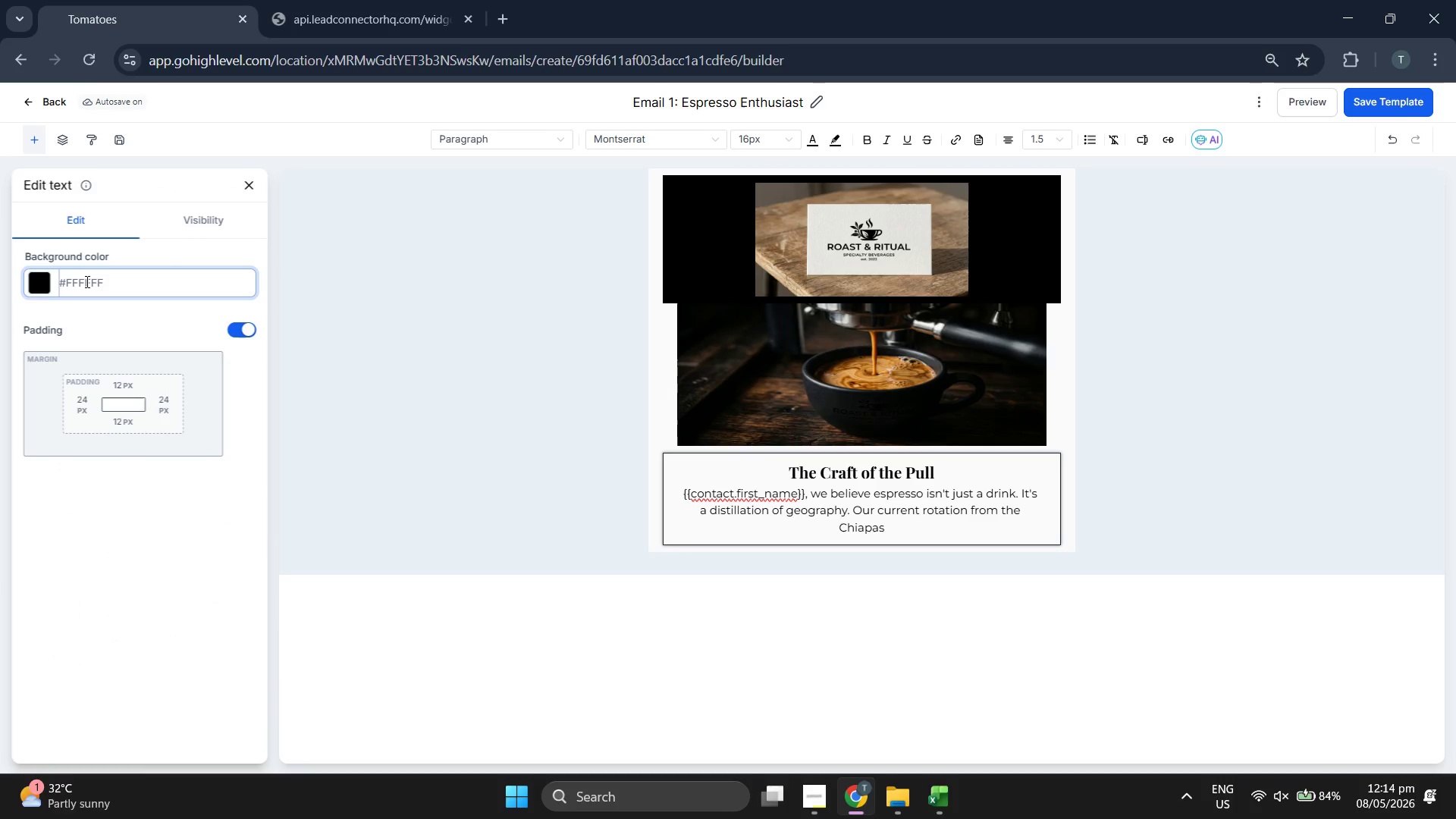 
key(Shift+3)
 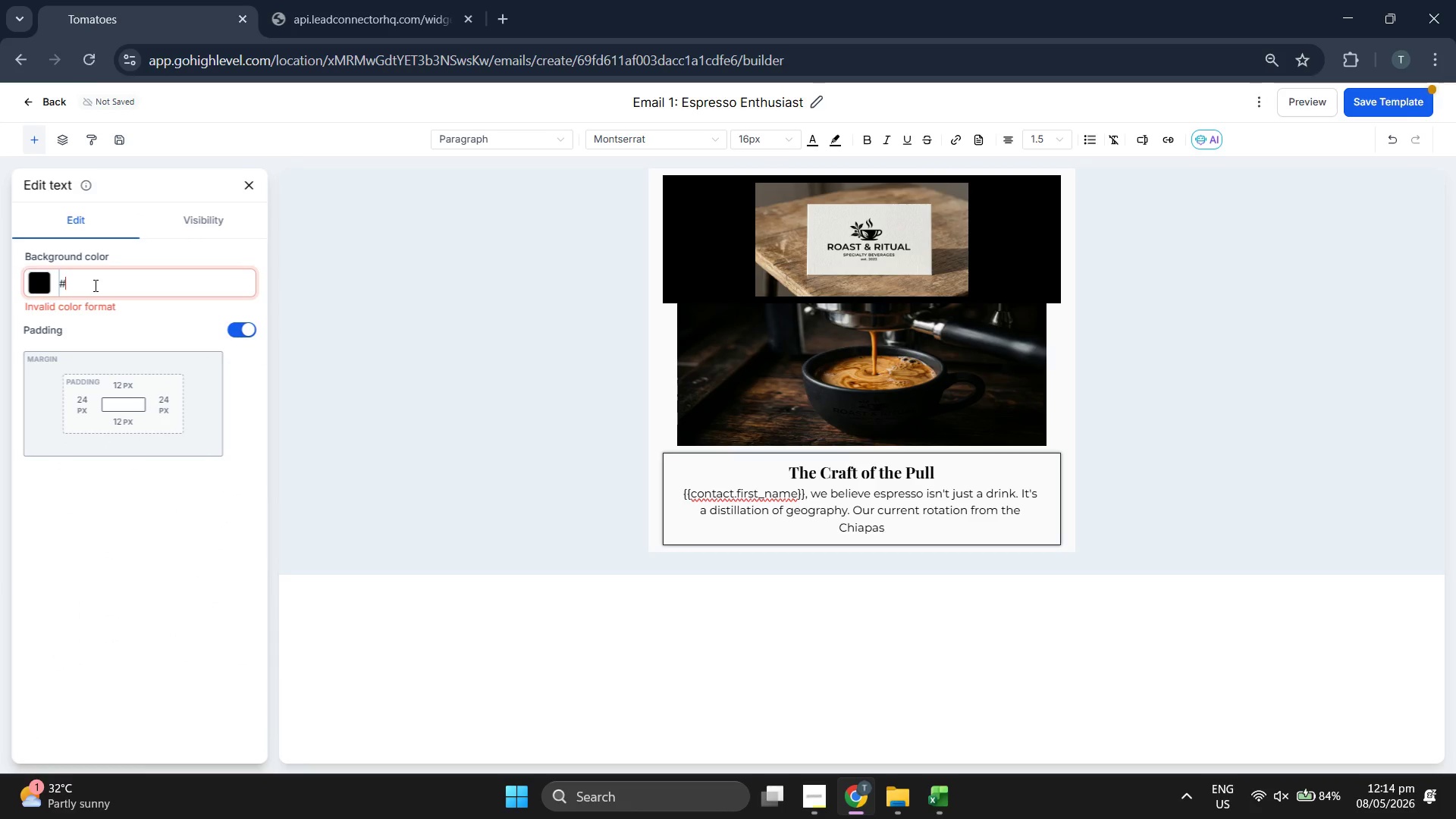 
type(fafafa)
 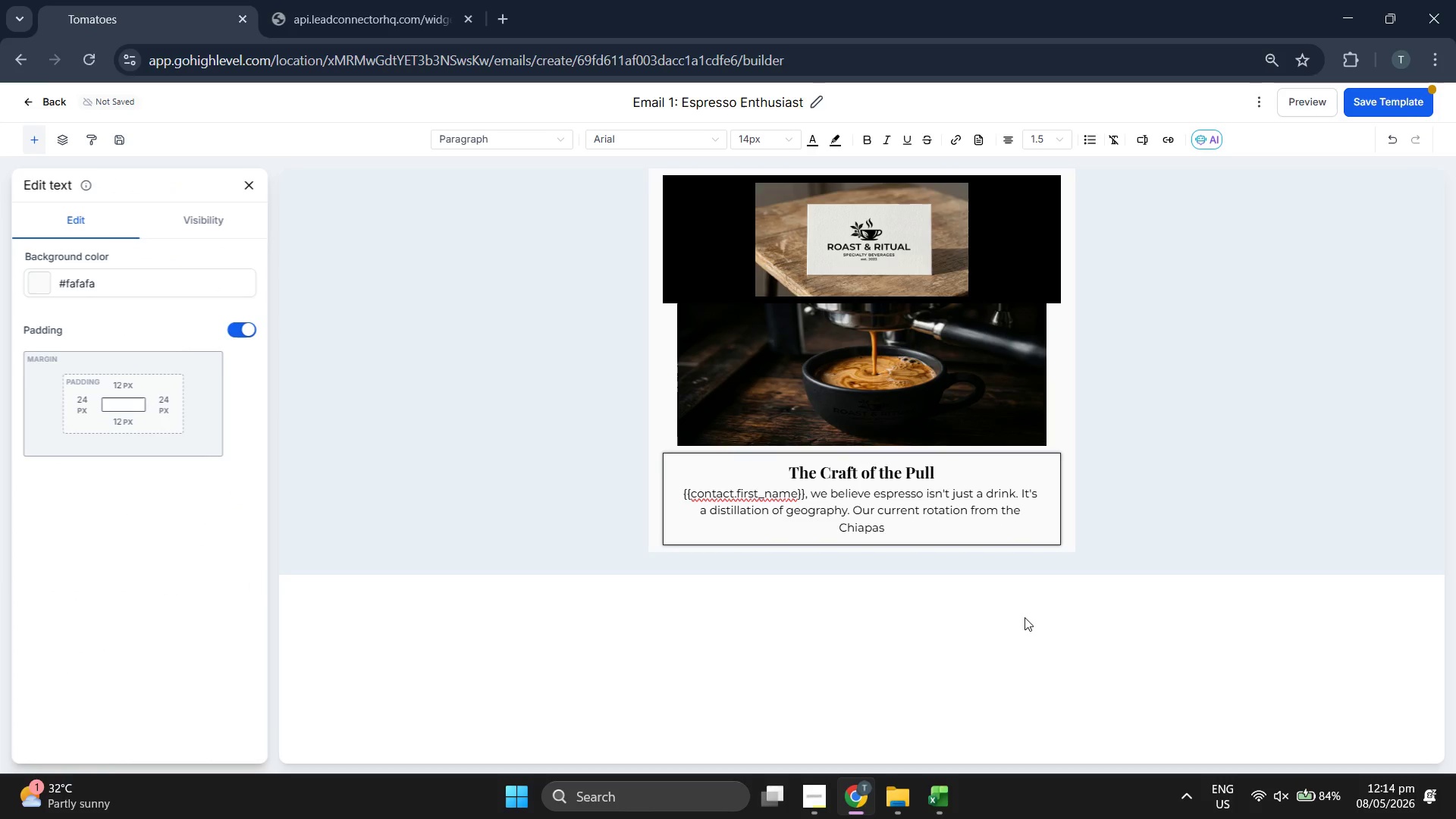 
wait(6.14)
 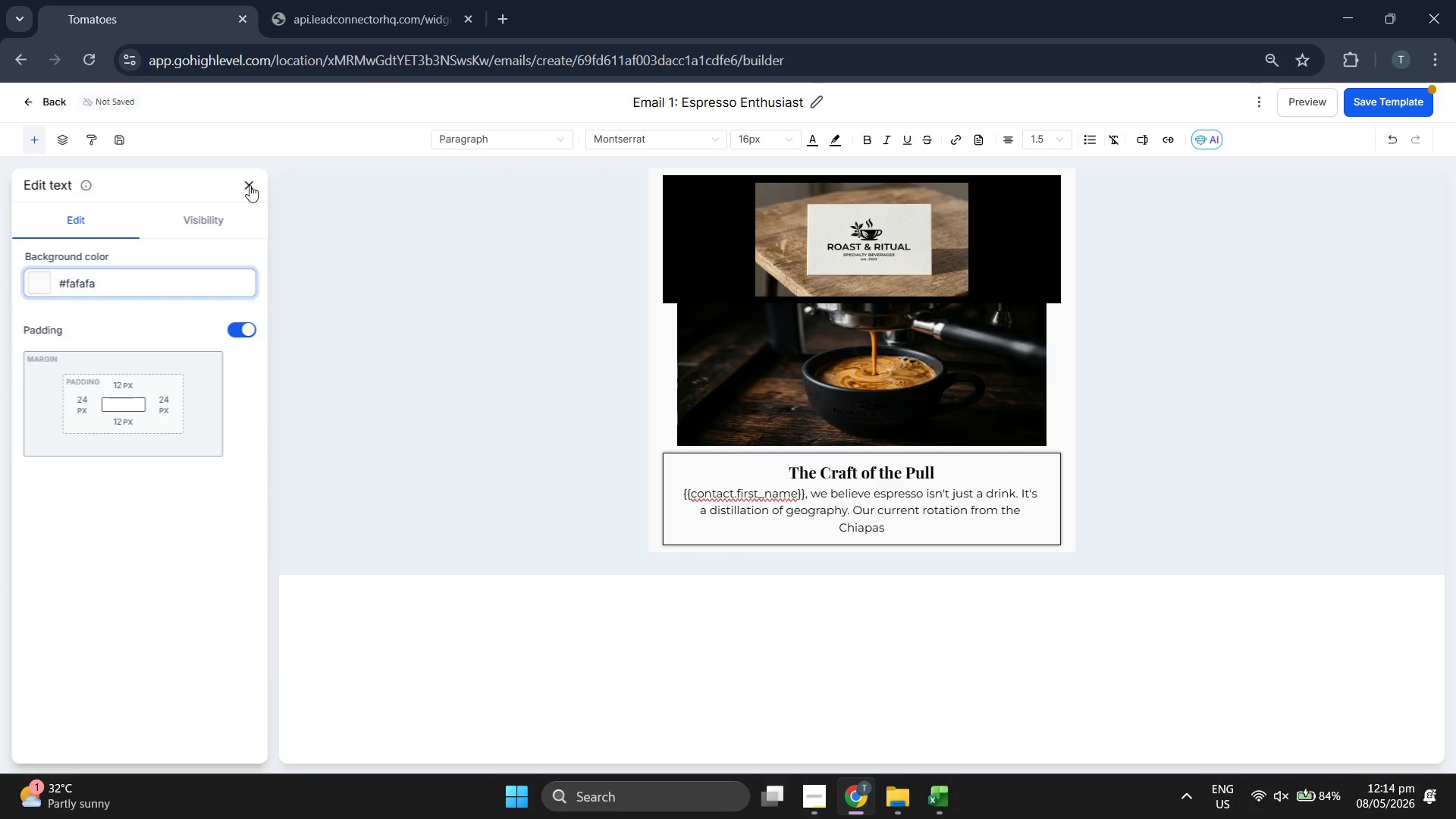 
left_click([1393, 94])
 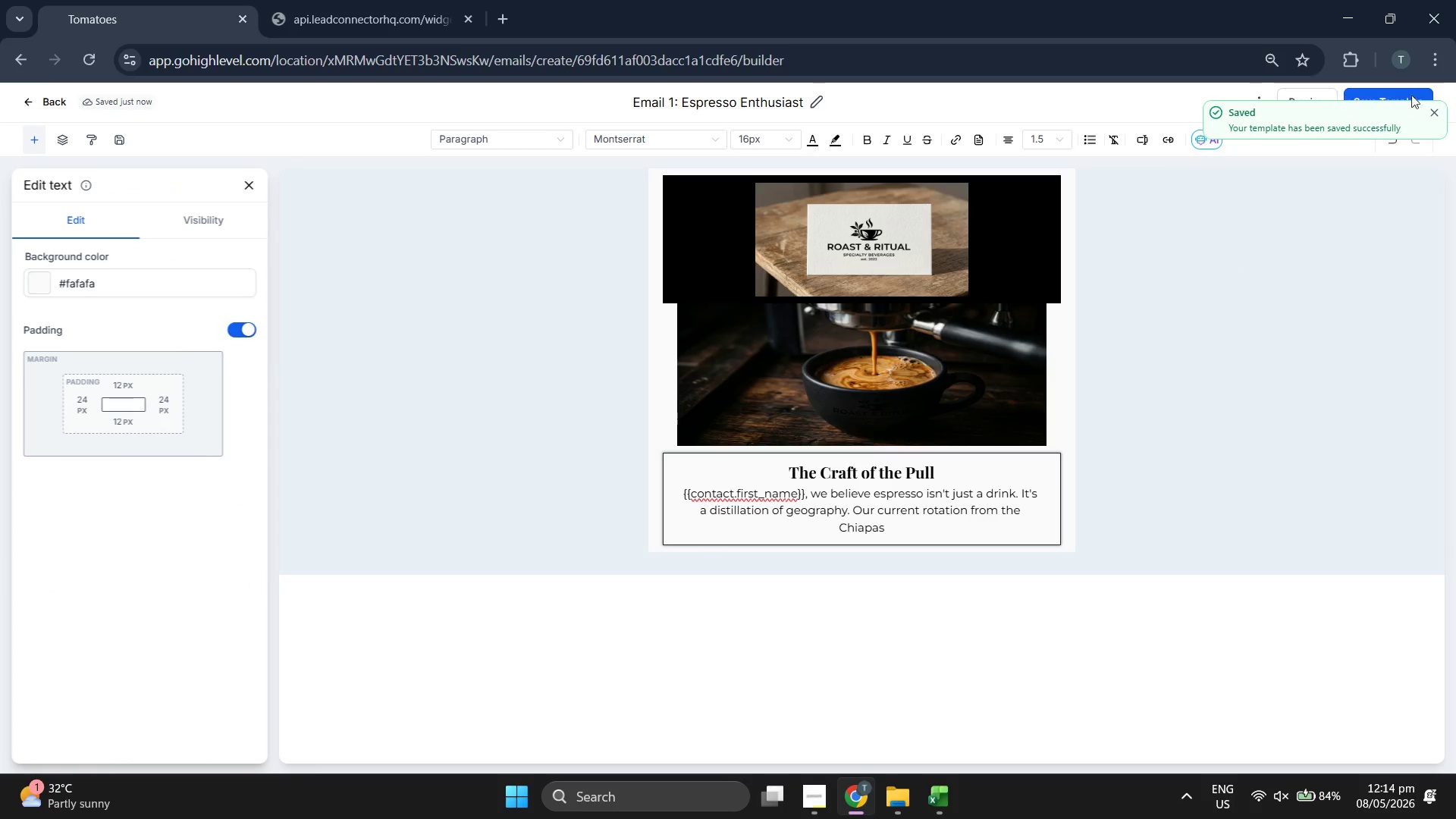 
left_click([1433, 115])
 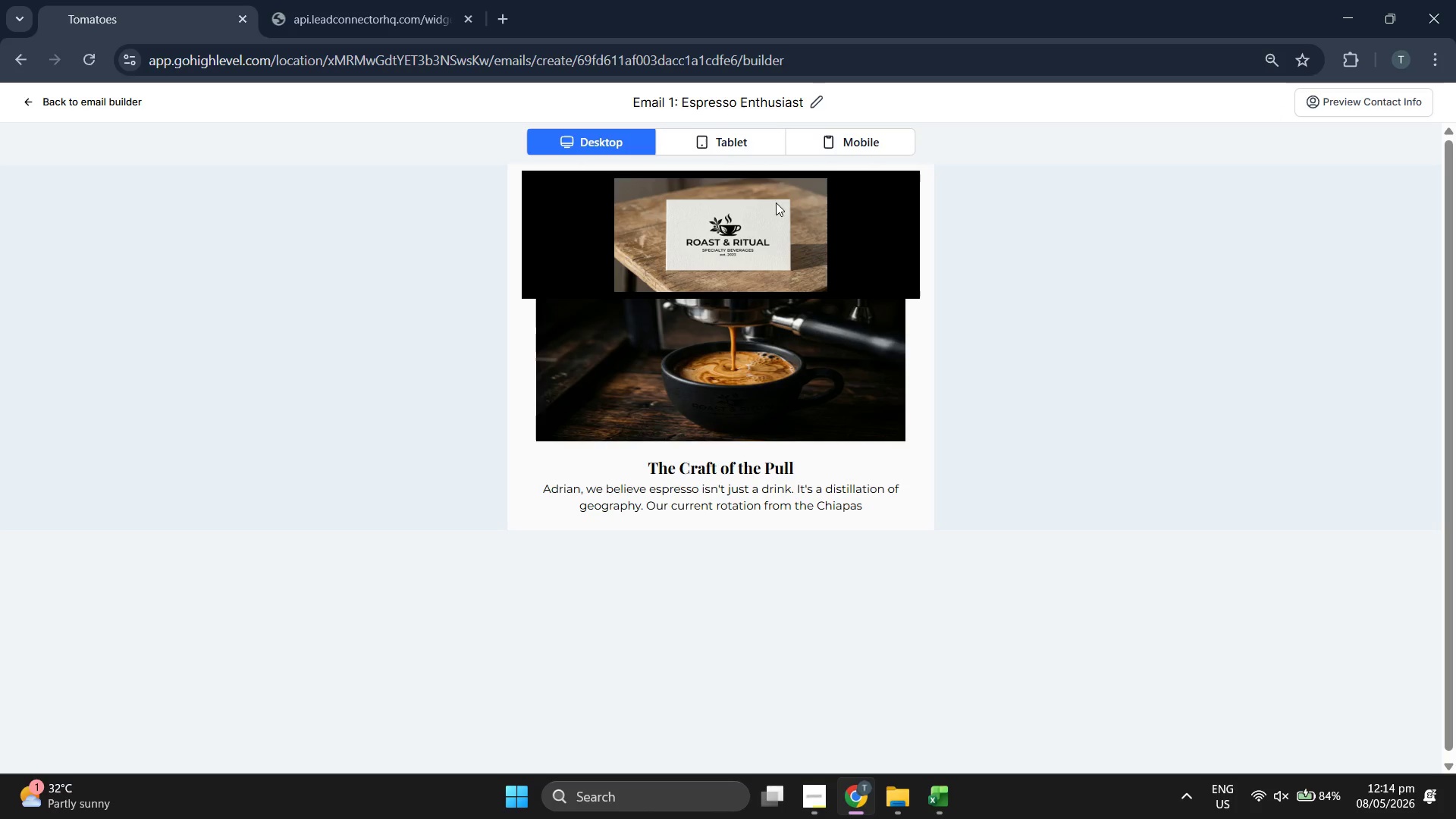 
left_click([745, 136])
 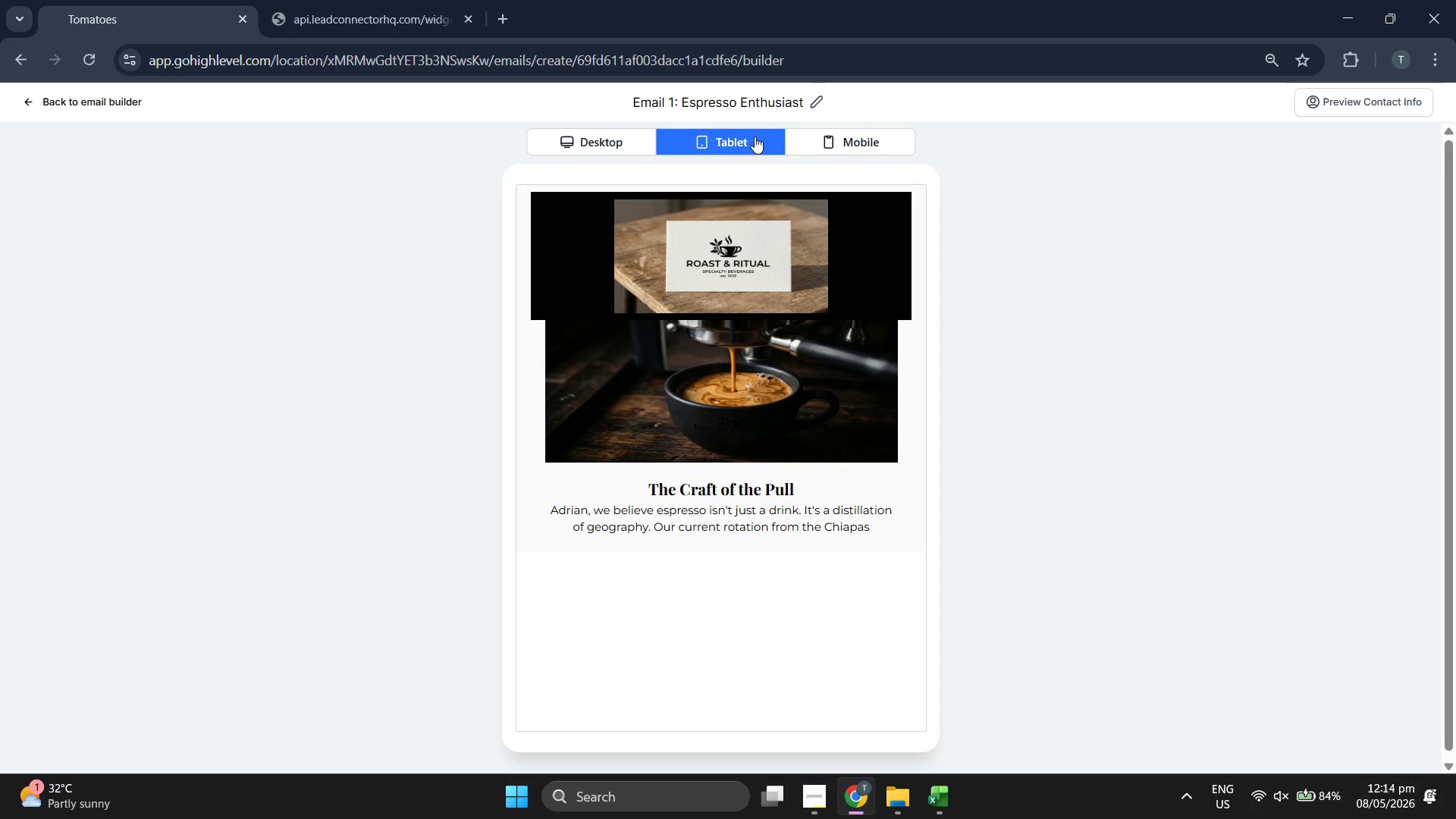 
left_click([871, 136])
 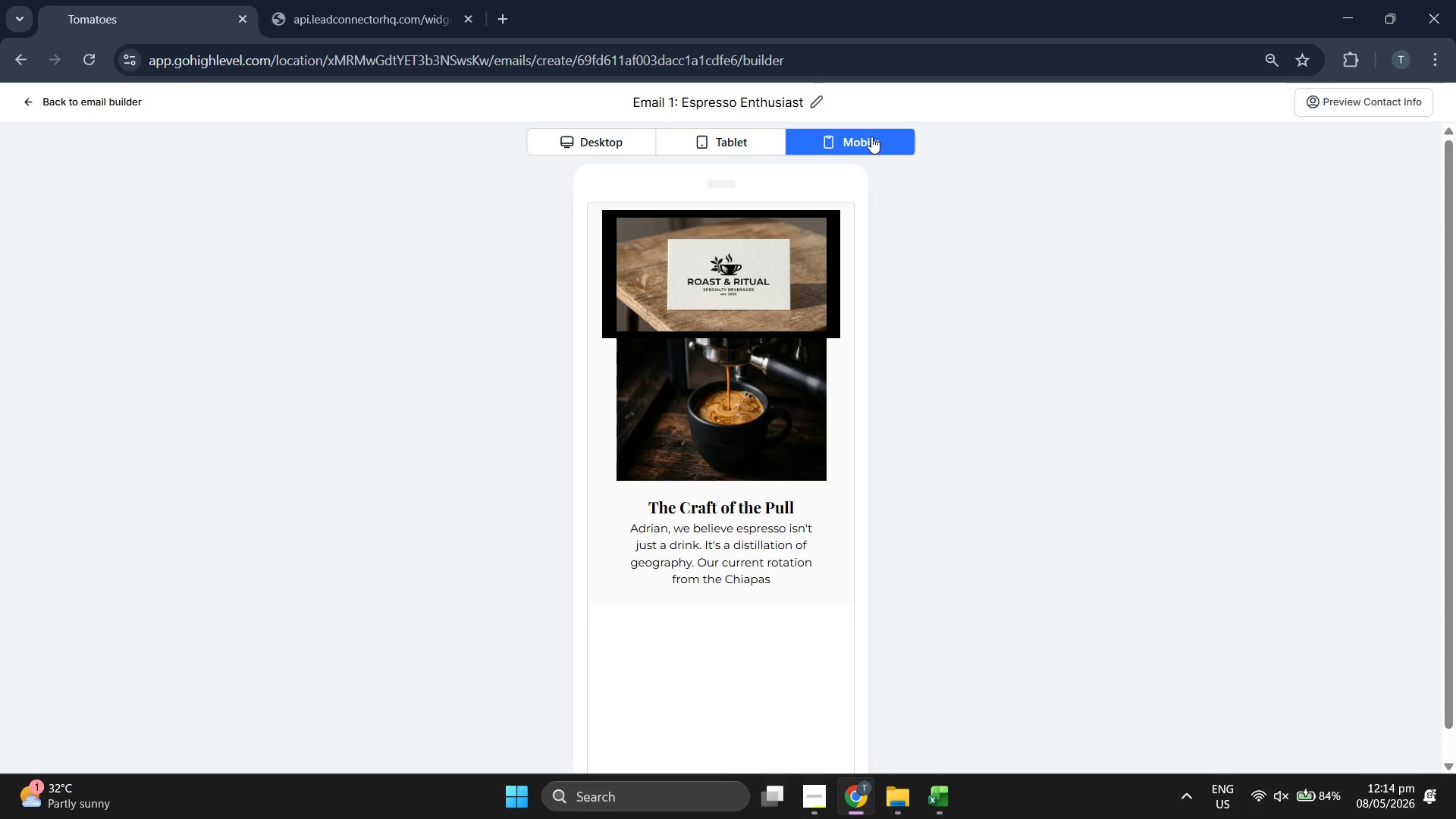 
left_click([773, 142])
 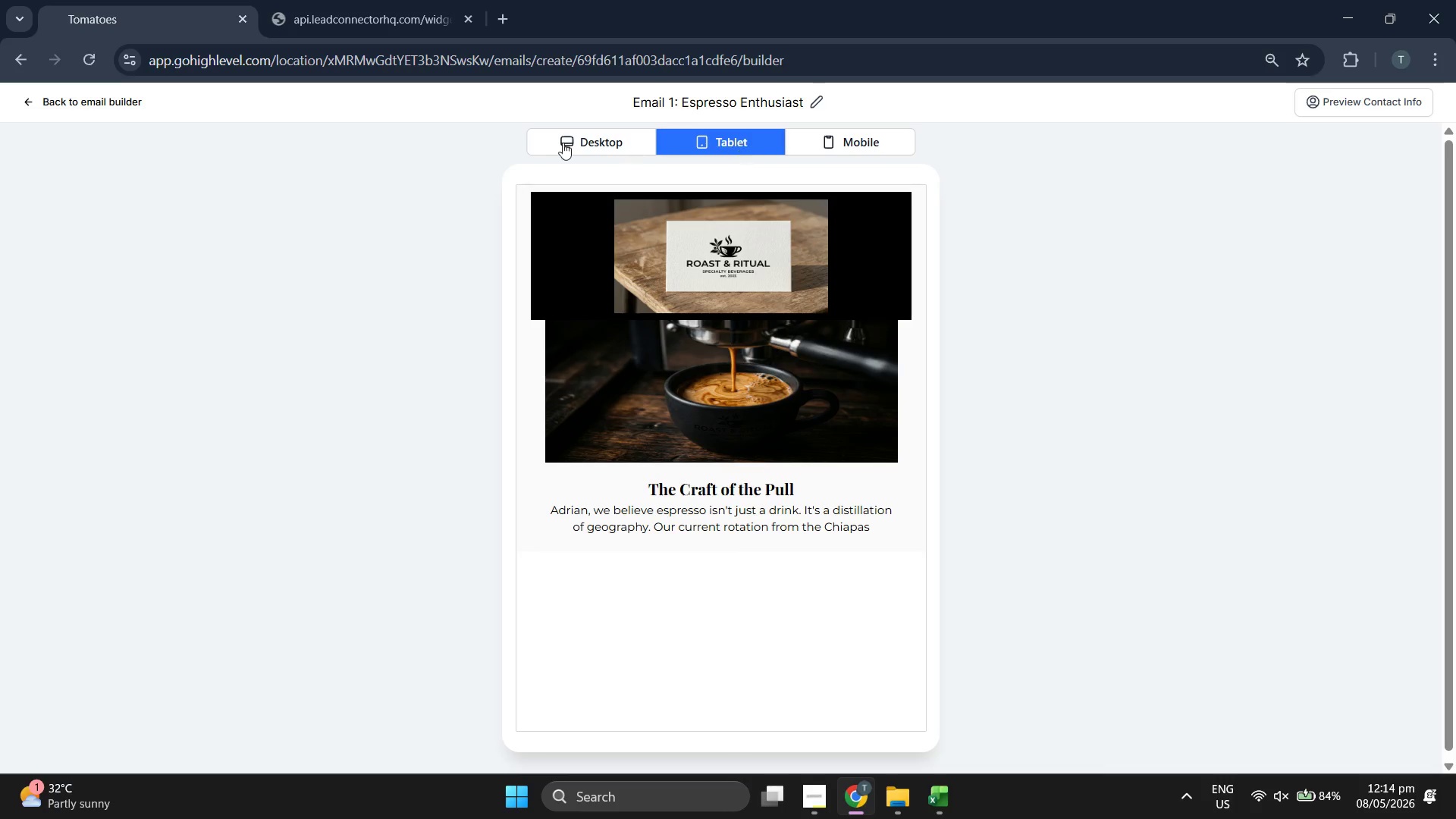 
left_click([556, 141])
 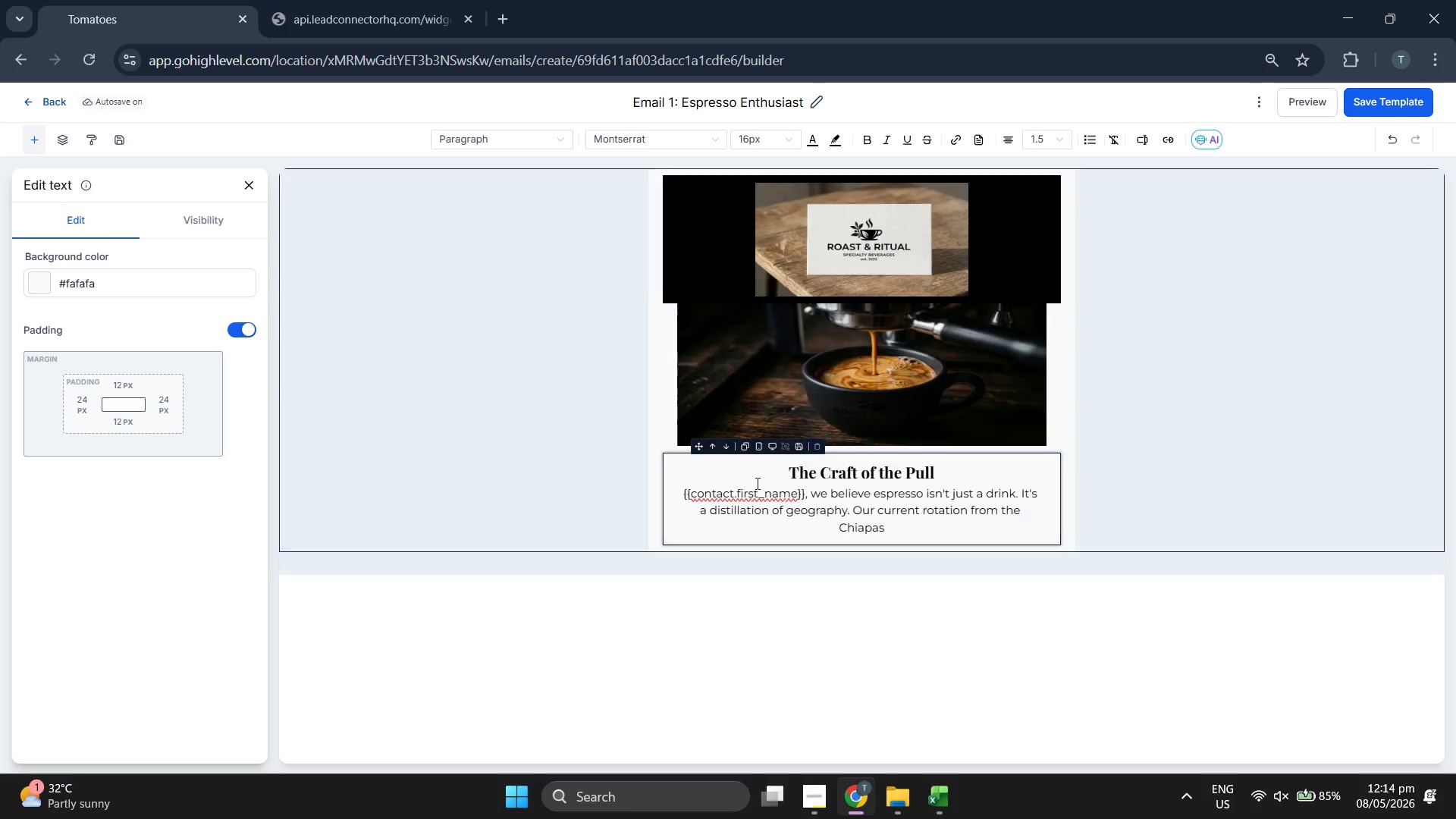 
left_click([897, 531])
 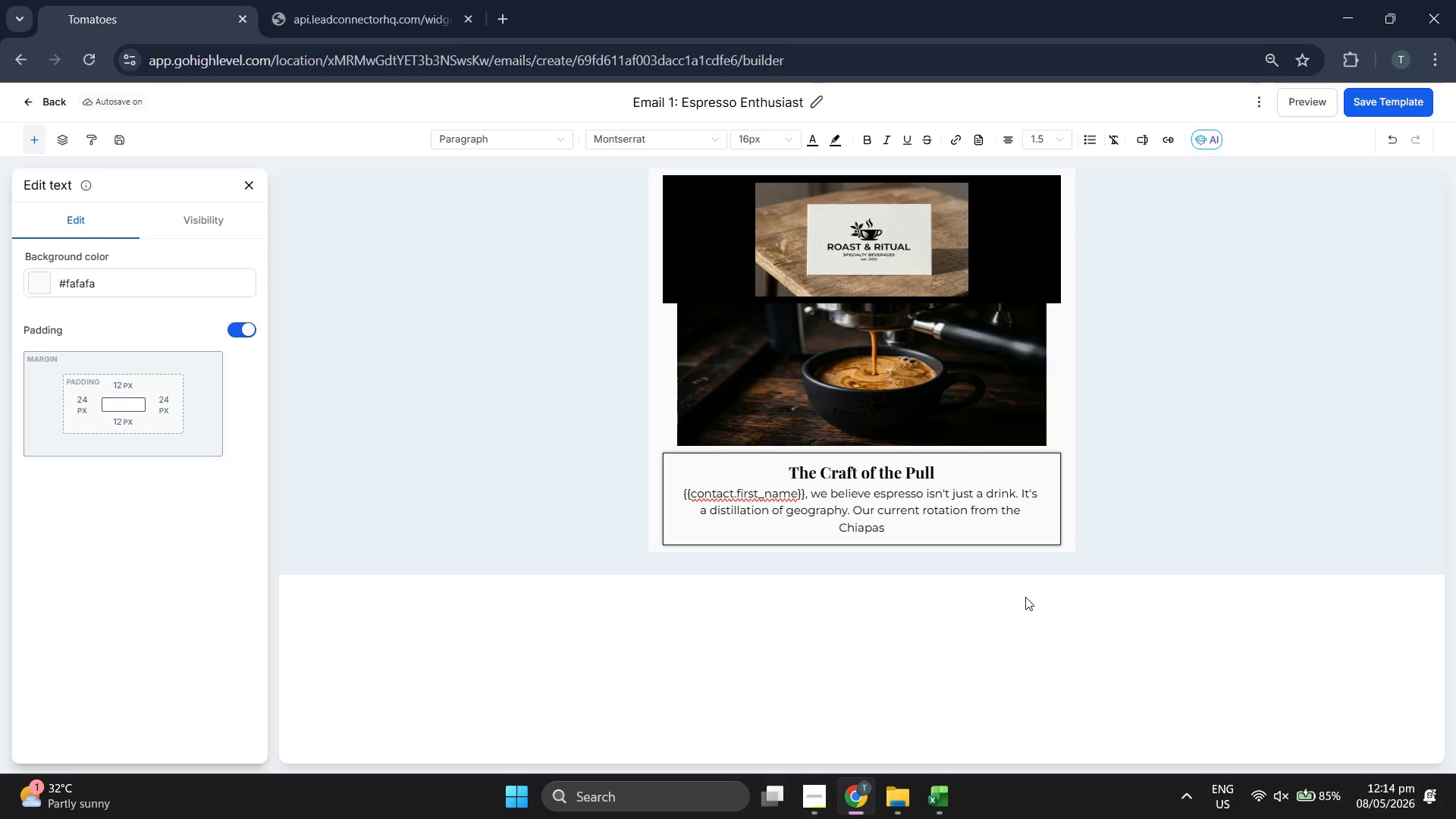 
type( hugh)
key(Backspace)
key(Backspace)
key(Backspace)
type(ighlands)
 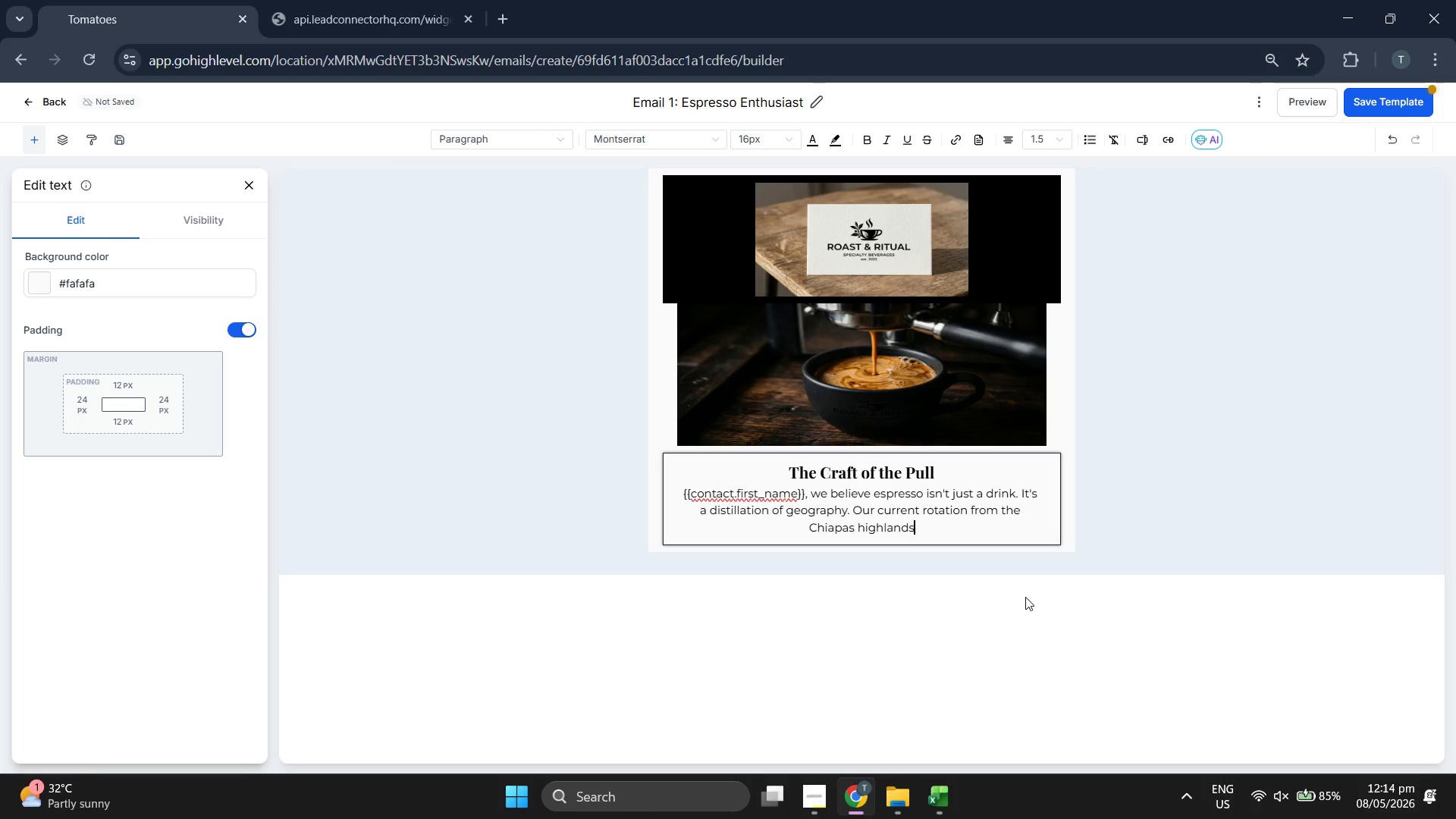 
type( is roasted )
 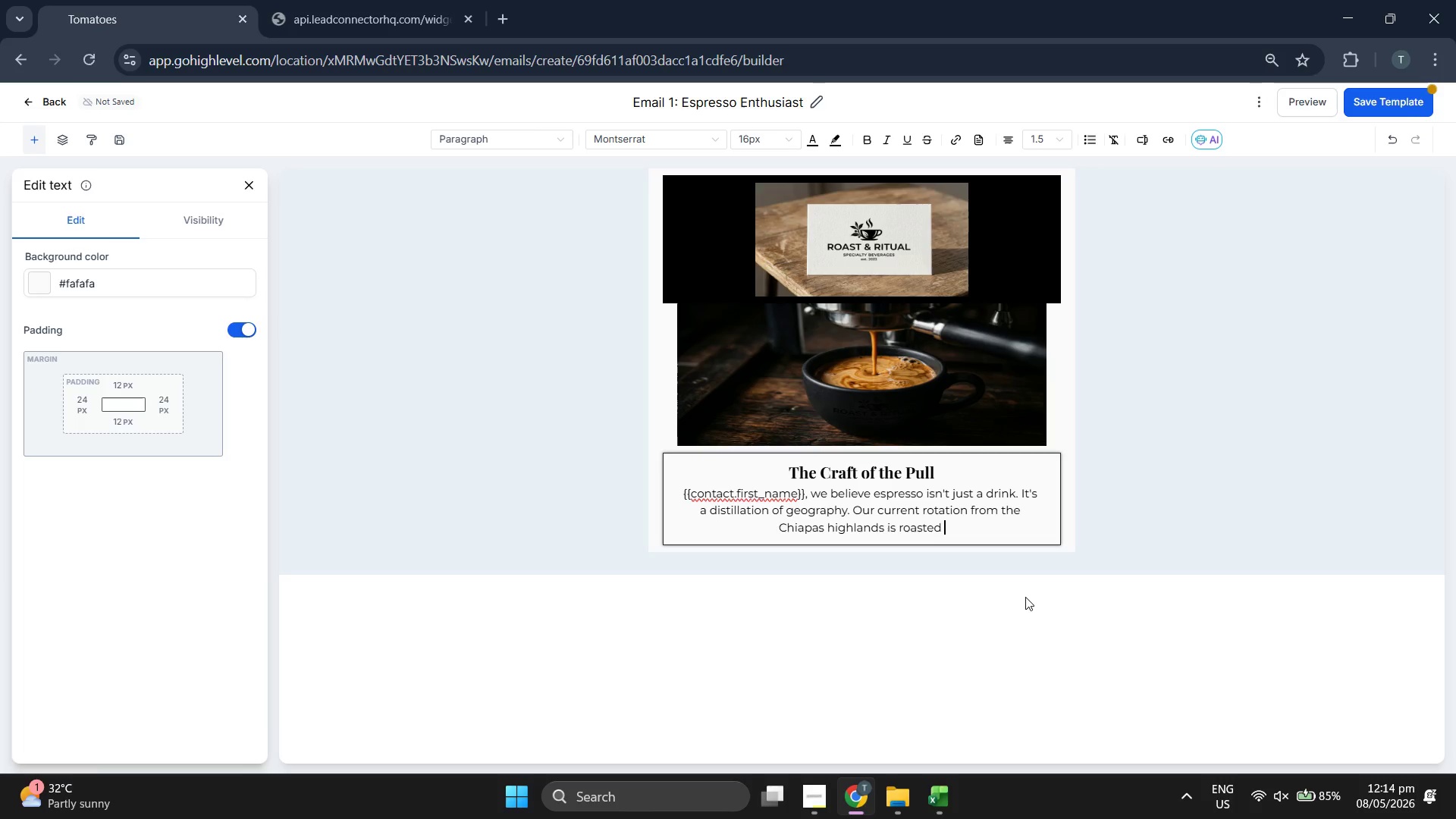 
key(S)
 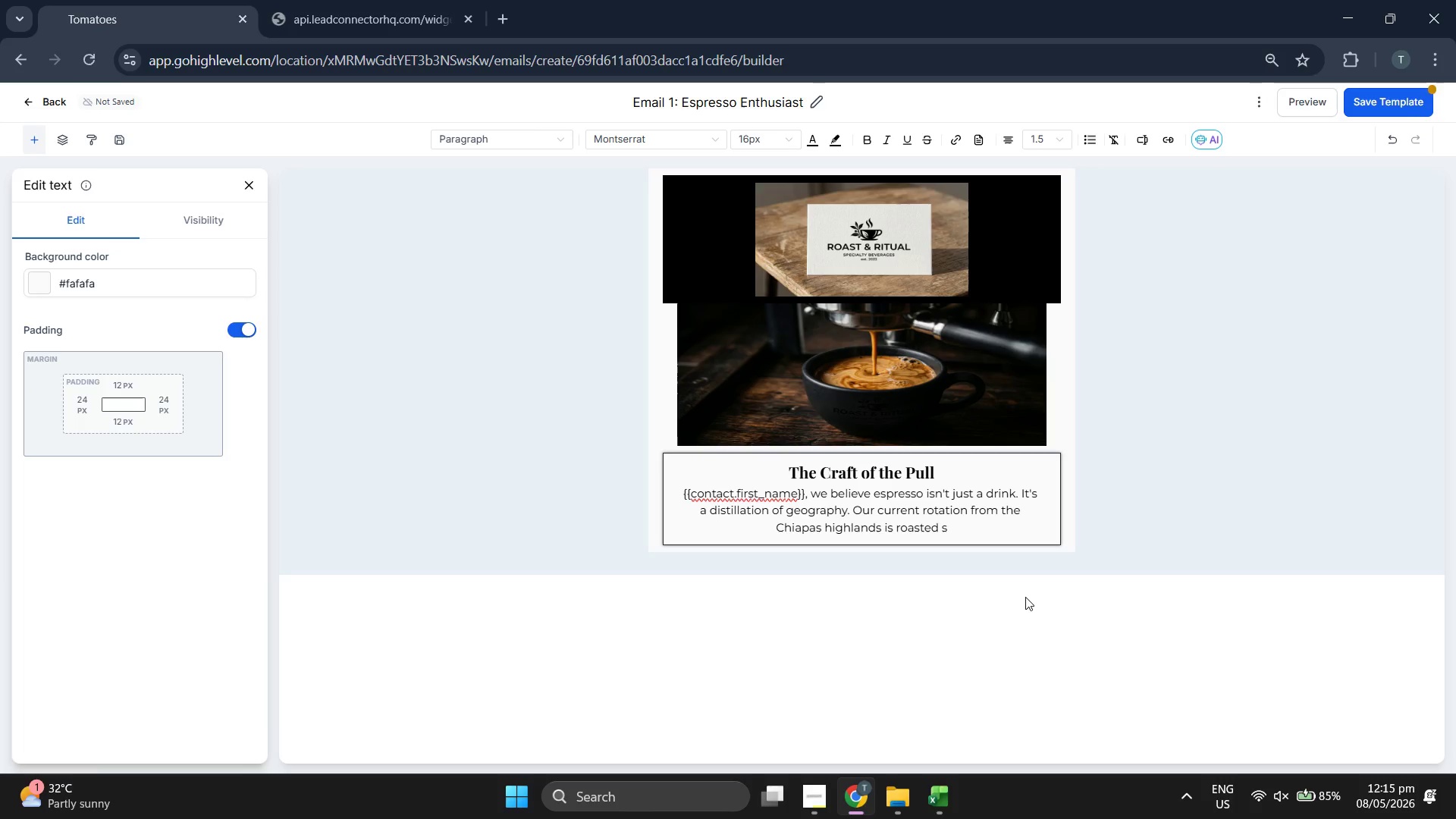 
type(pecif)
 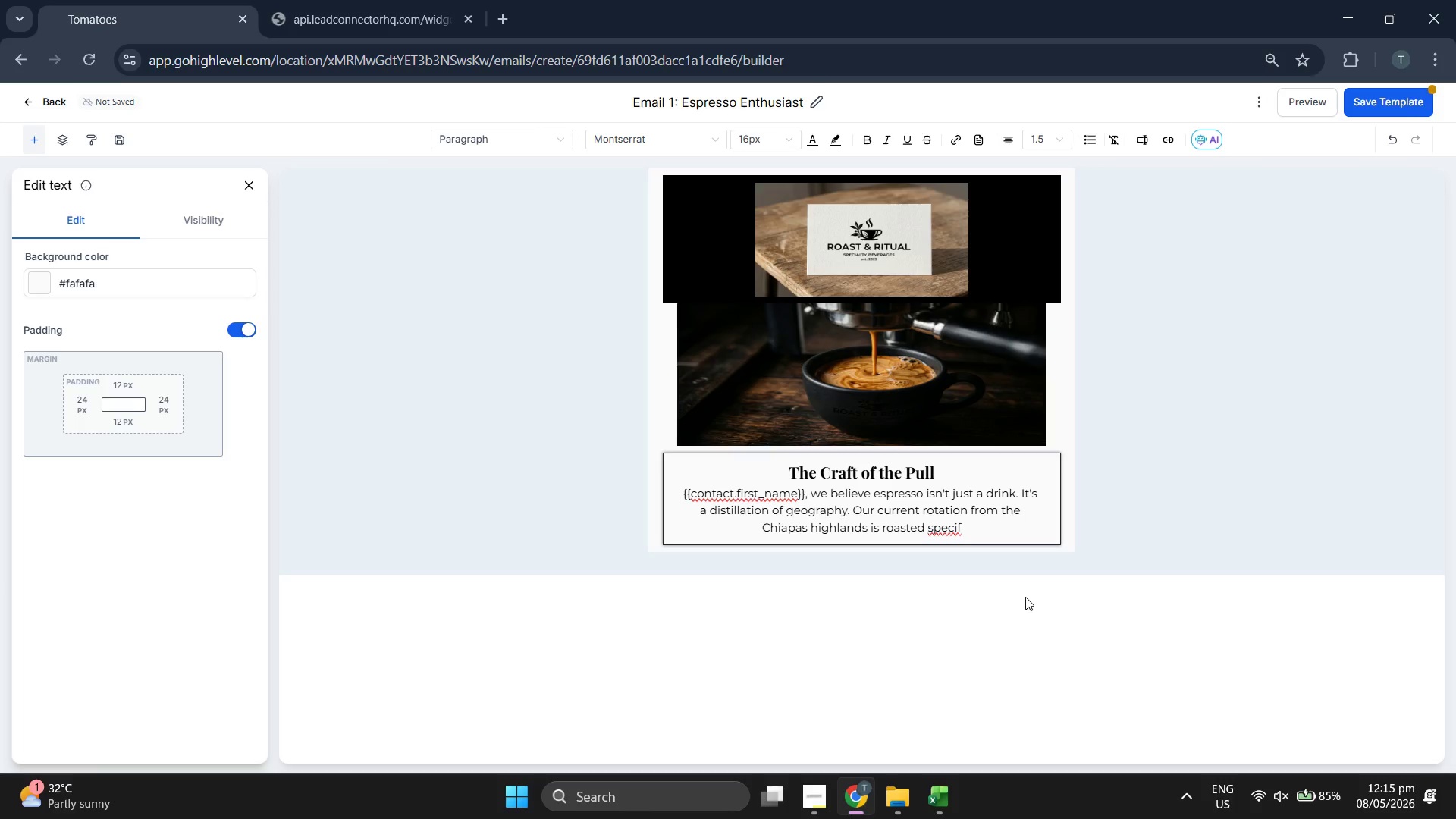 
type(ically )
 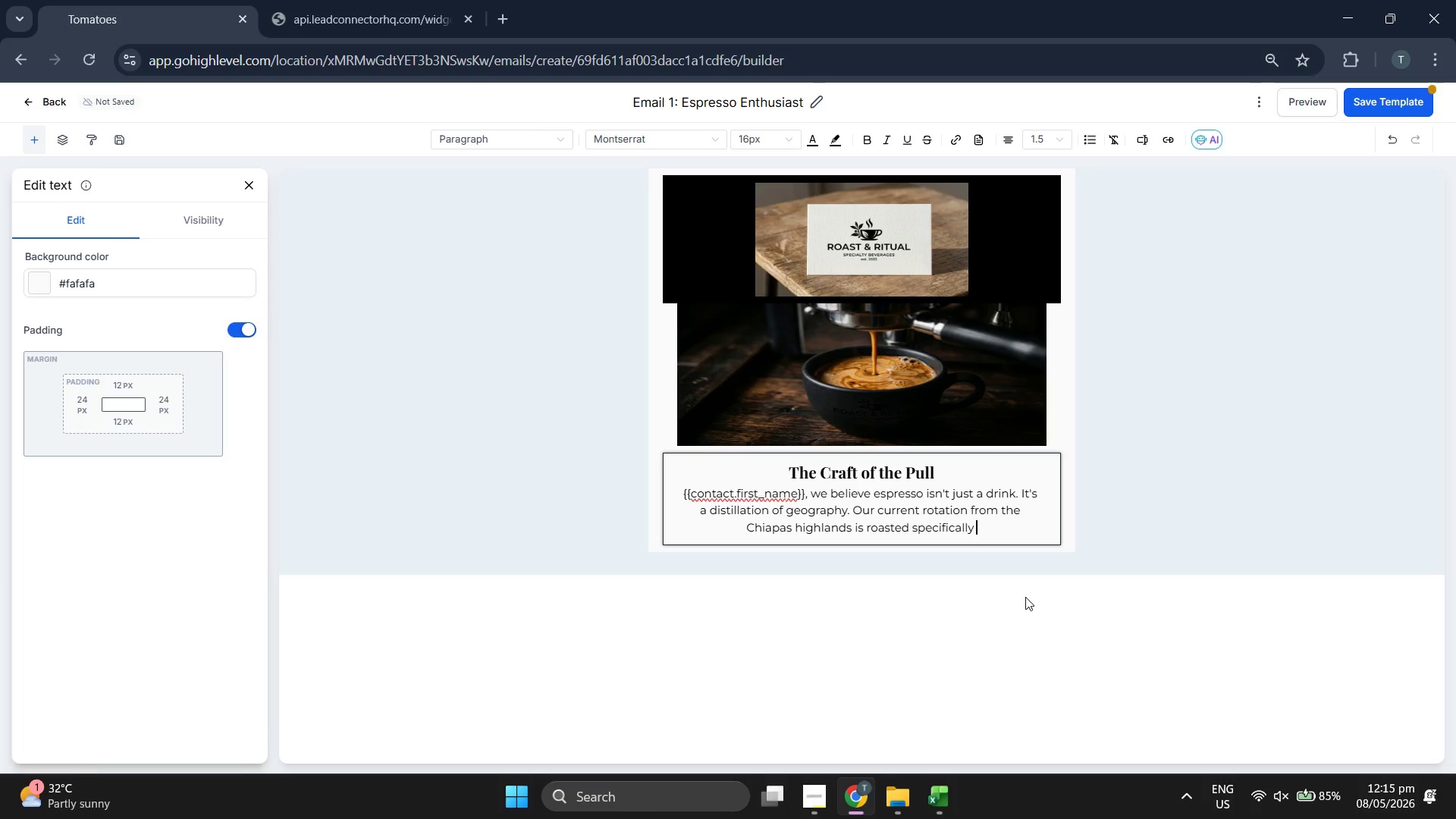 
type(to hit )
 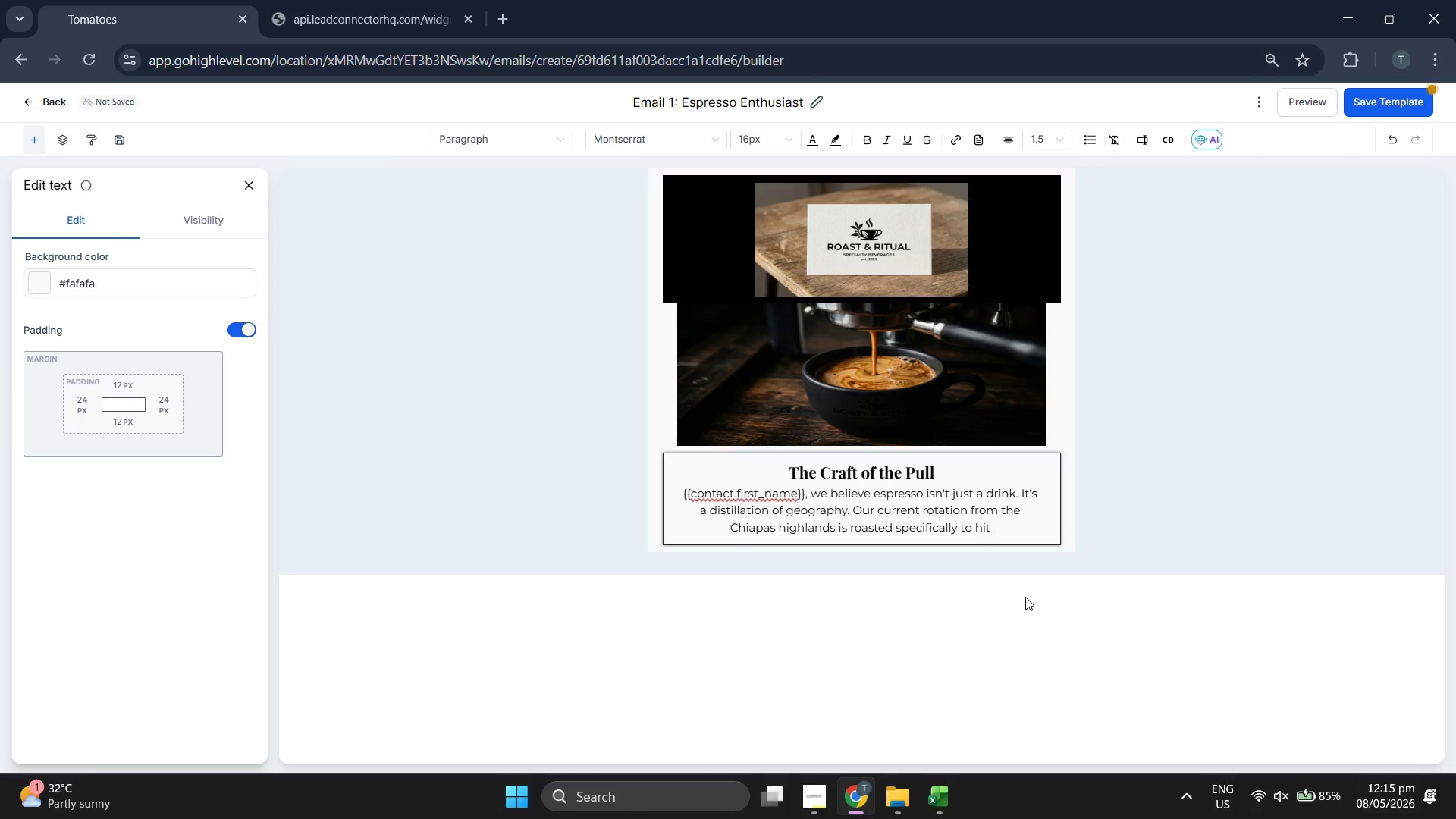 
wait(5.03)
 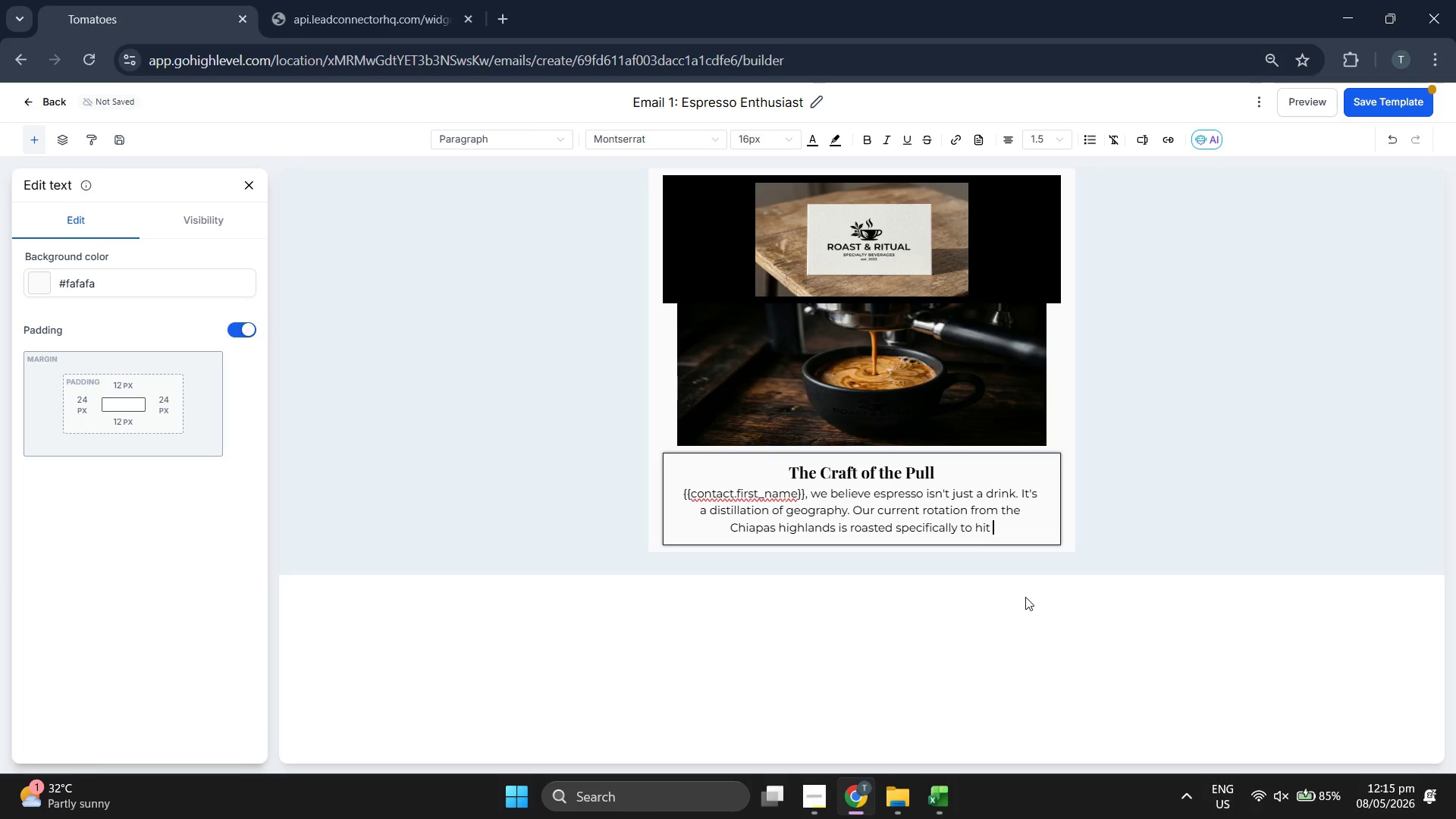 
type(tha)
 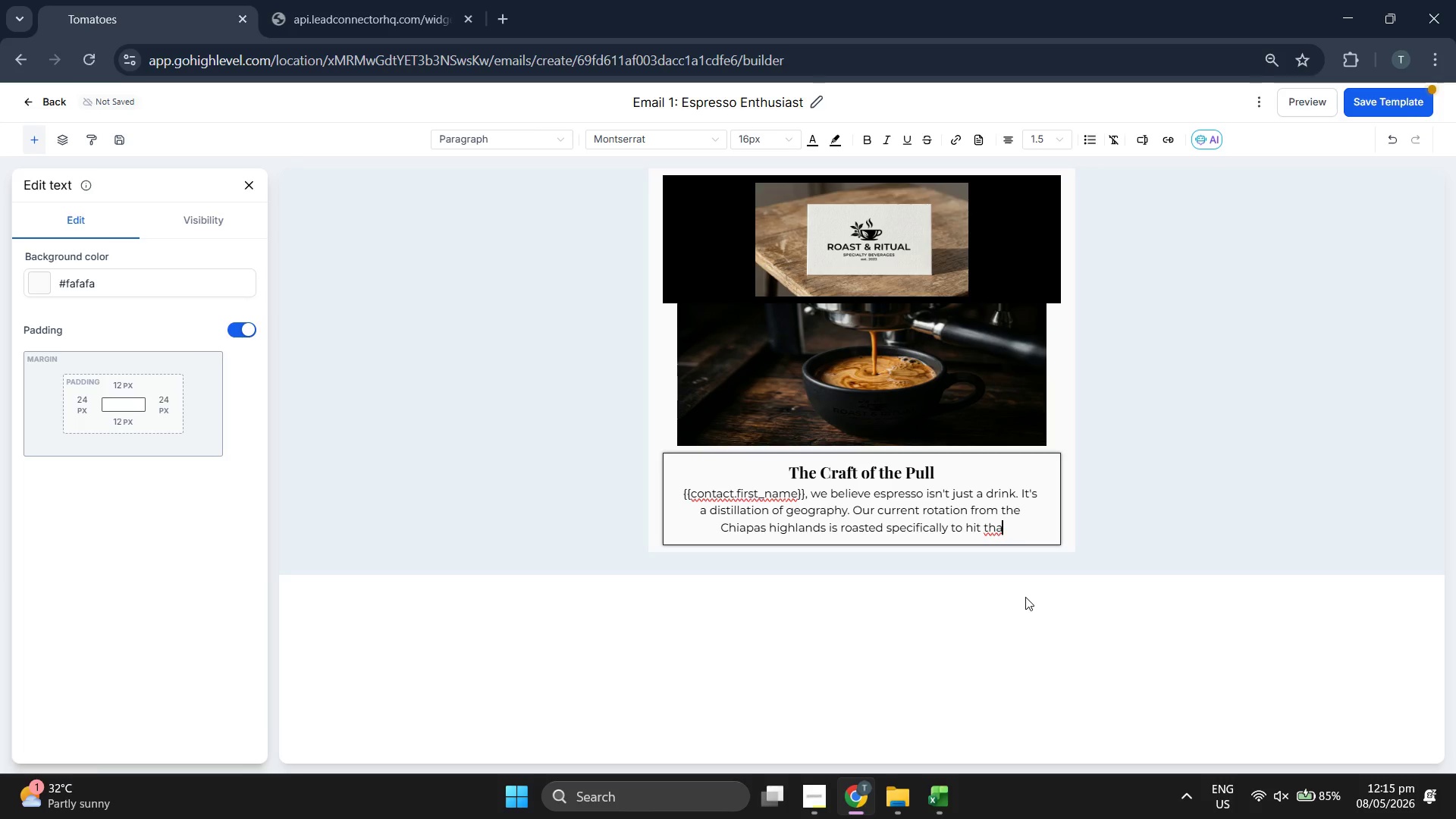 
key(T)
 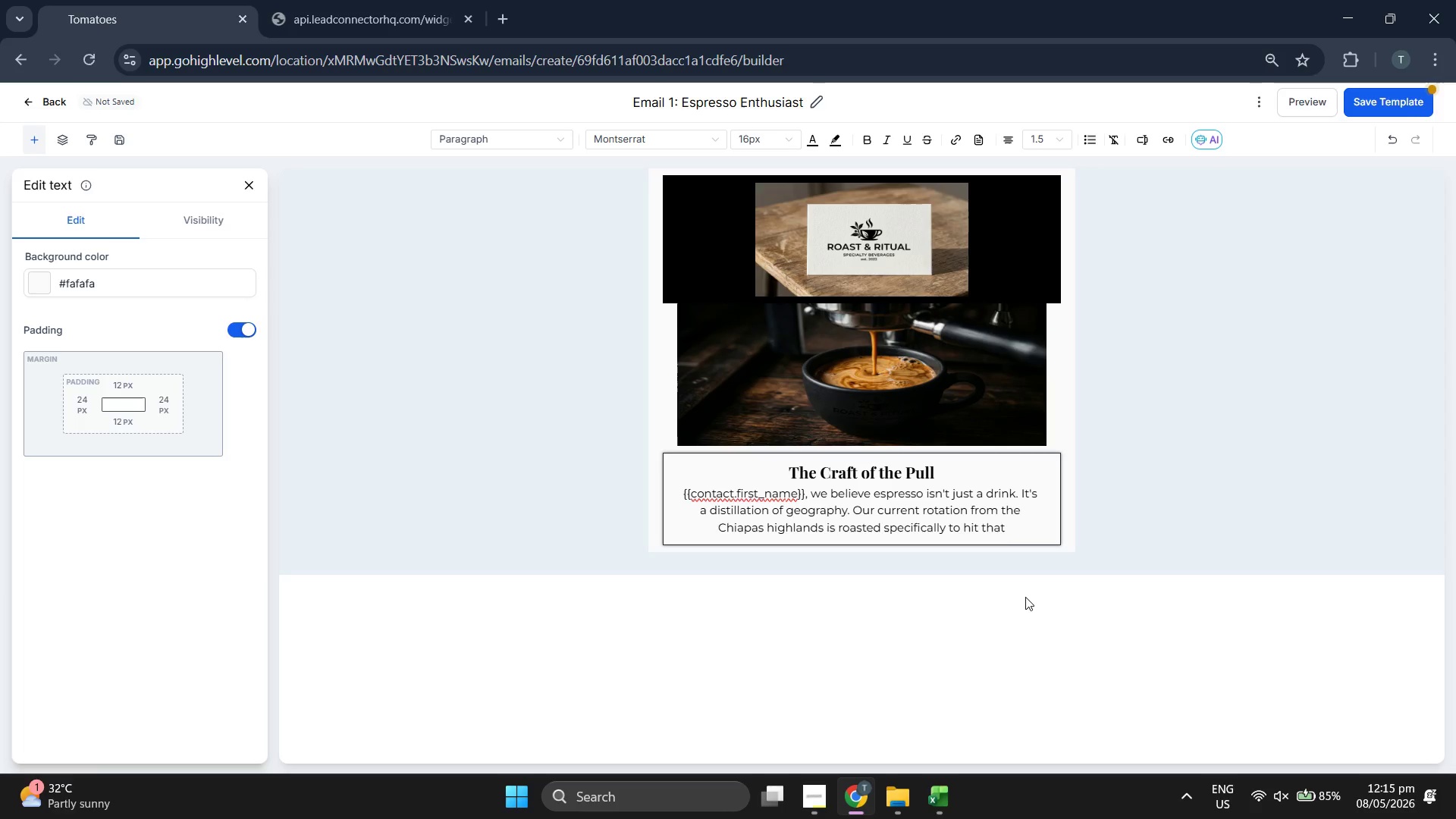 
key(Space)
 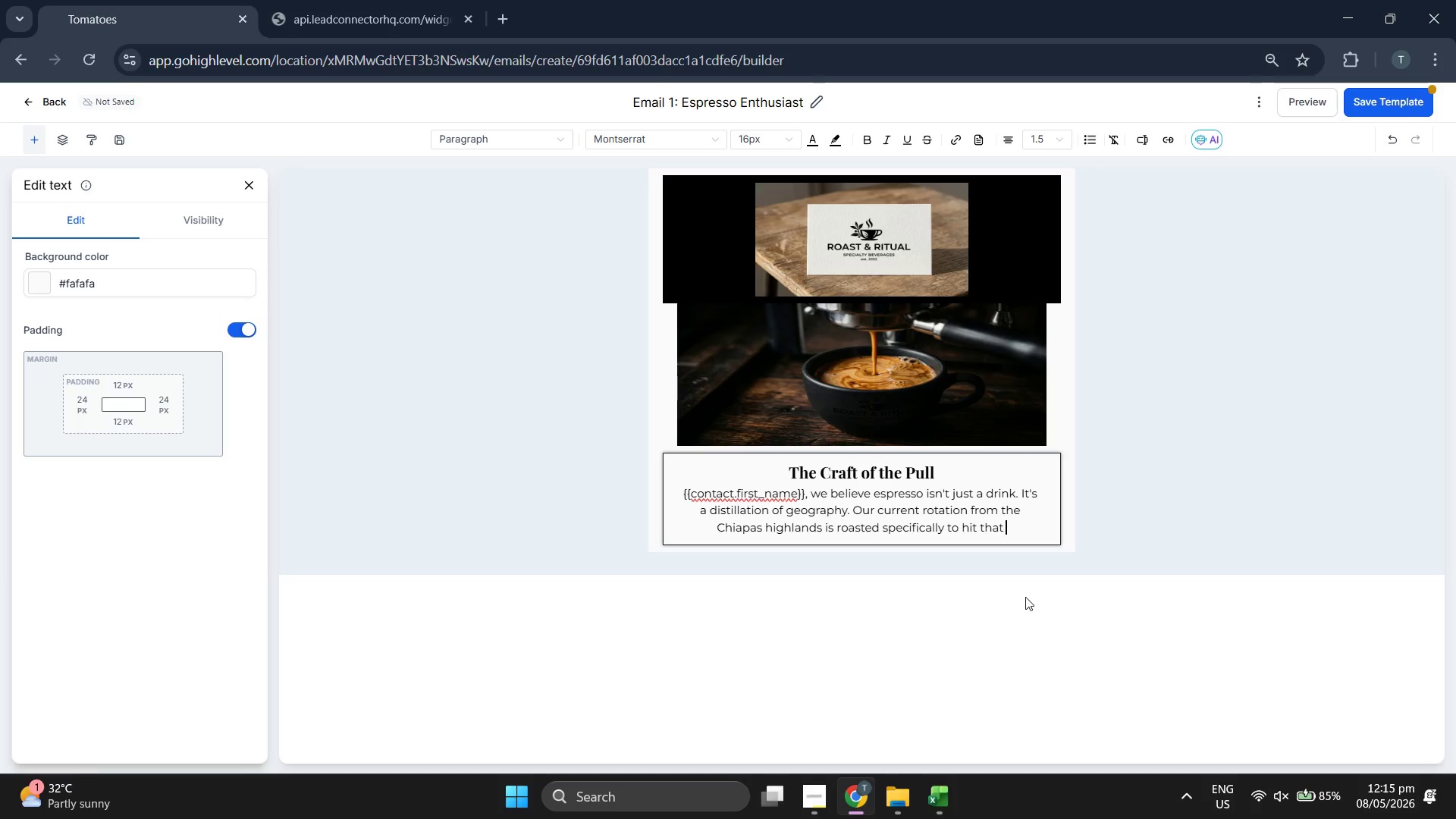 
key(2)
 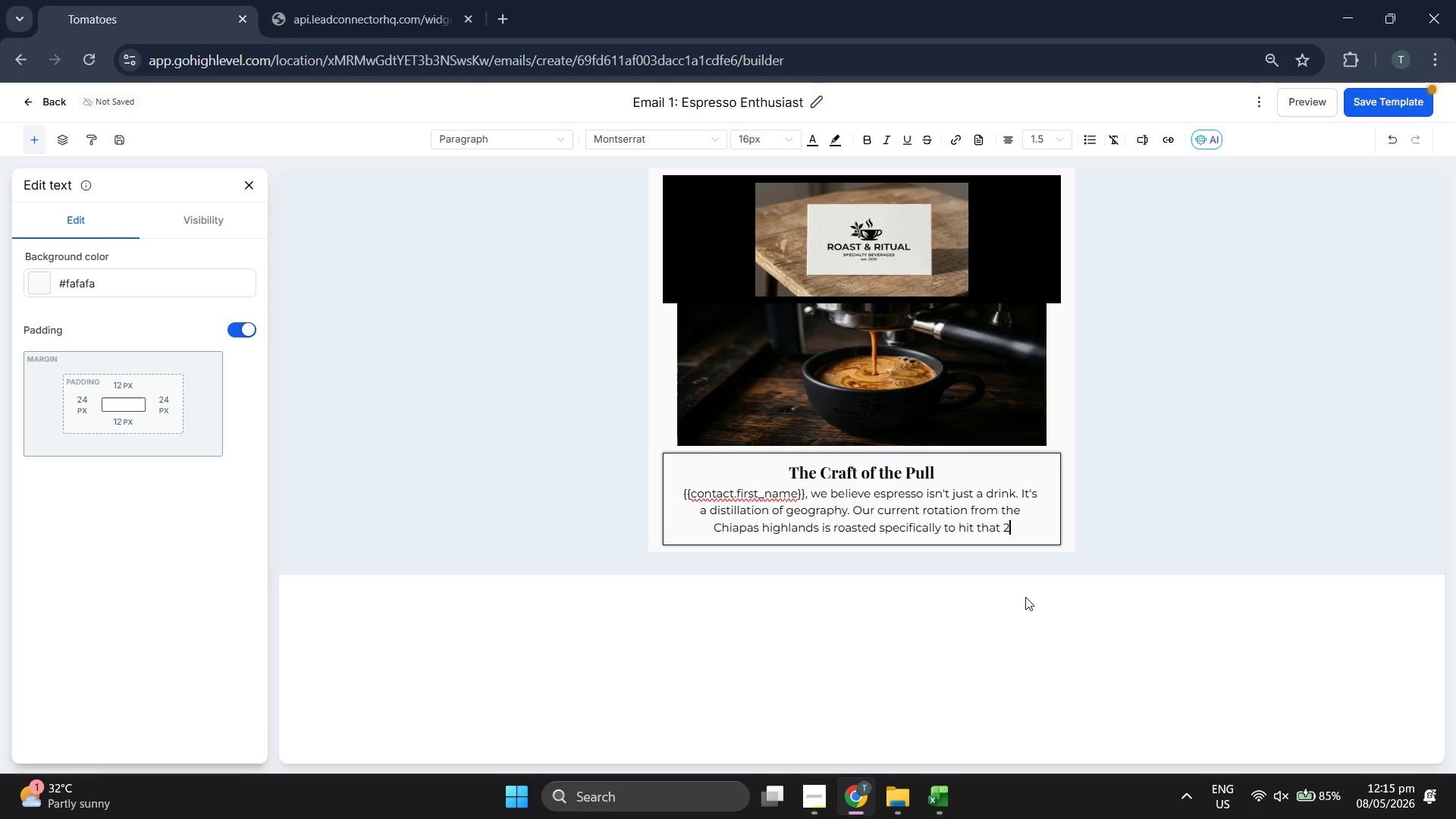 
key(Shift+Semicolon)
 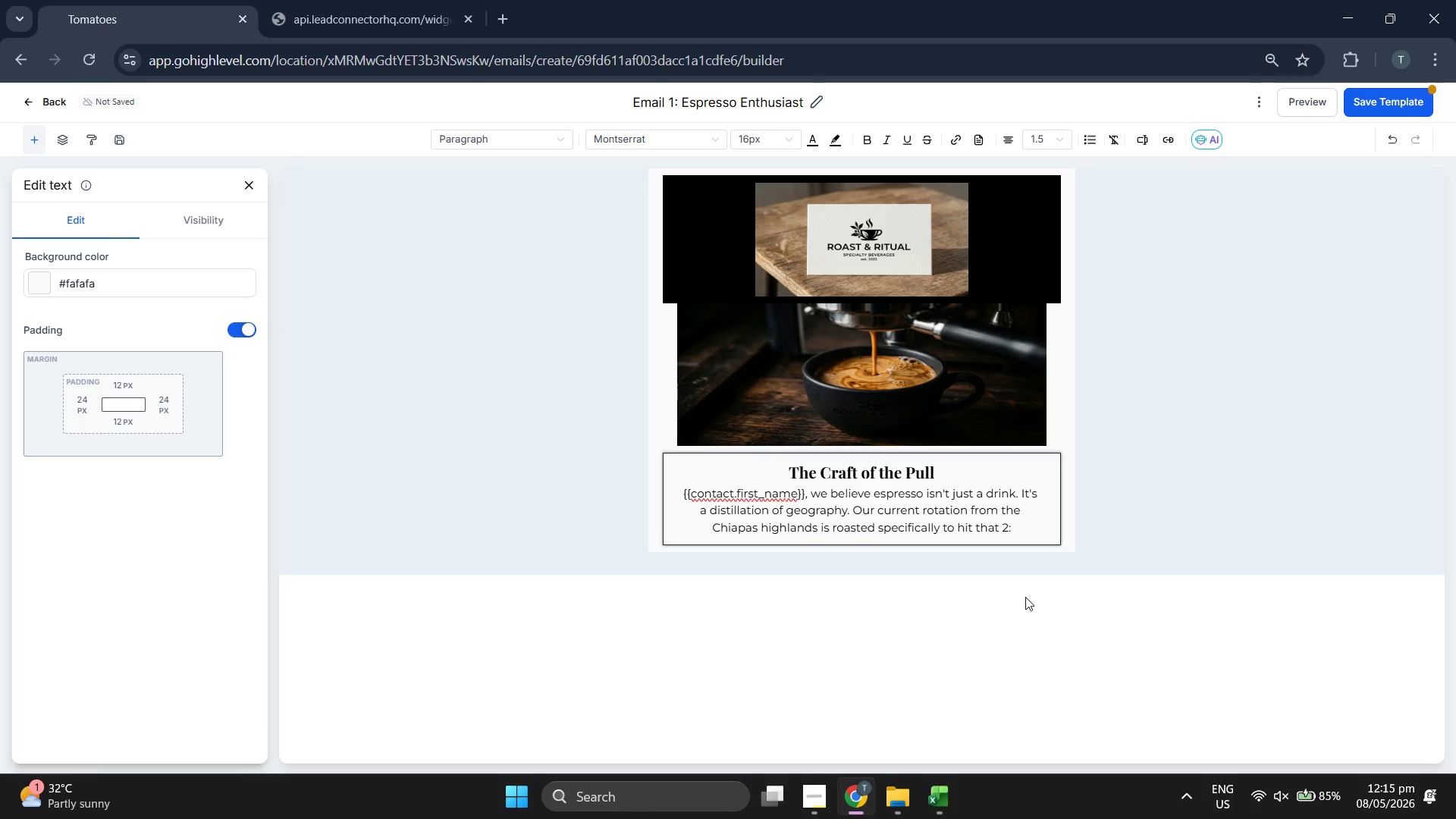 
key(1)
 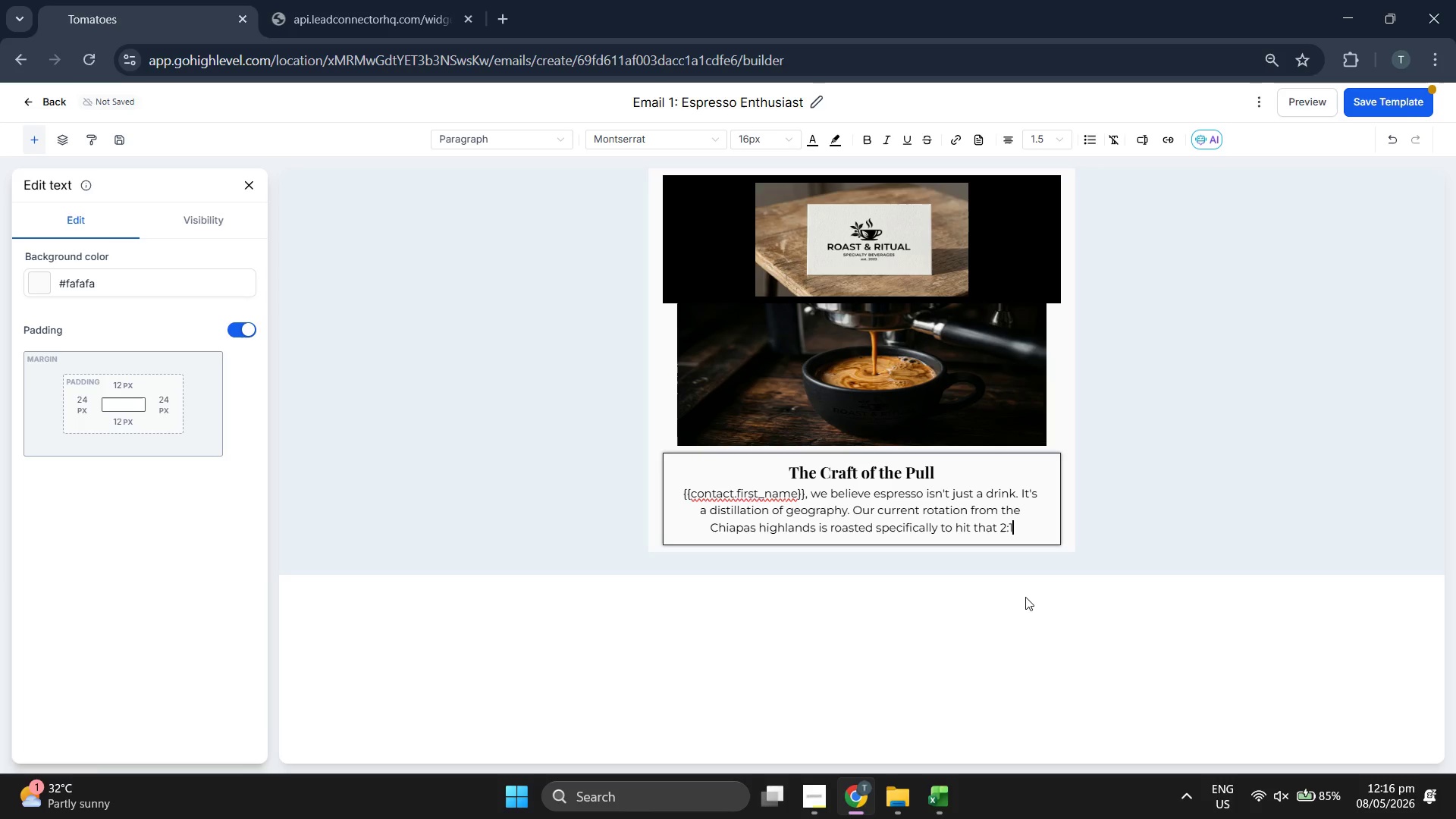 
key(Space)
 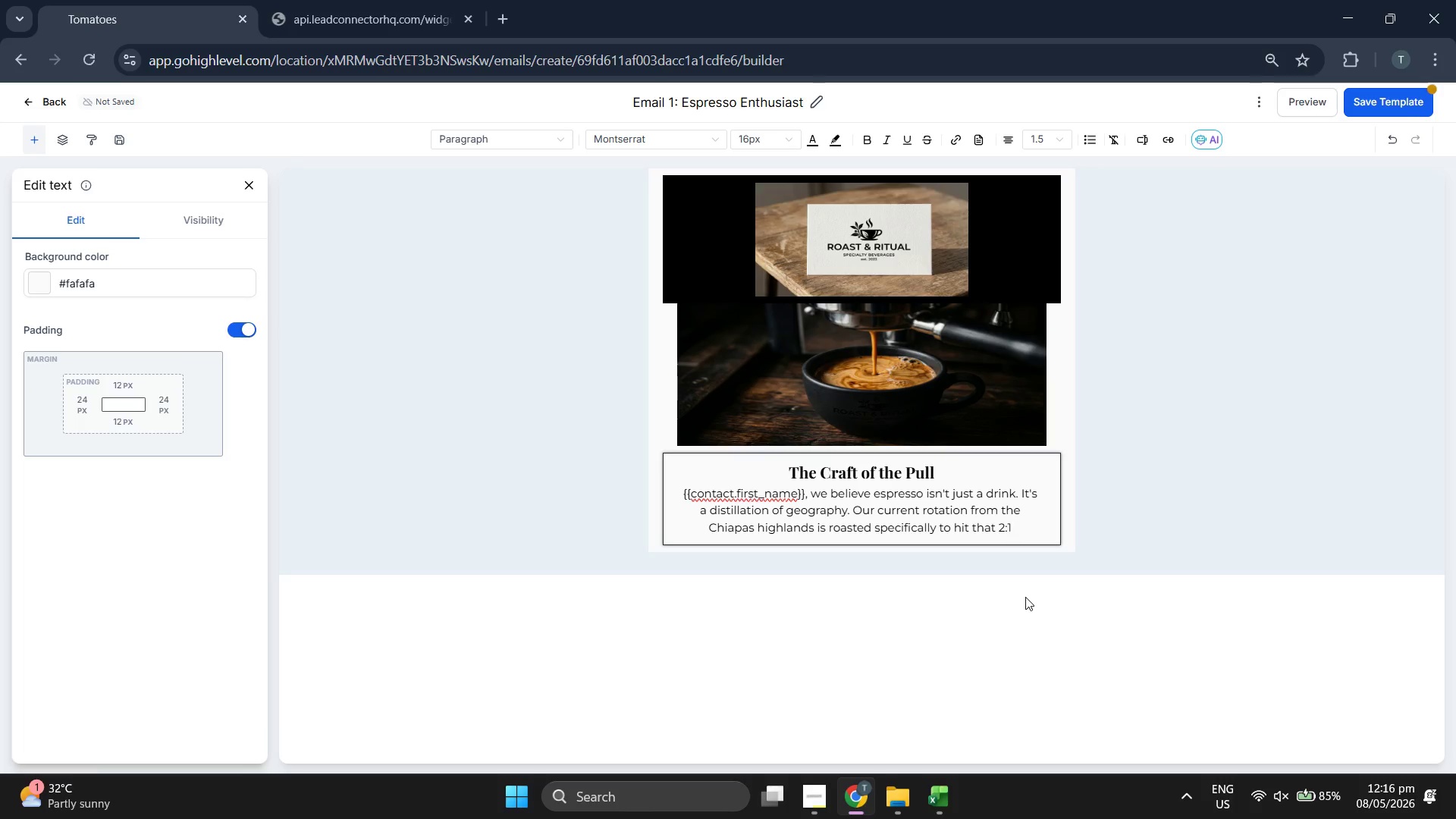 
type(ra)
 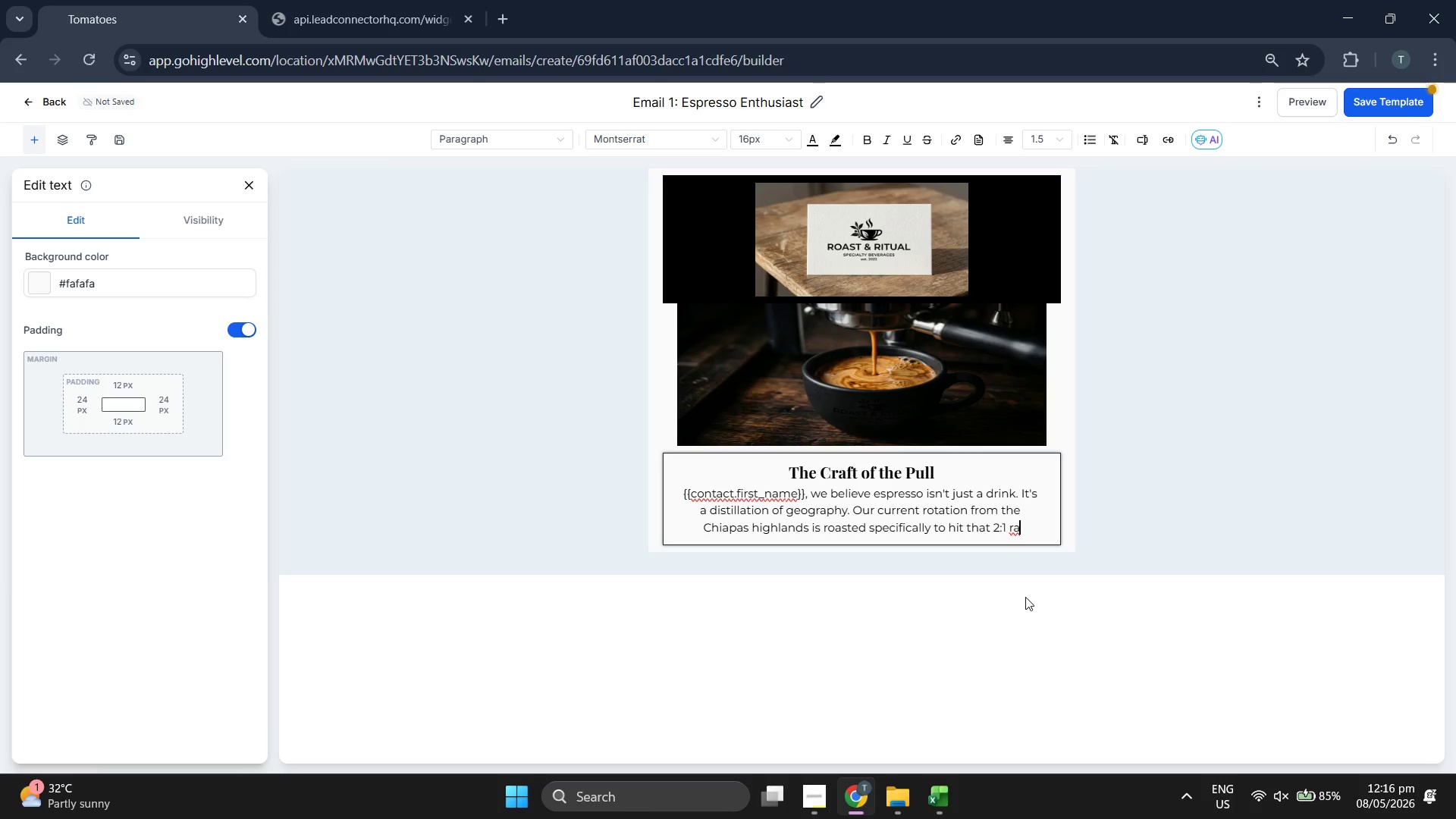 
type(tio)
 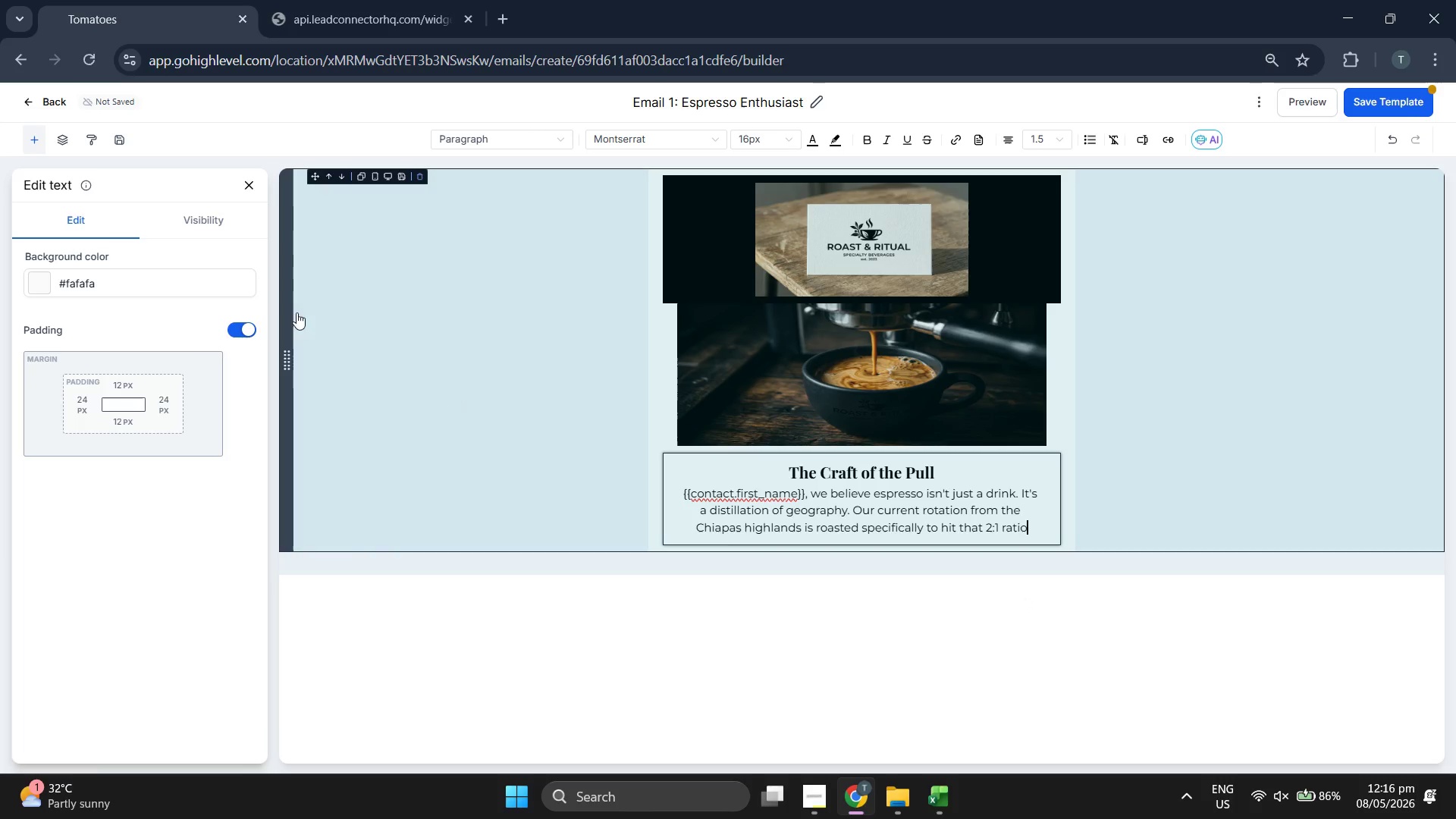 
wait(6.28)
 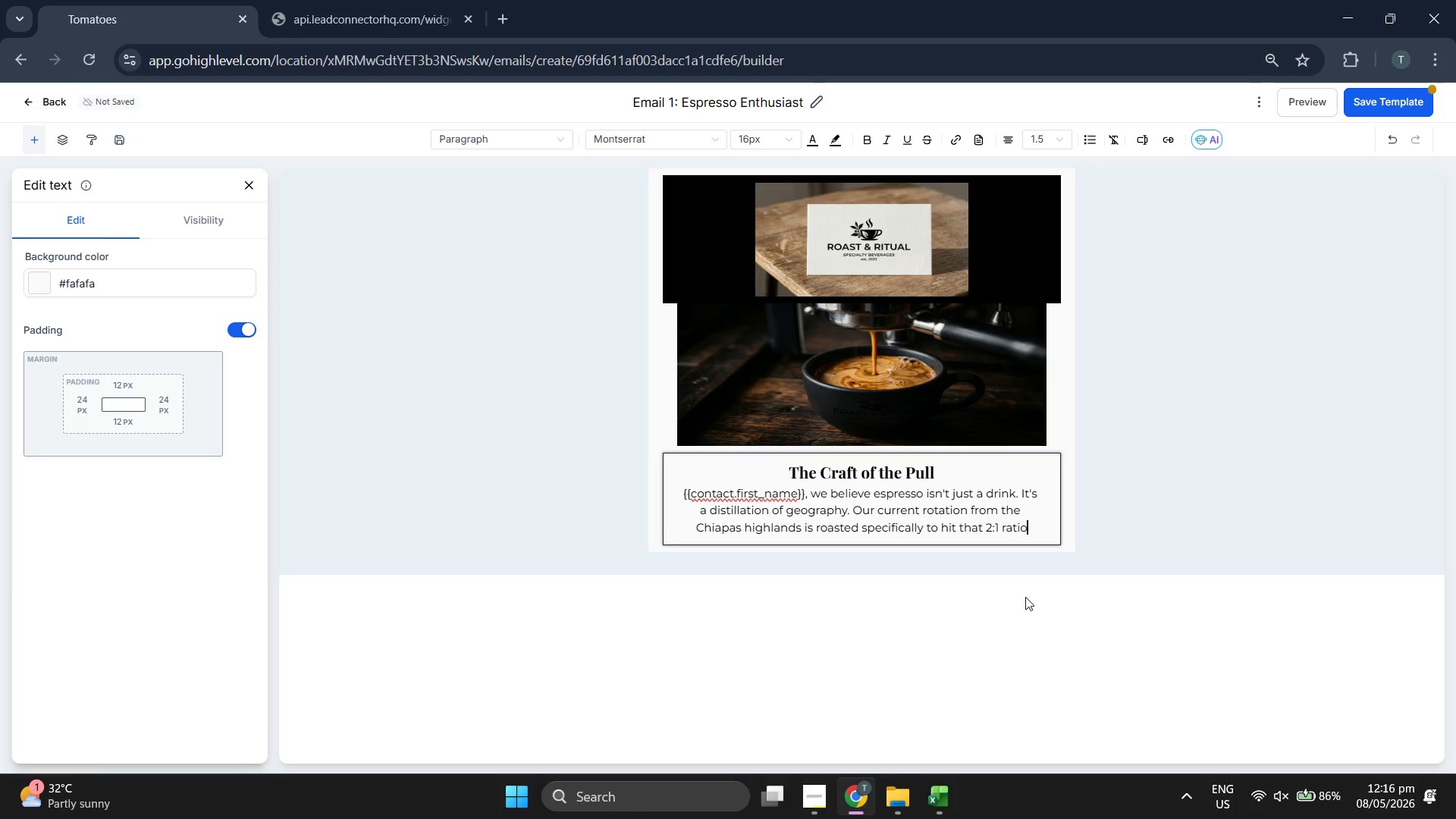 
left_click([540, 467])
 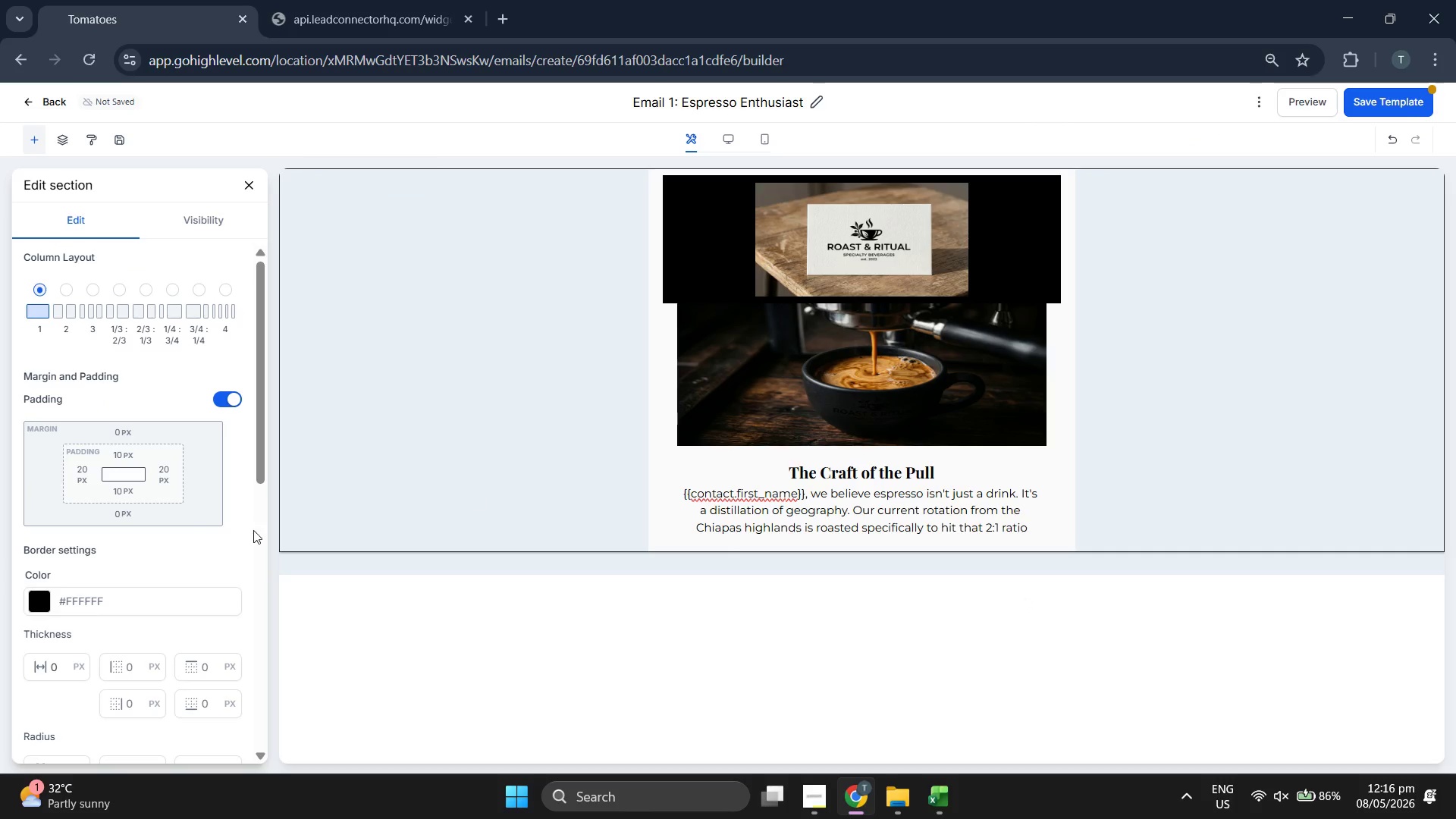 
scroll: coordinate [187, 521], scroll_direction: down, amount: 5.0
 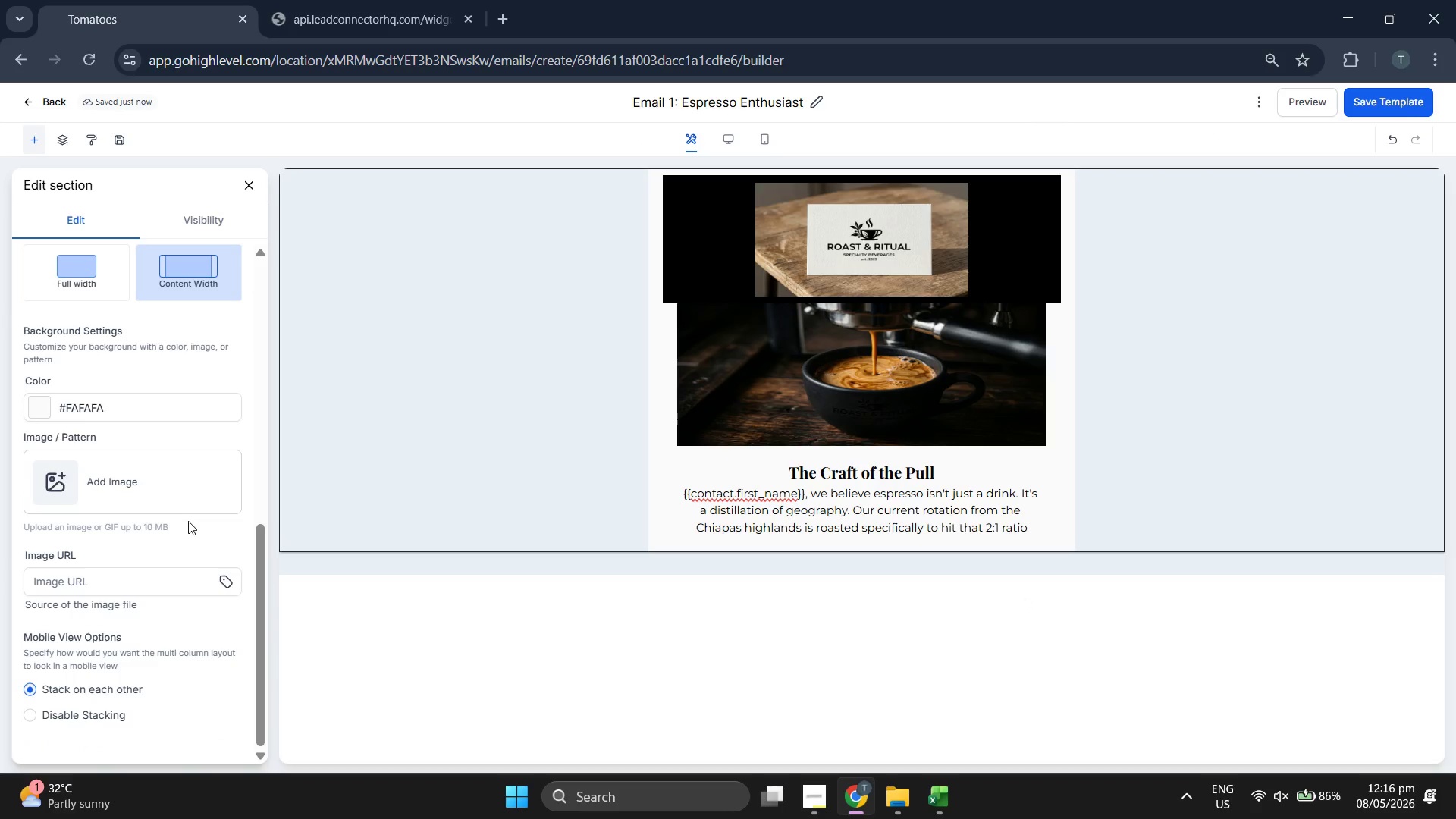 
scroll: coordinate [188, 519], scroll_direction: up, amount: 2.0
 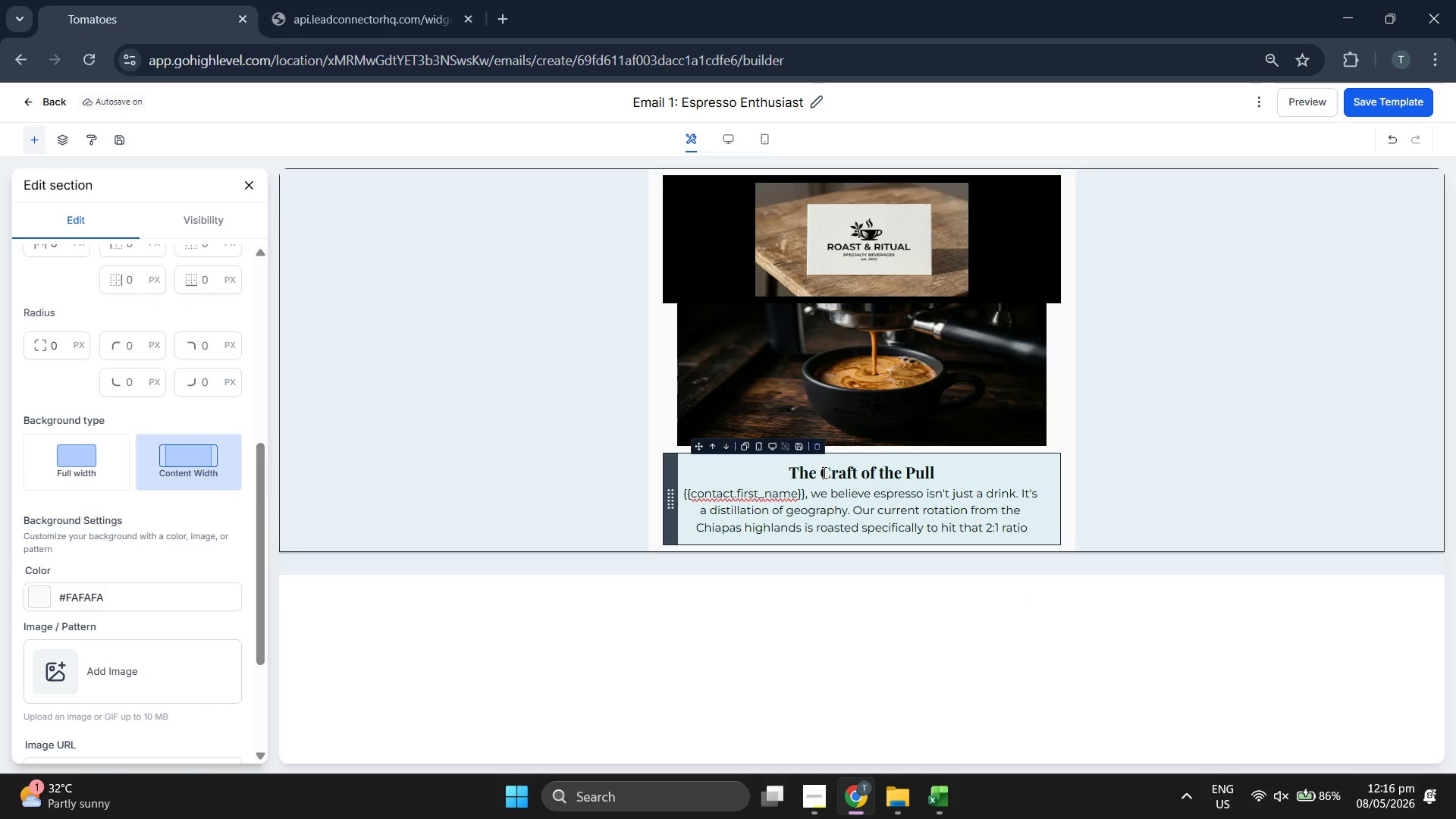 
left_click([817, 447])
 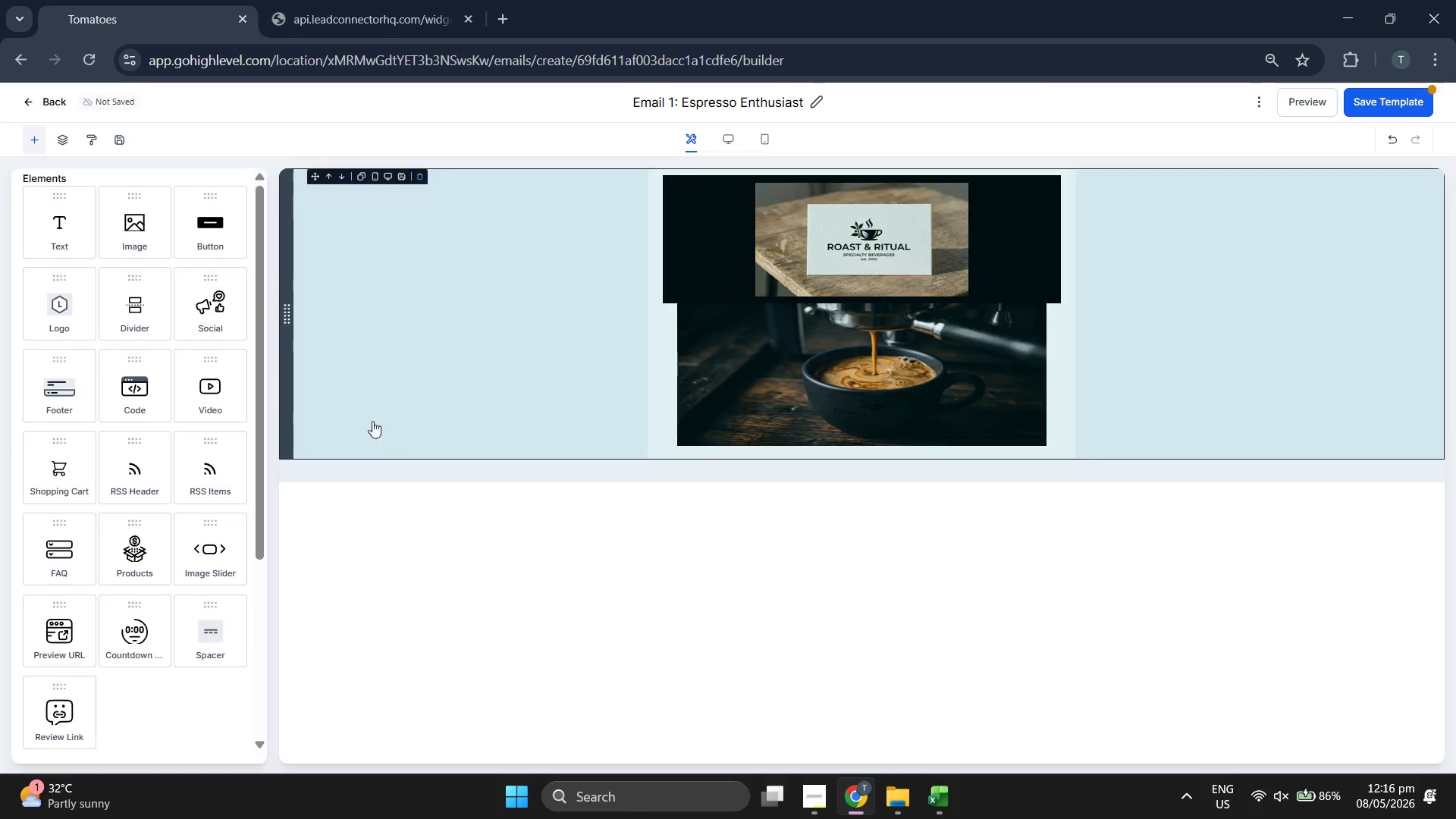 
left_click([424, 359])
 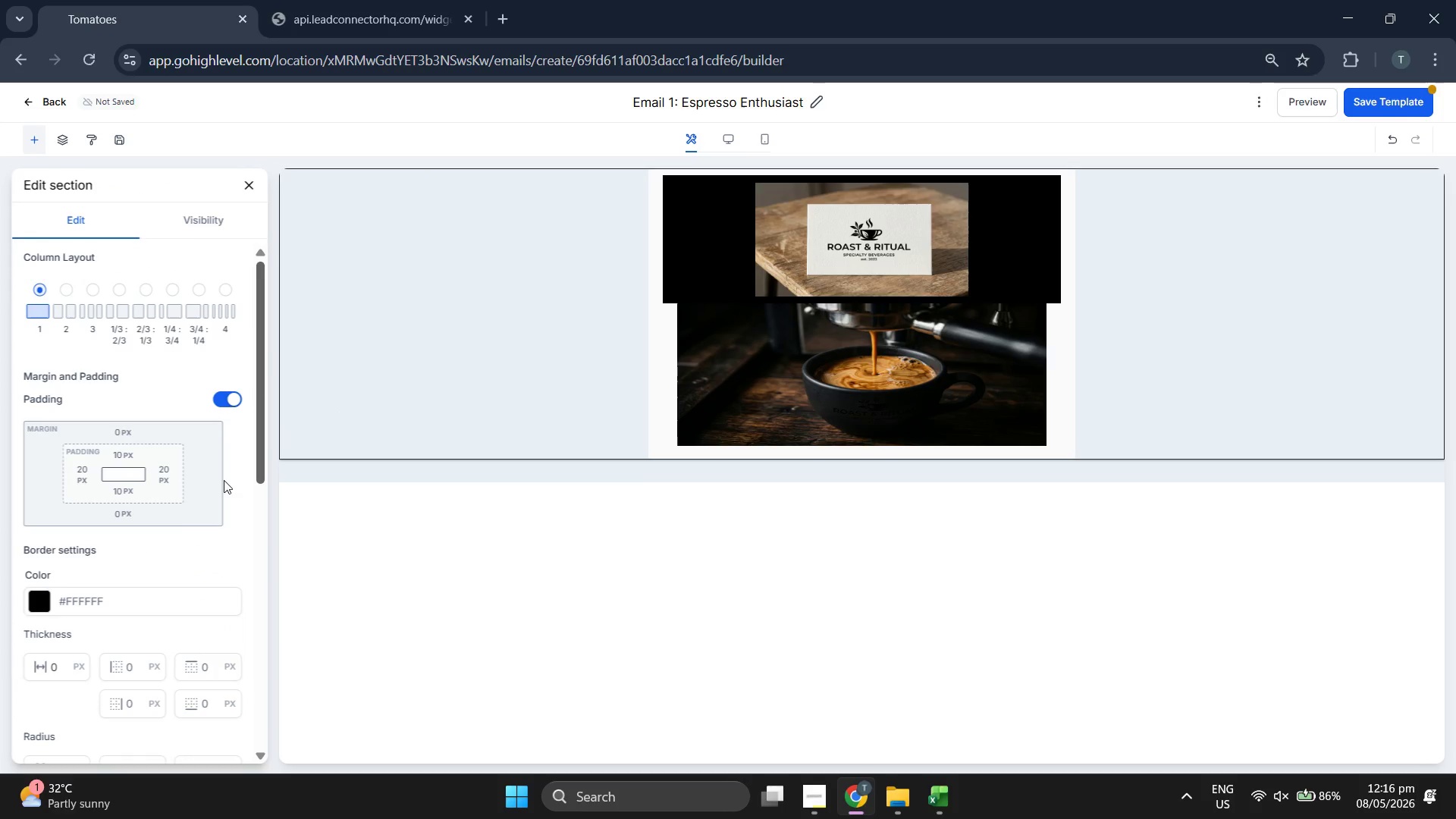 
scroll: coordinate [89, 548], scroll_direction: down, amount: 7.0
 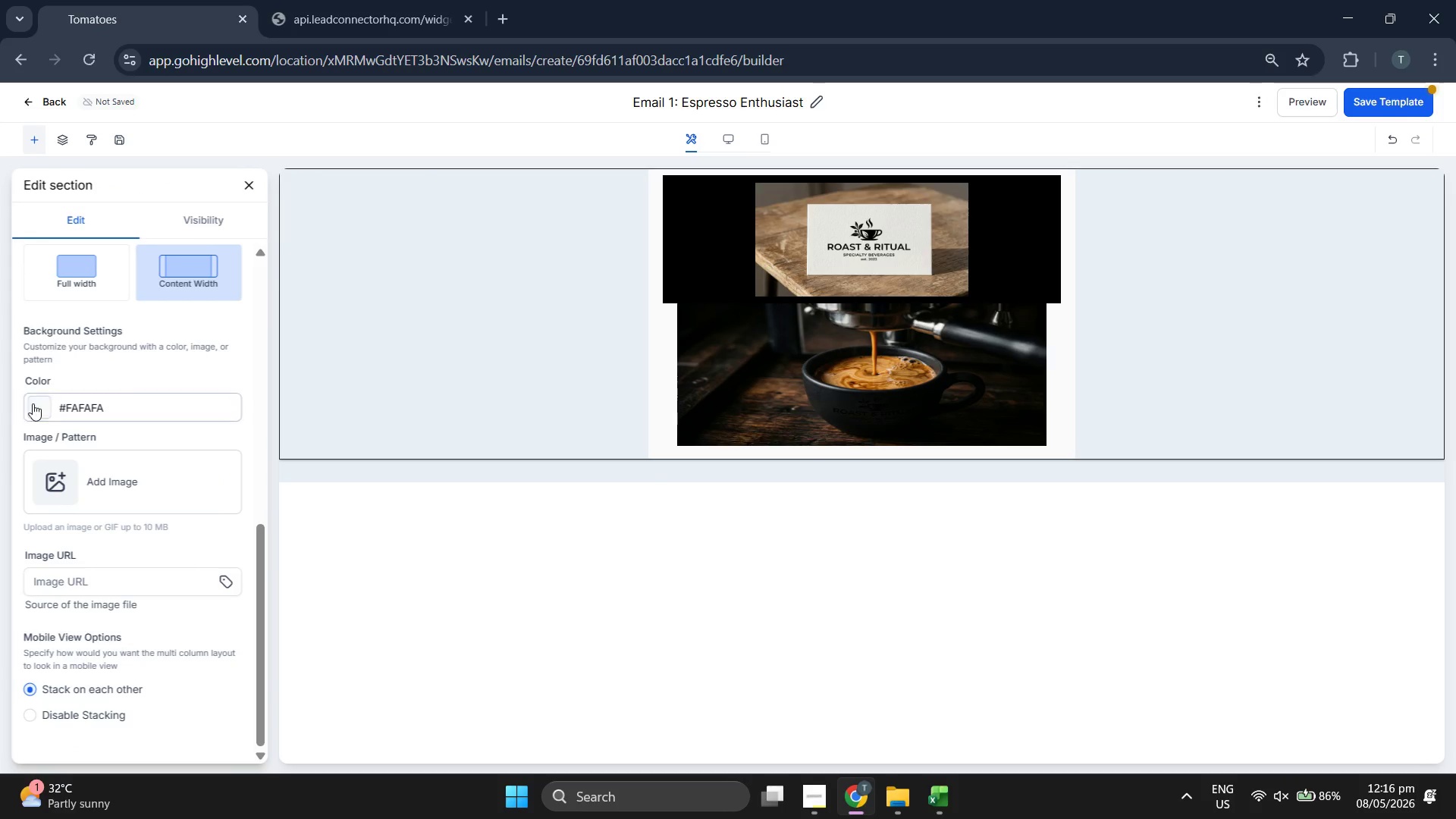 
left_click([32, 396])
 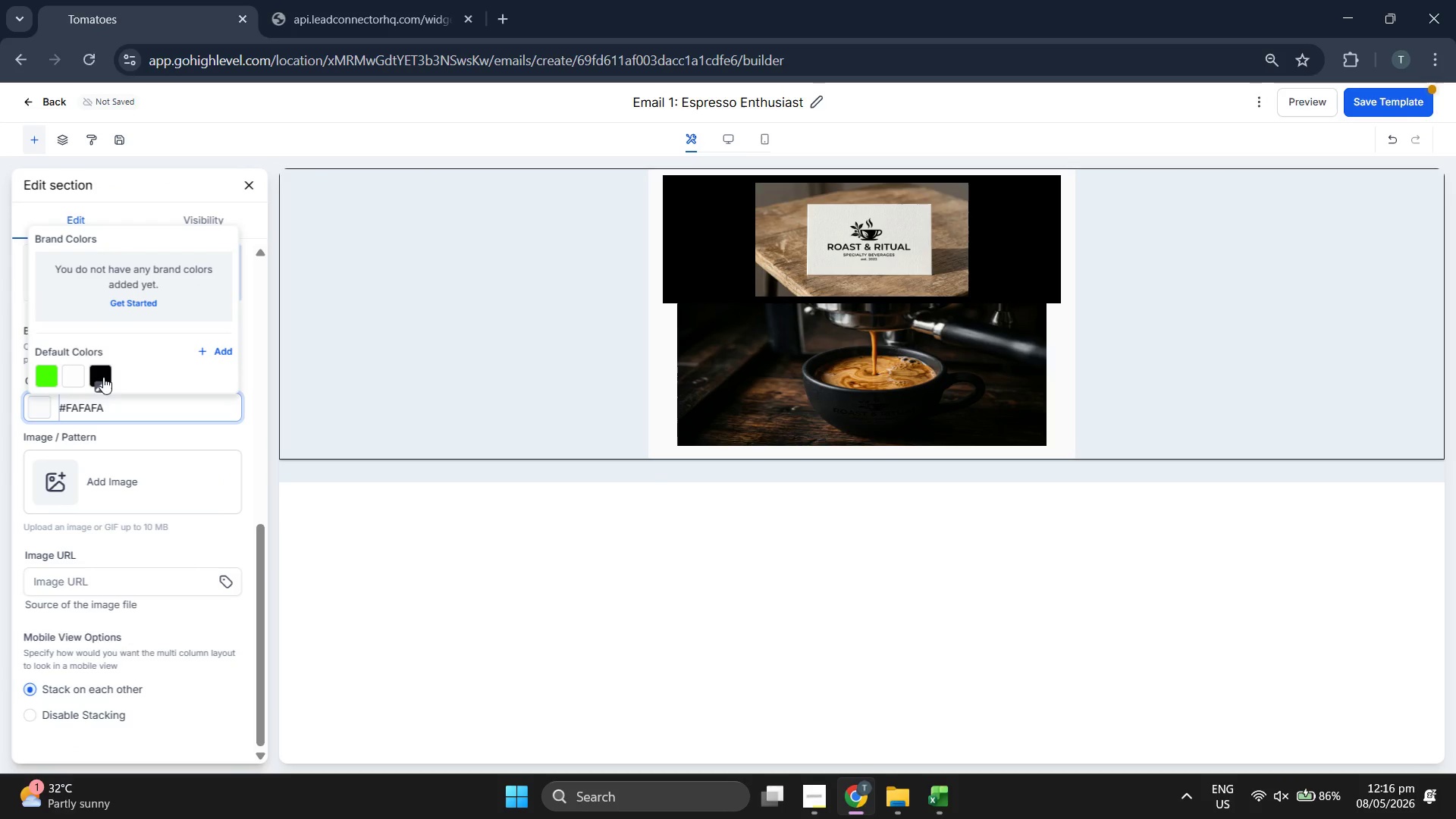 
left_click([112, 371])
 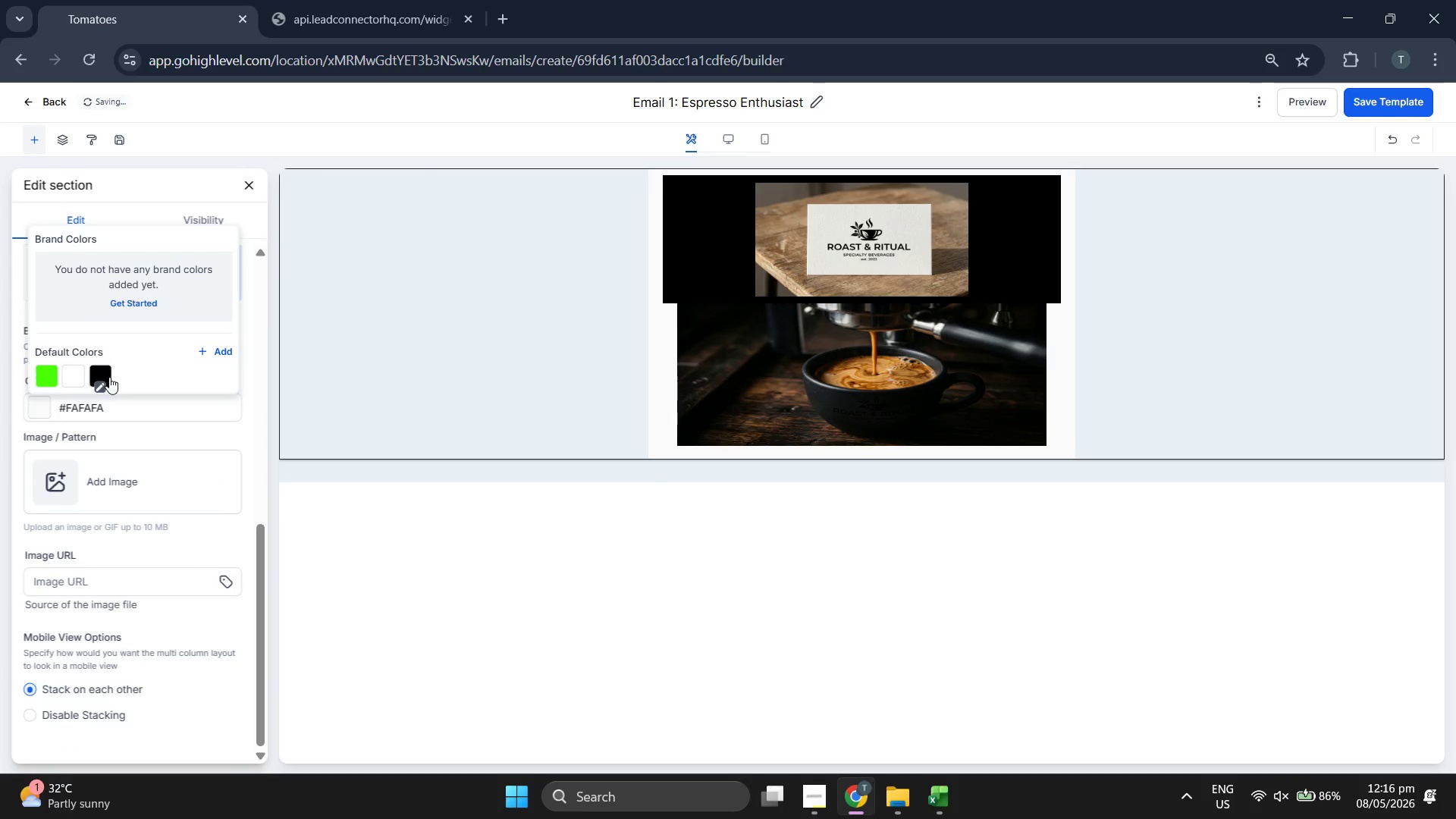 
left_click([109, 377])
 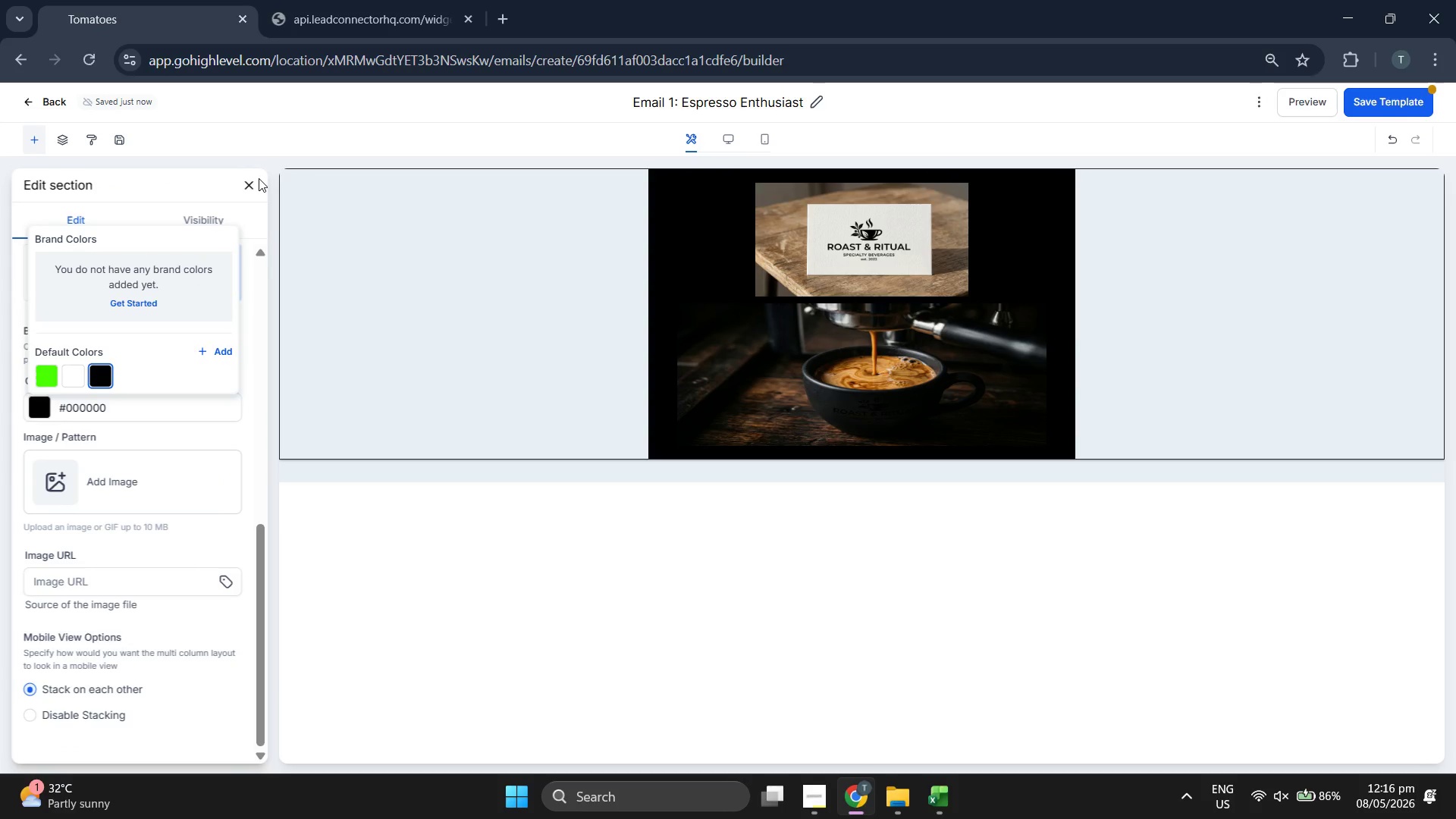 
double_click([256, 183])
 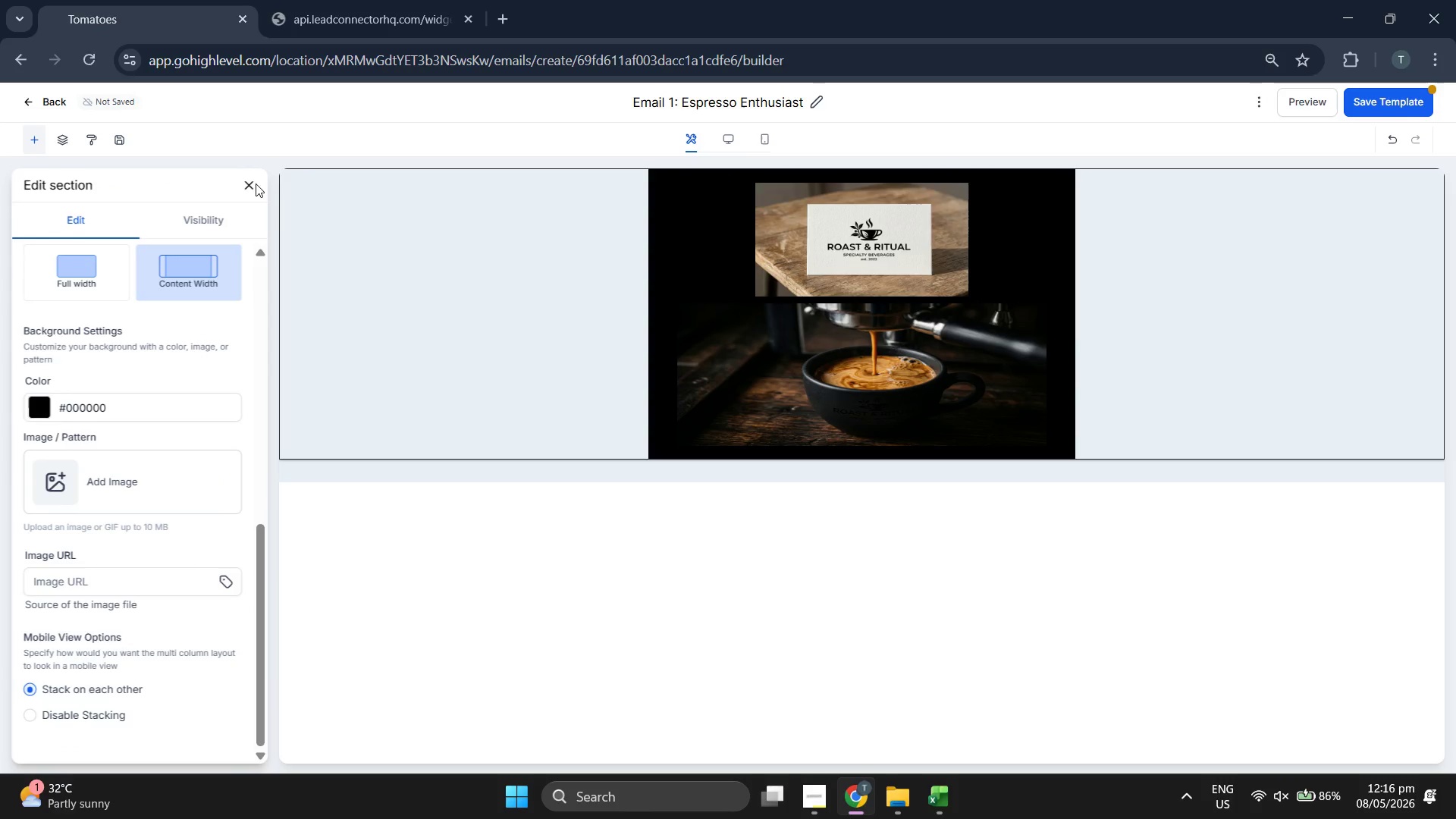 
left_click([255, 184])
 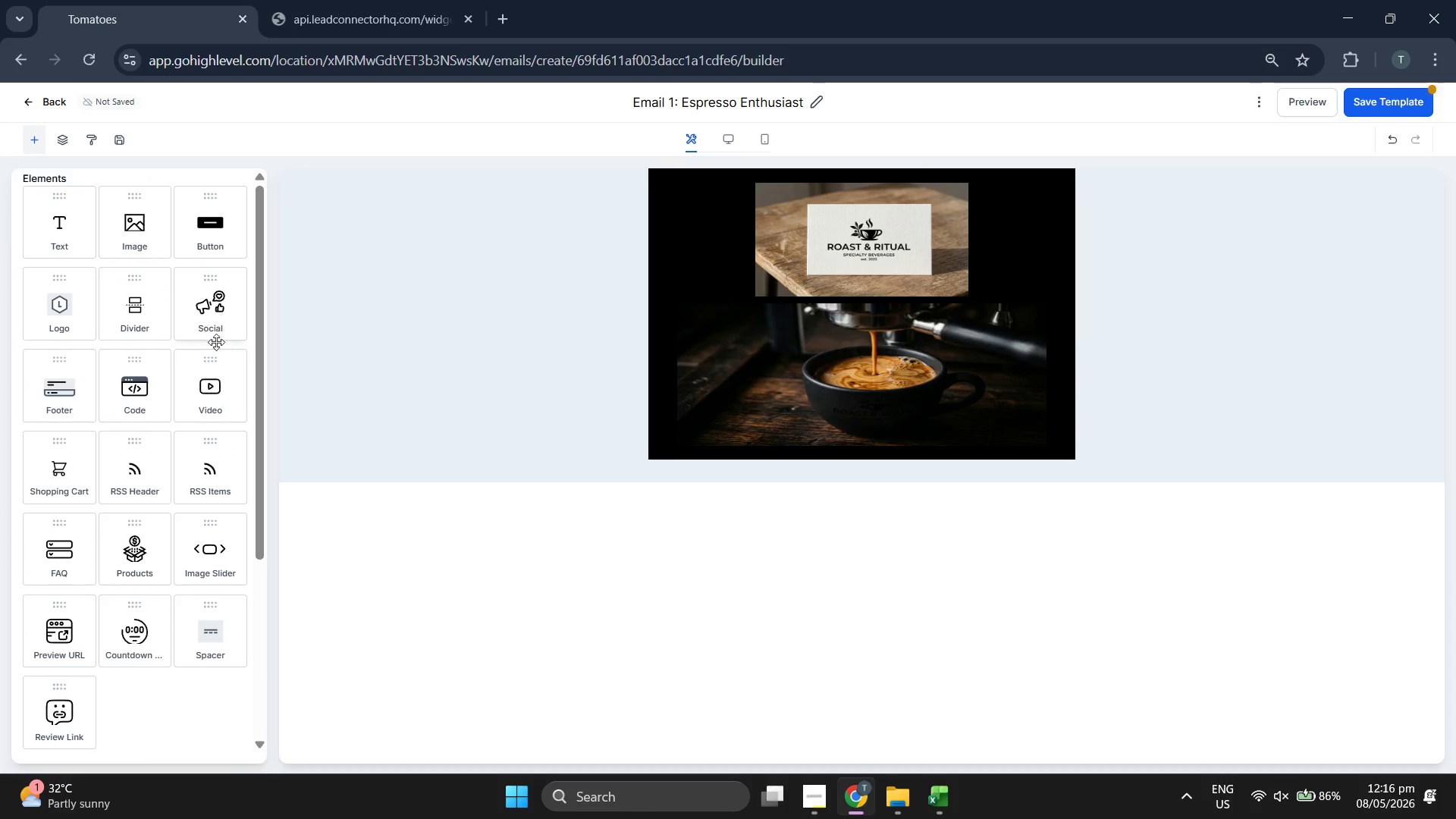 
scroll: coordinate [213, 347], scroll_direction: up, amount: 4.0
 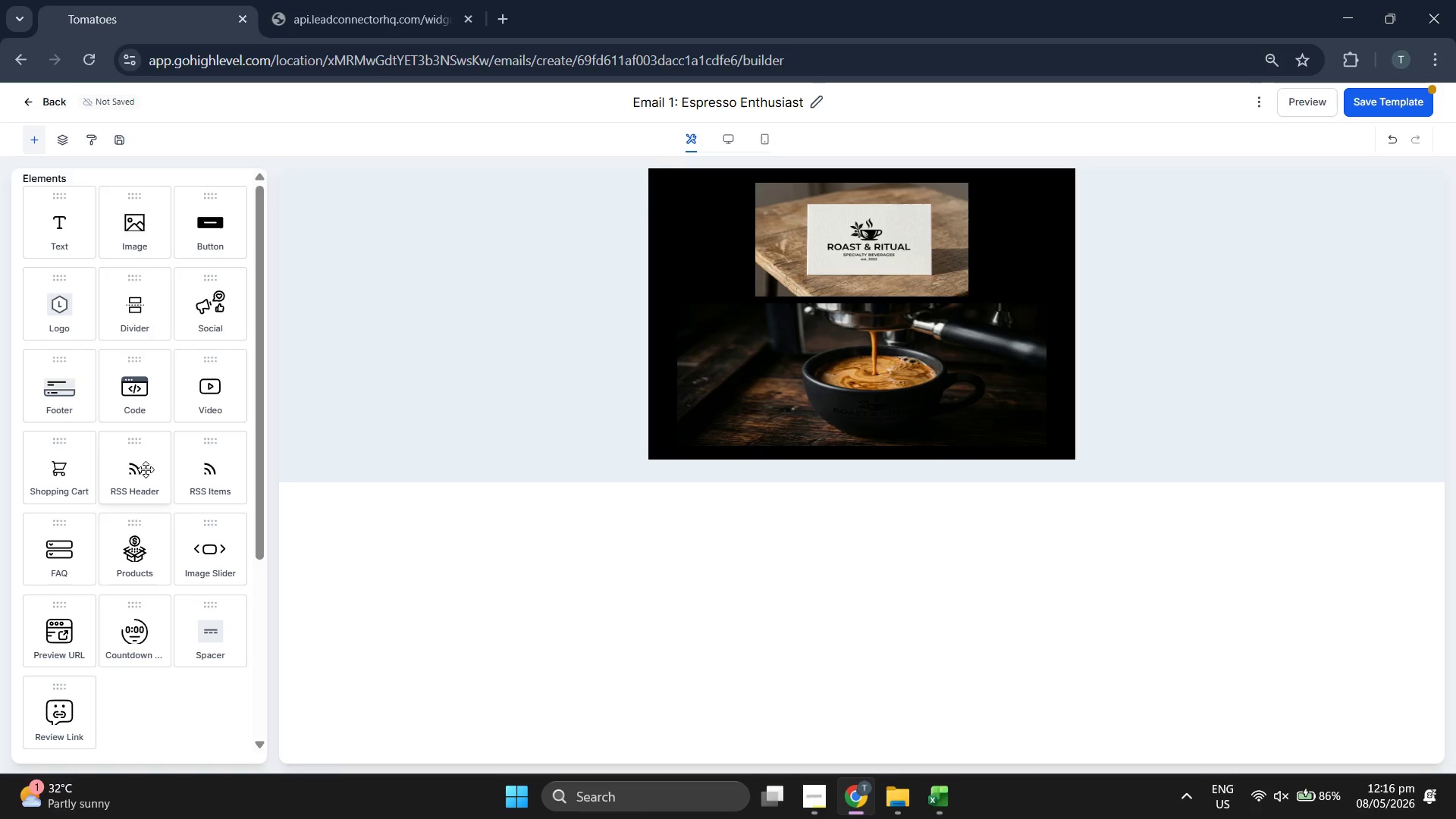 
scroll: coordinate [141, 543], scroll_direction: down, amount: 2.0
 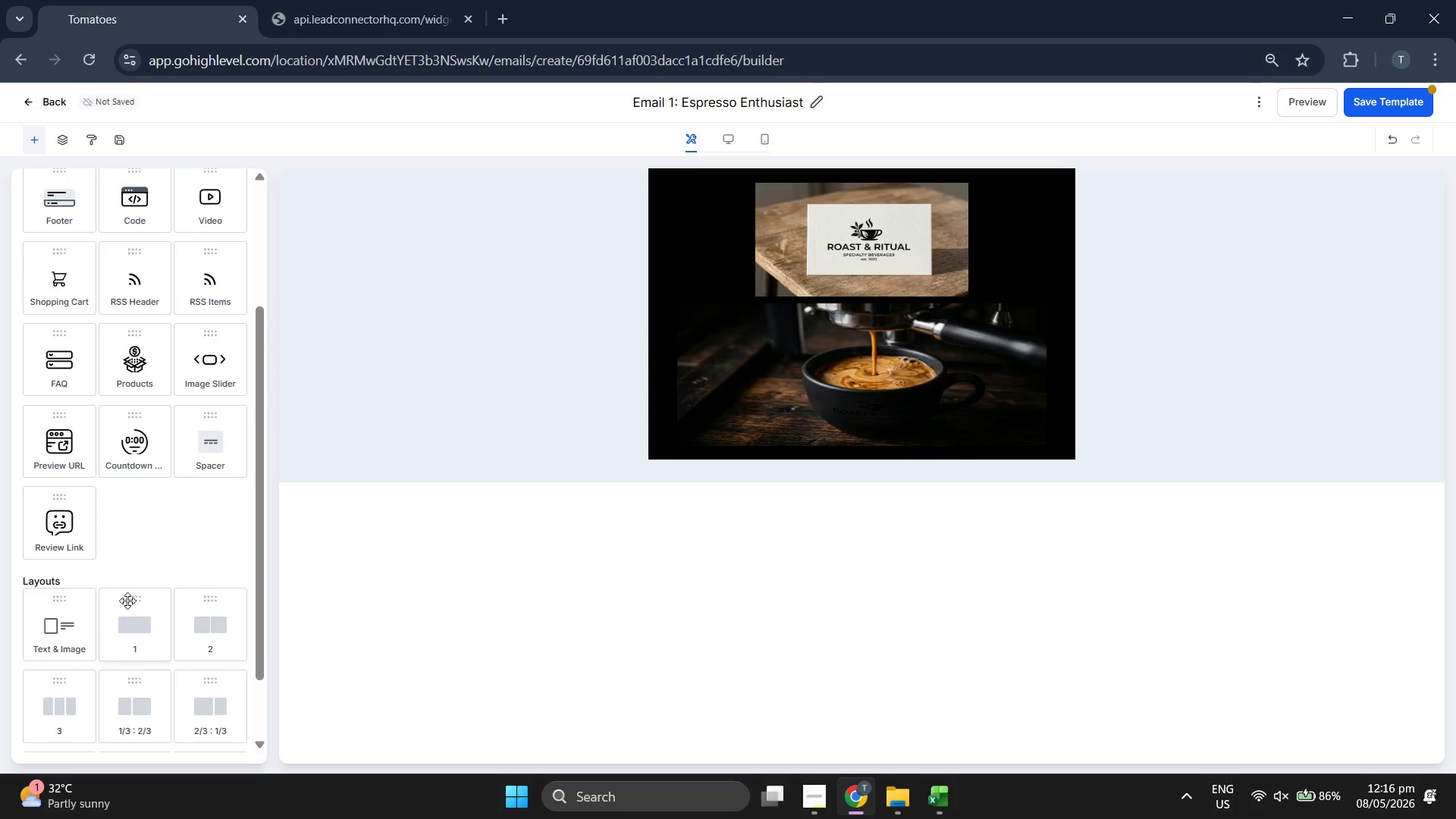 
left_click_drag(start_coordinate=[143, 618], to_coordinate=[752, 447])
 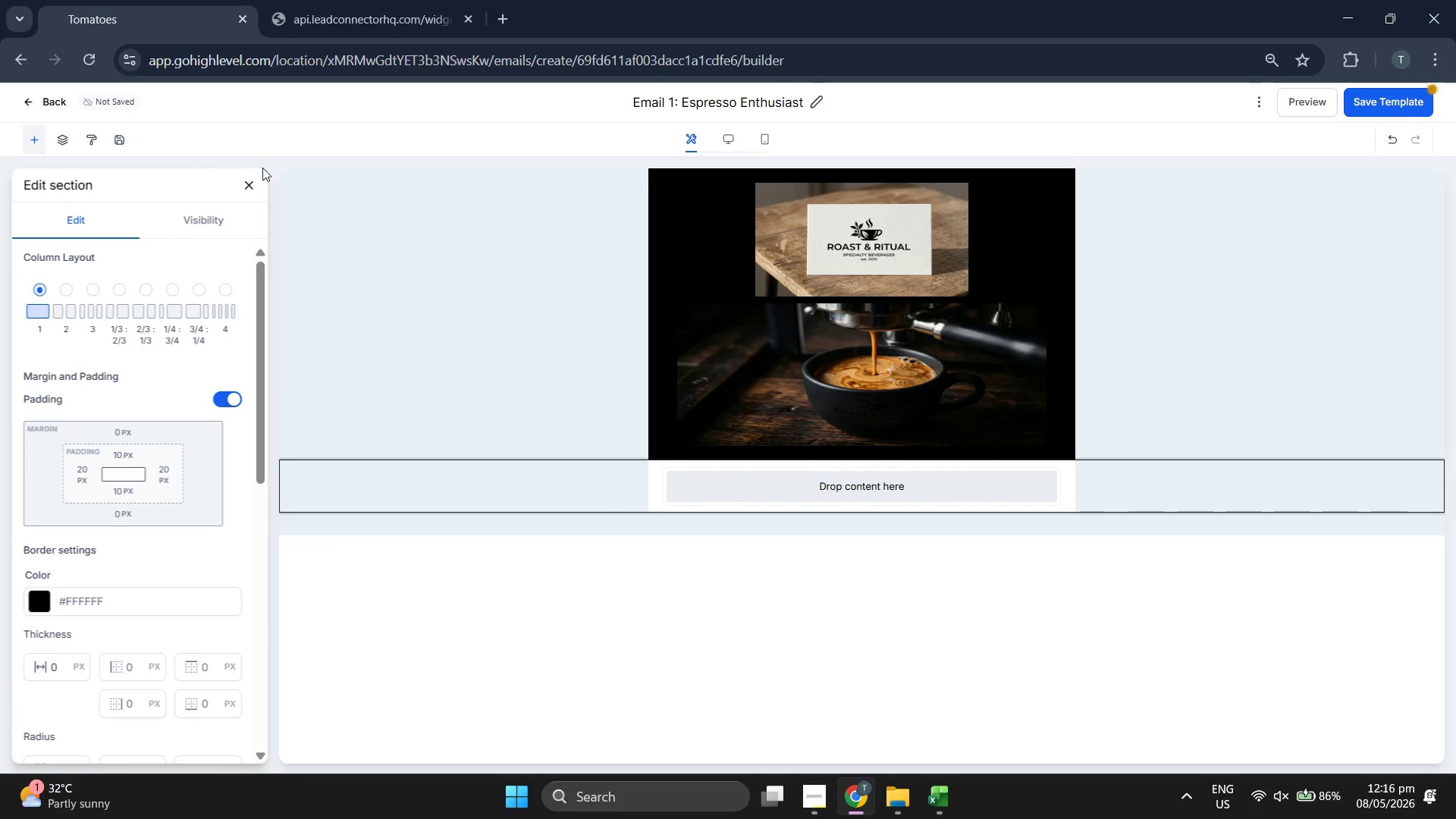 
left_click([254, 185])
 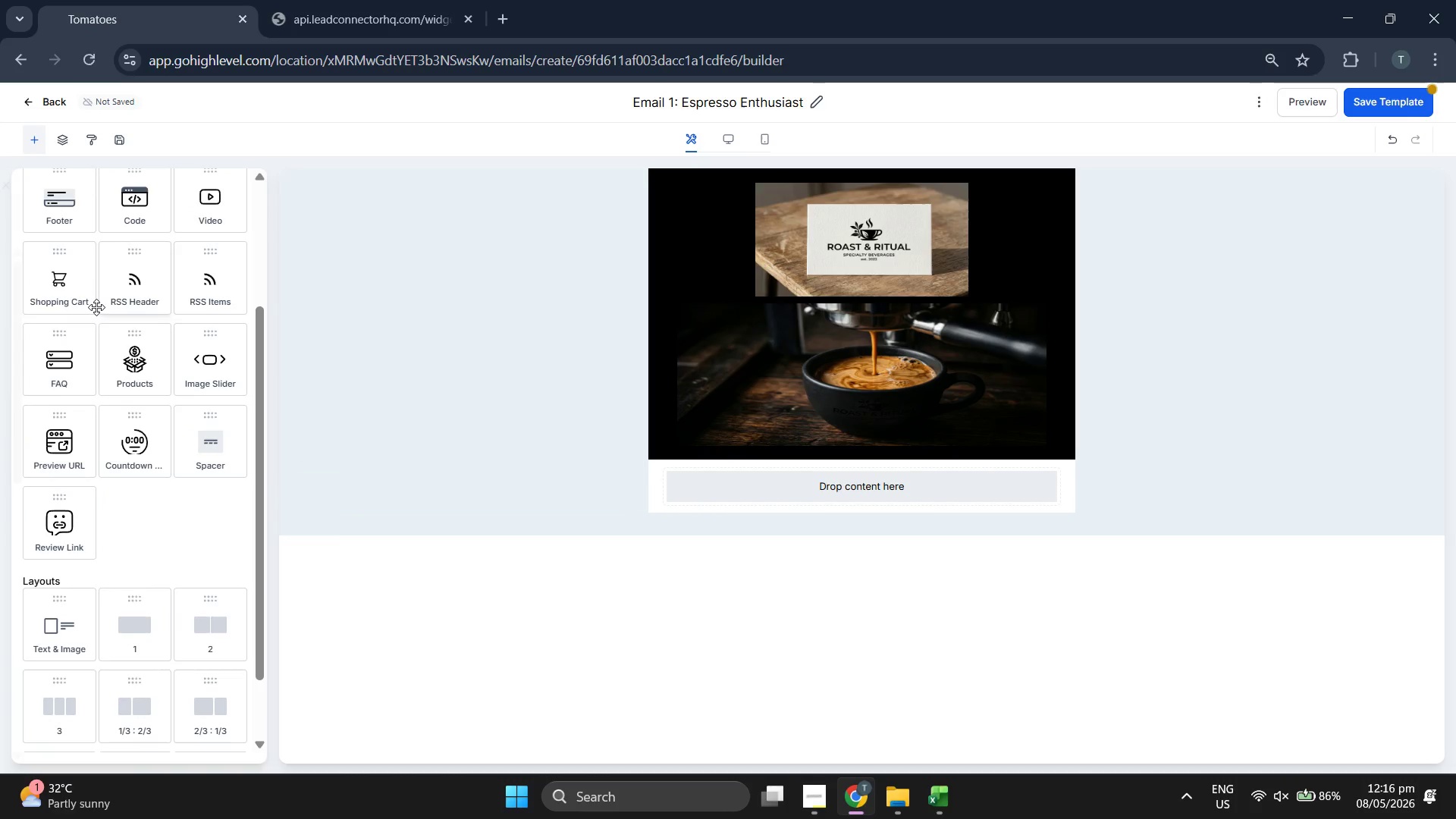 
scroll: coordinate [94, 309], scroll_direction: up, amount: 1.0
 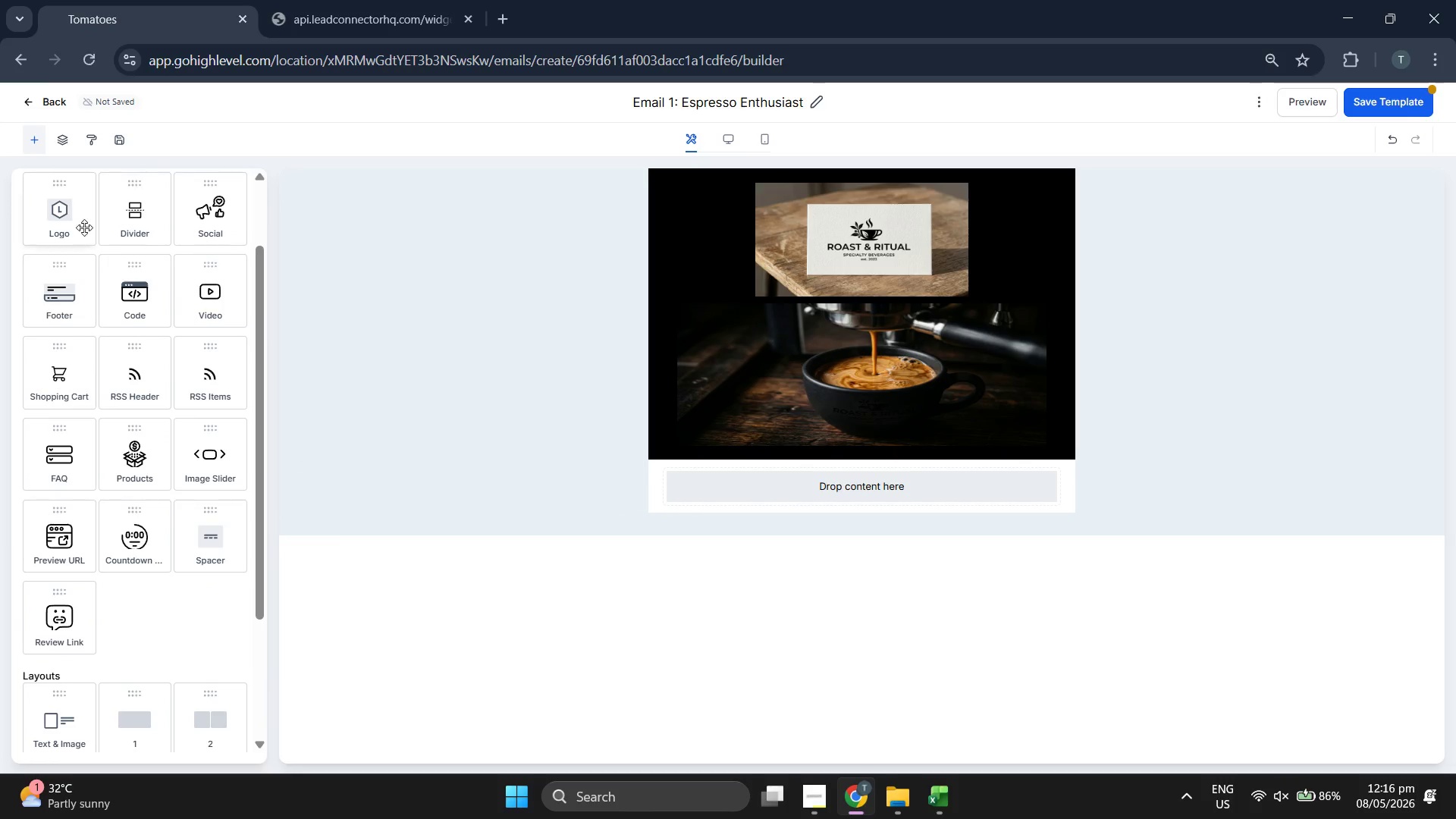 
left_click_drag(start_coordinate=[74, 237], to_coordinate=[919, 504])
 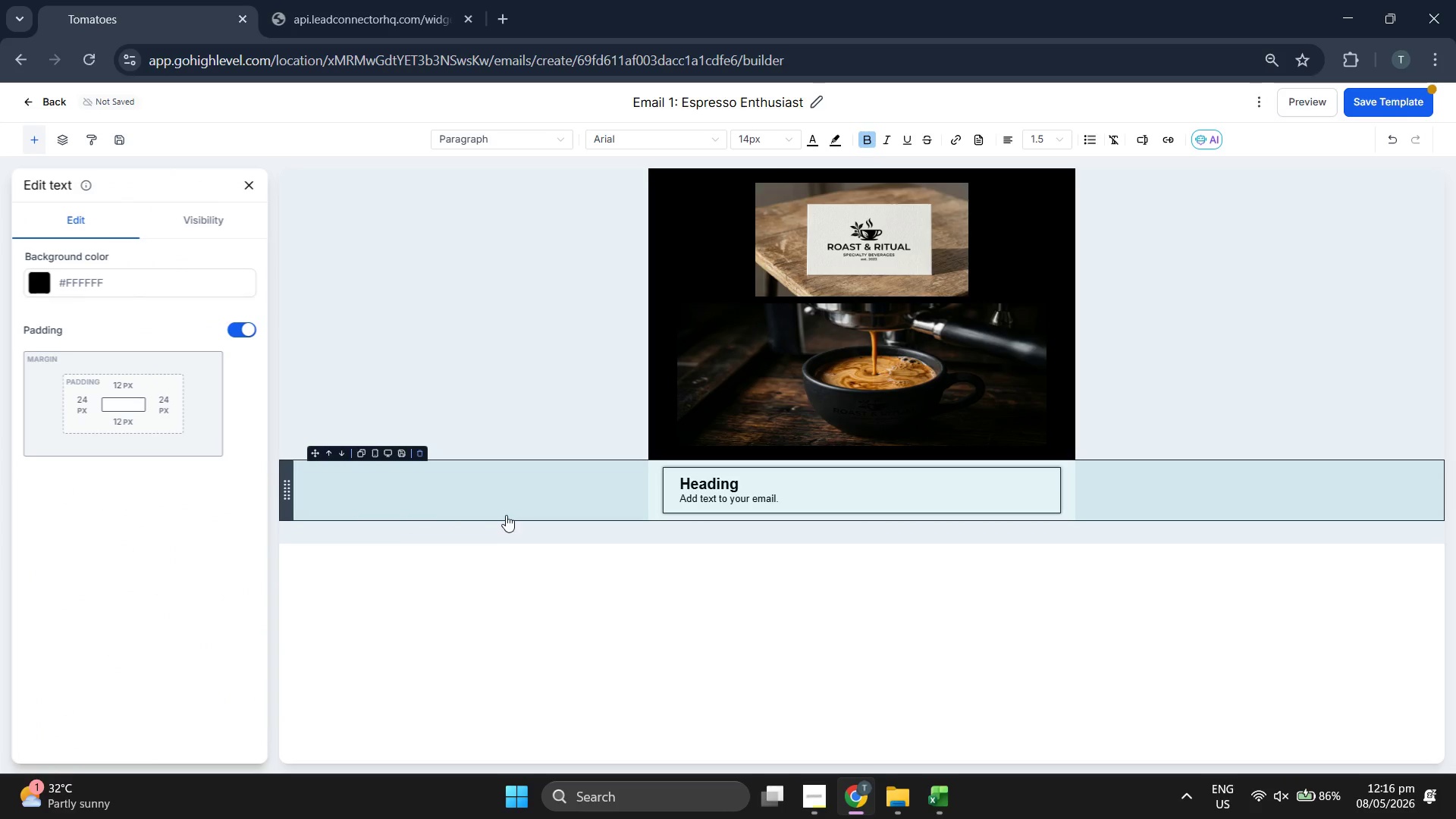 
scroll: coordinate [95, 261], scroll_direction: up, amount: 4.0
 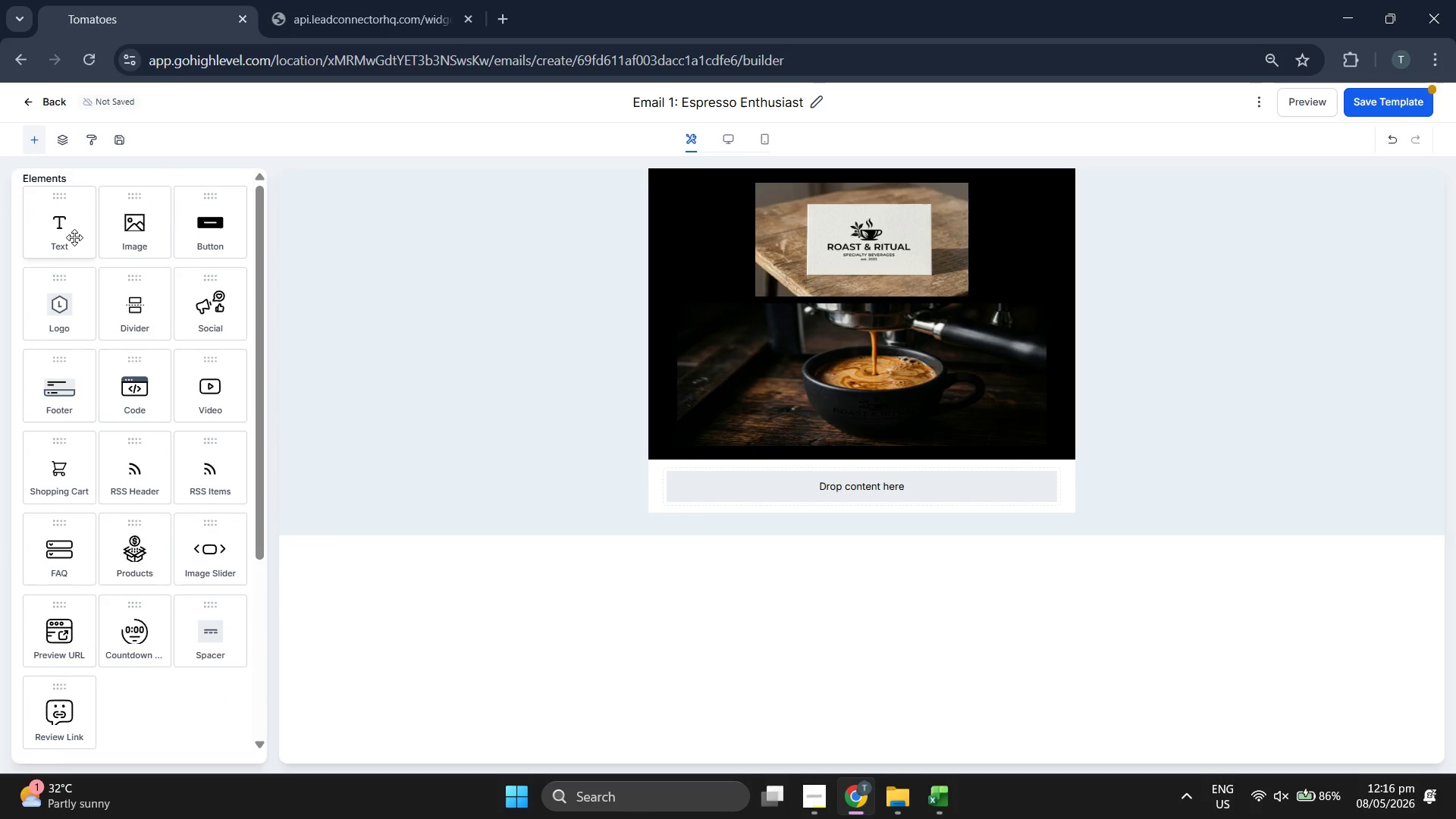 
left_click([493, 510])
 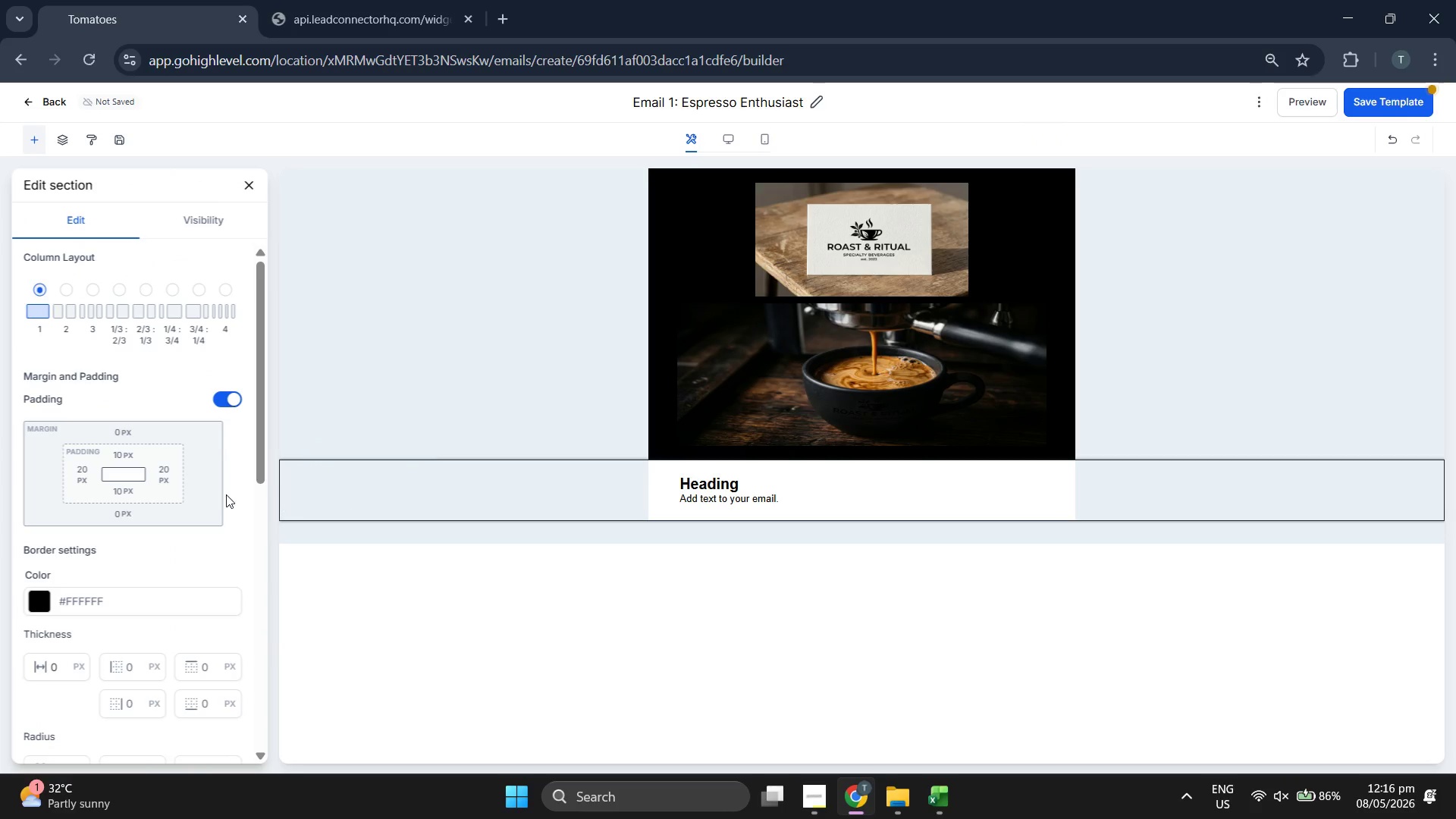 
scroll: coordinate [221, 494], scroll_direction: down, amount: 4.0
 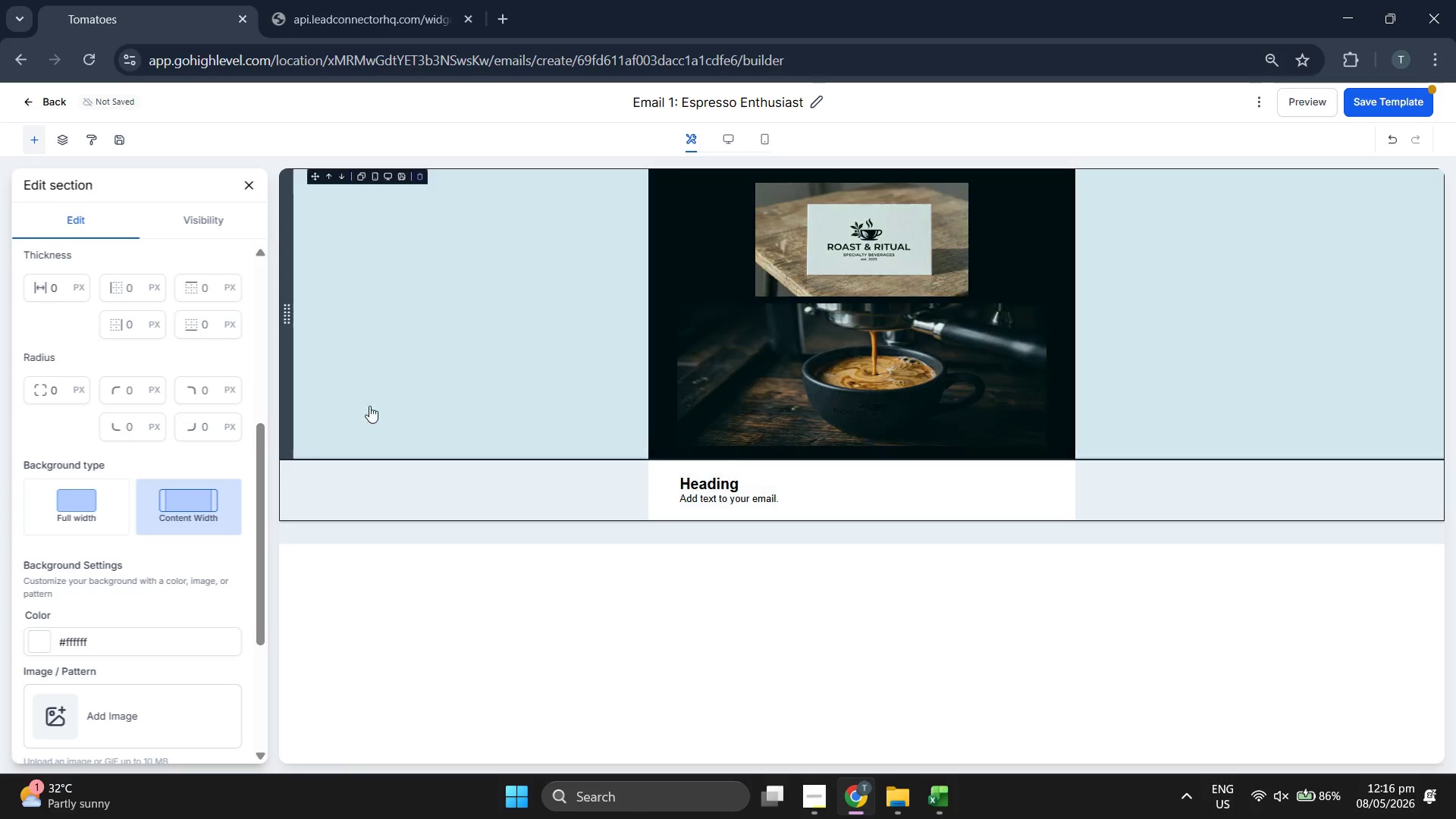 
scroll: coordinate [44, 385], scroll_direction: up, amount: 3.0
 